 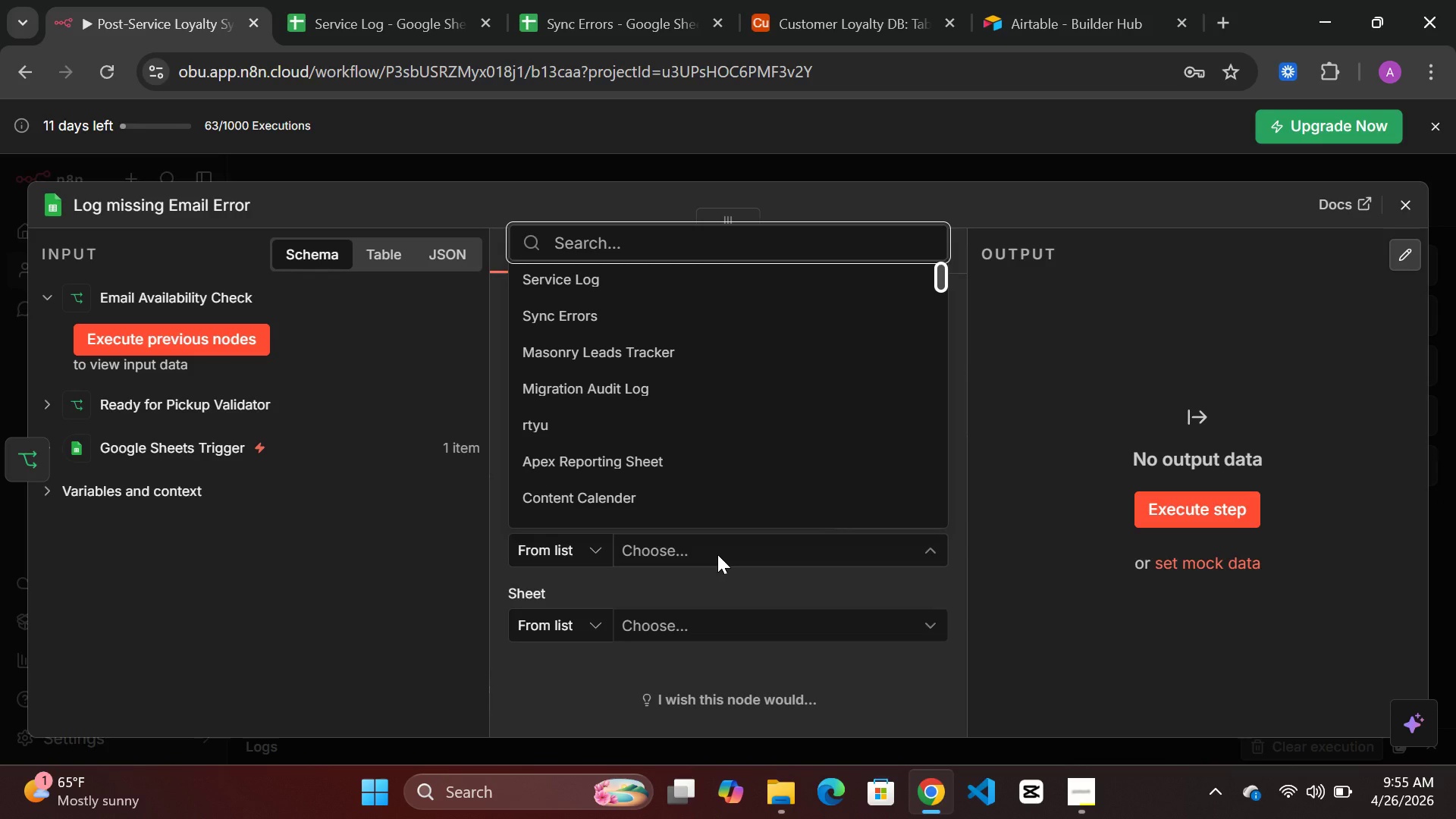 
left_click([563, 309])
 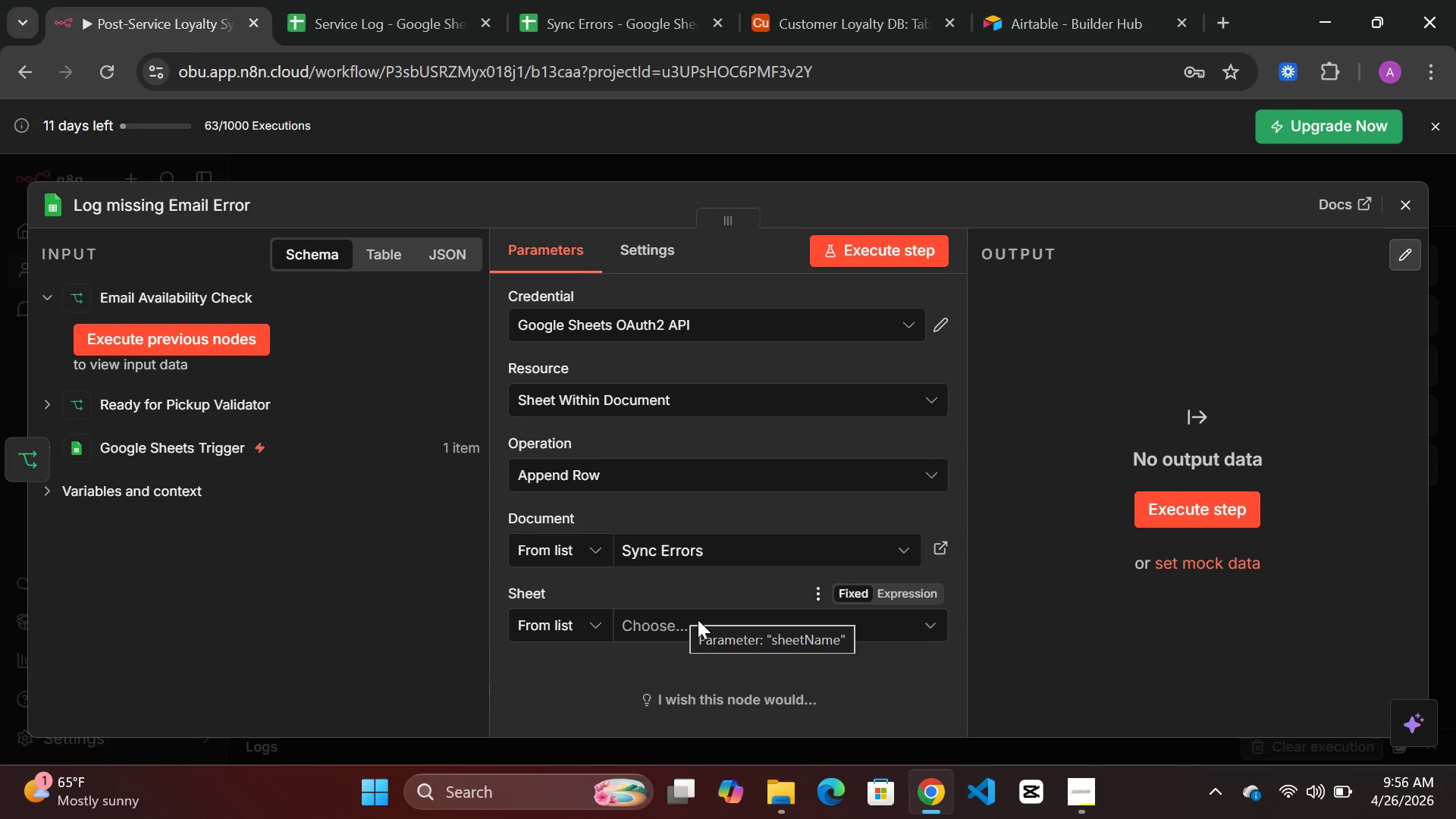 
left_click([711, 626])
 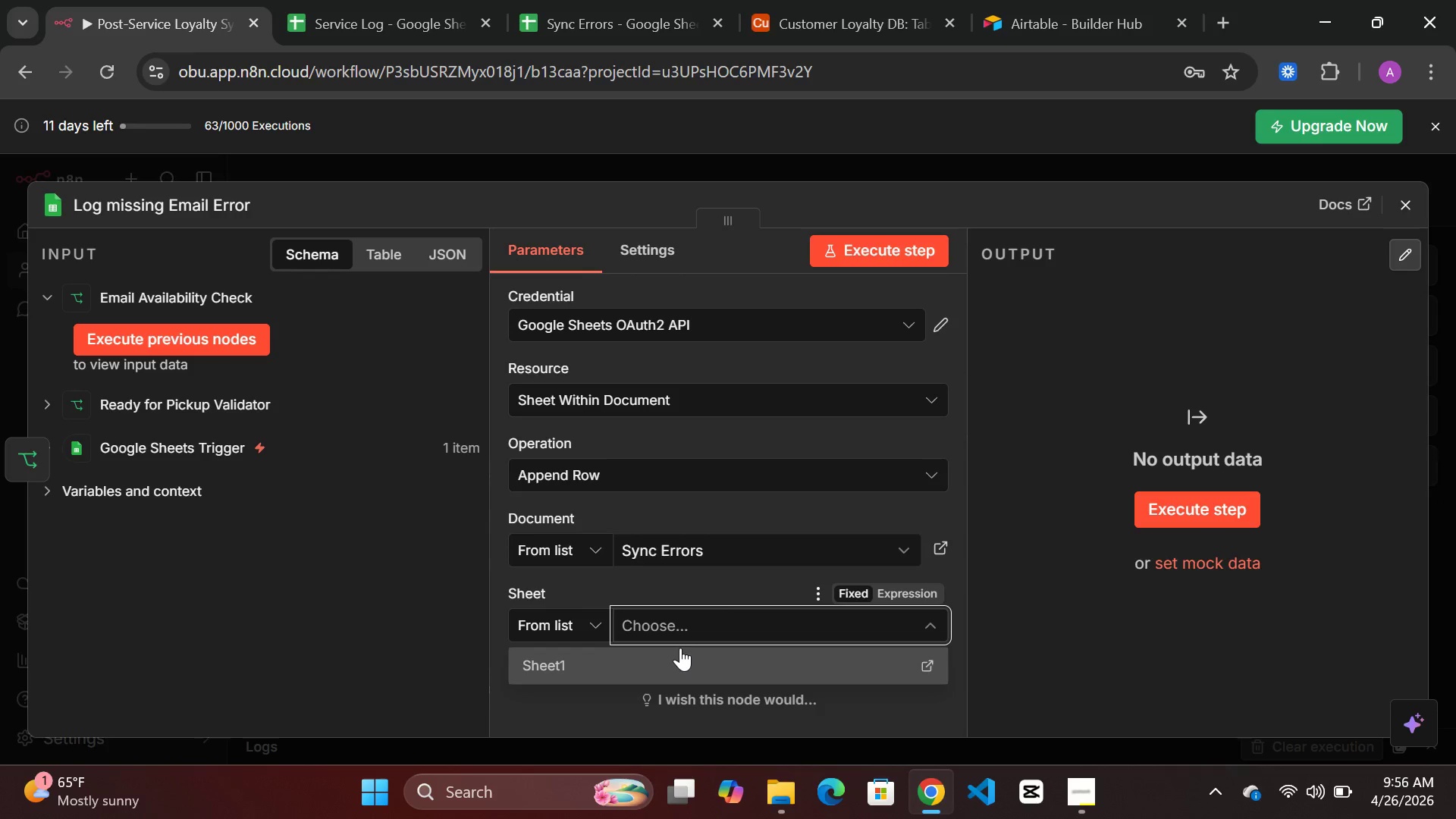 
left_click([629, 669])
 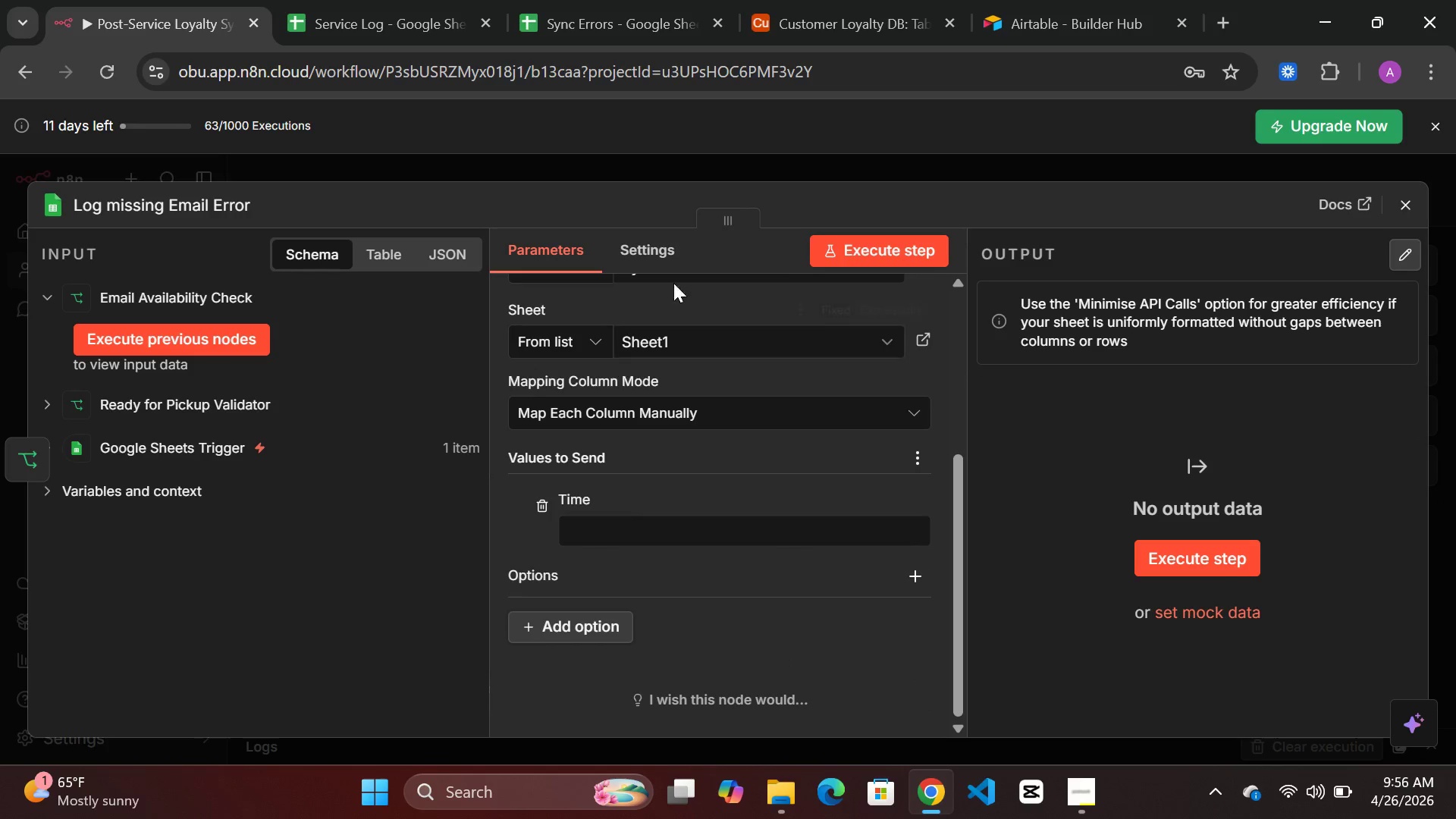 
wait(7.56)
 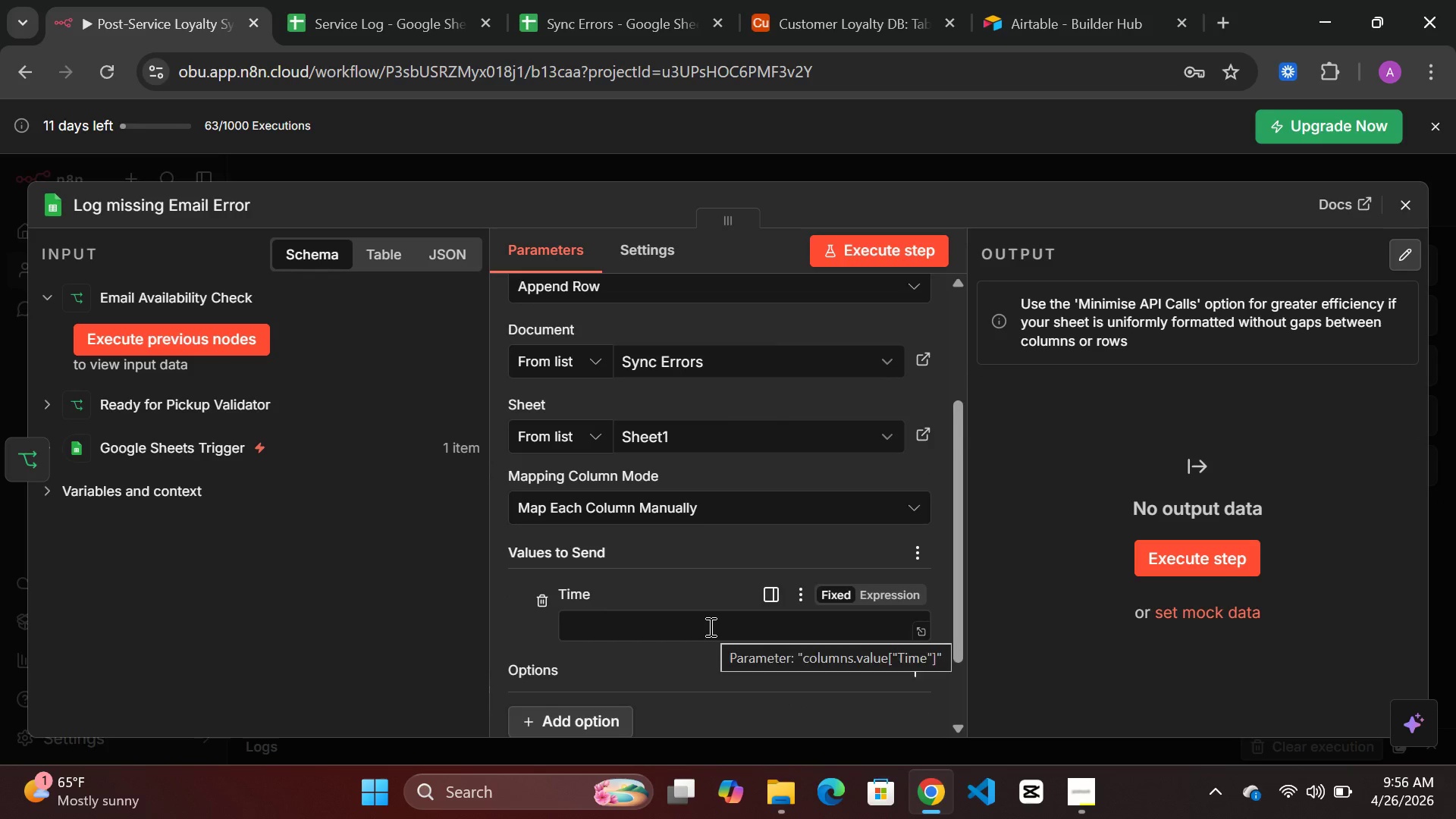 
left_click([617, 16])
 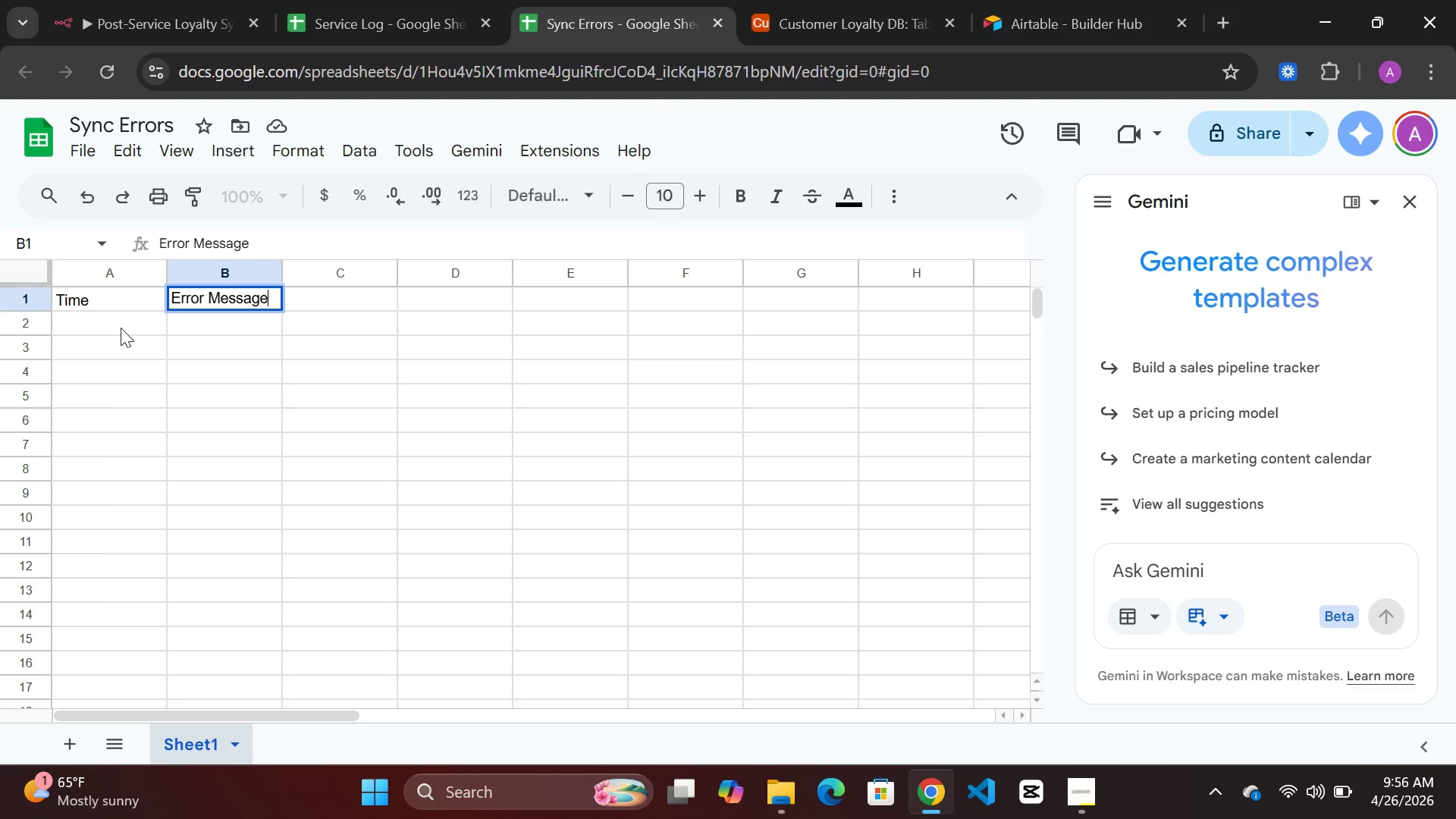 
left_click([114, 325])
 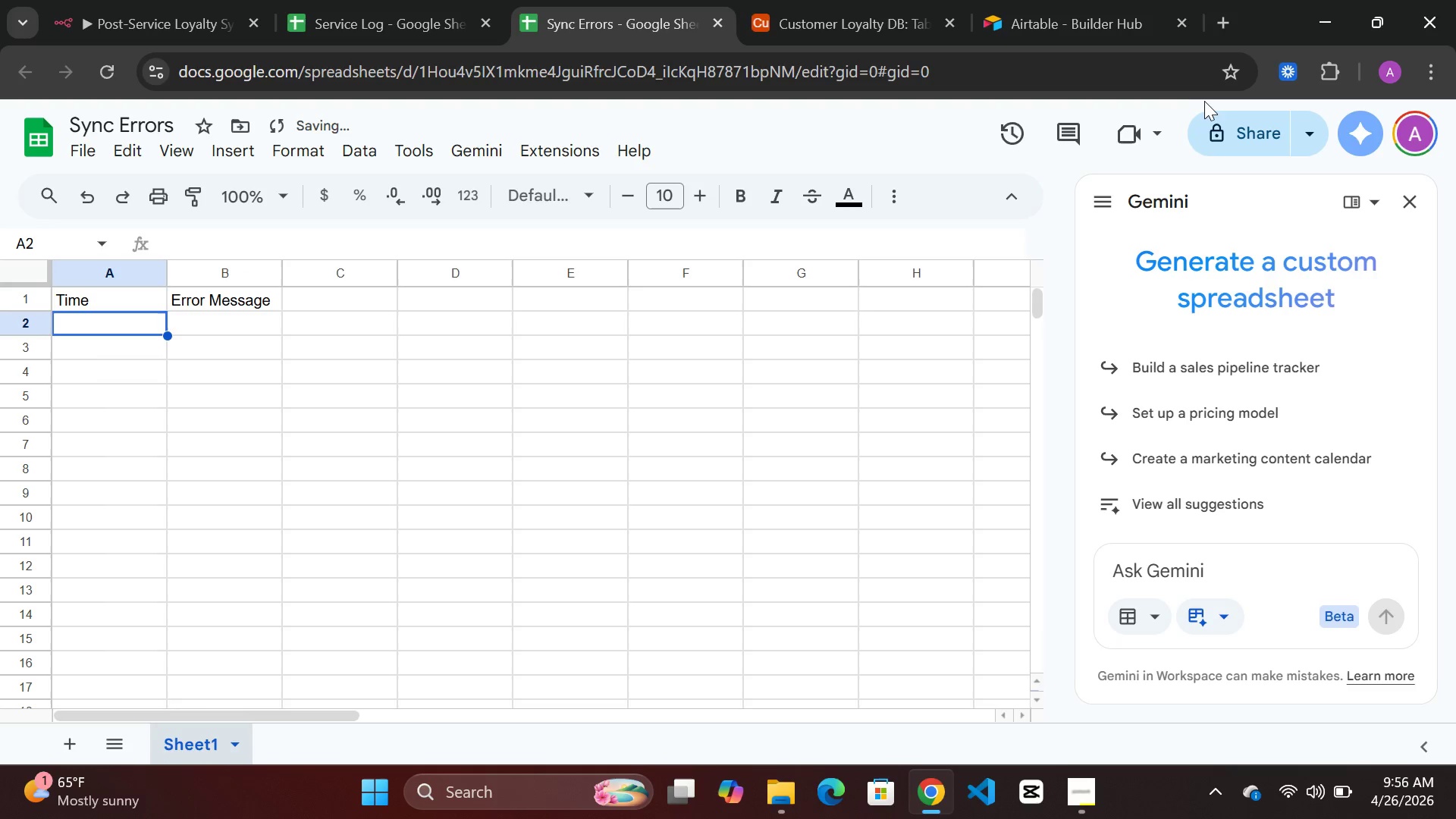 
left_click([1234, 122])
 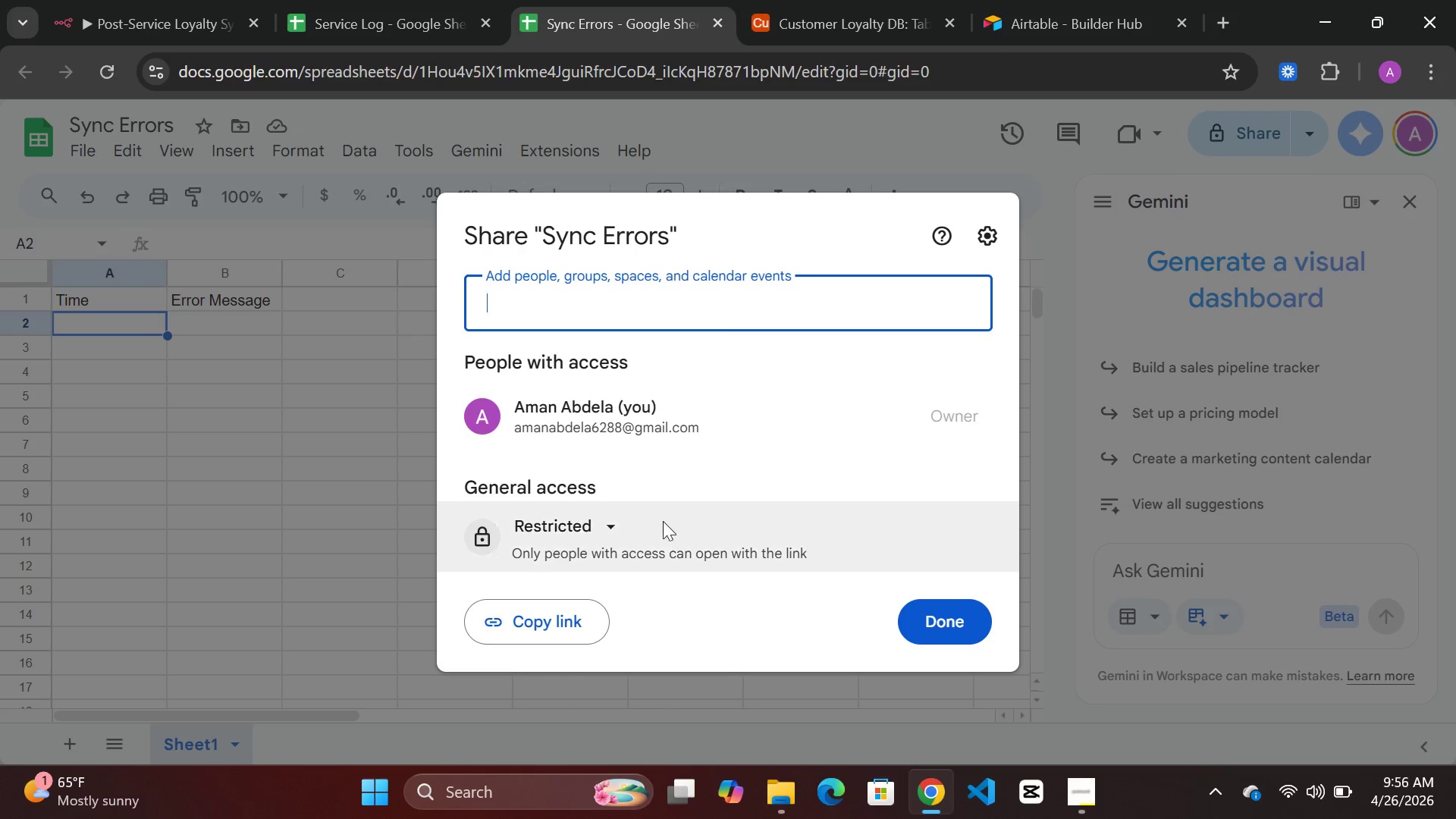 
left_click([613, 528])
 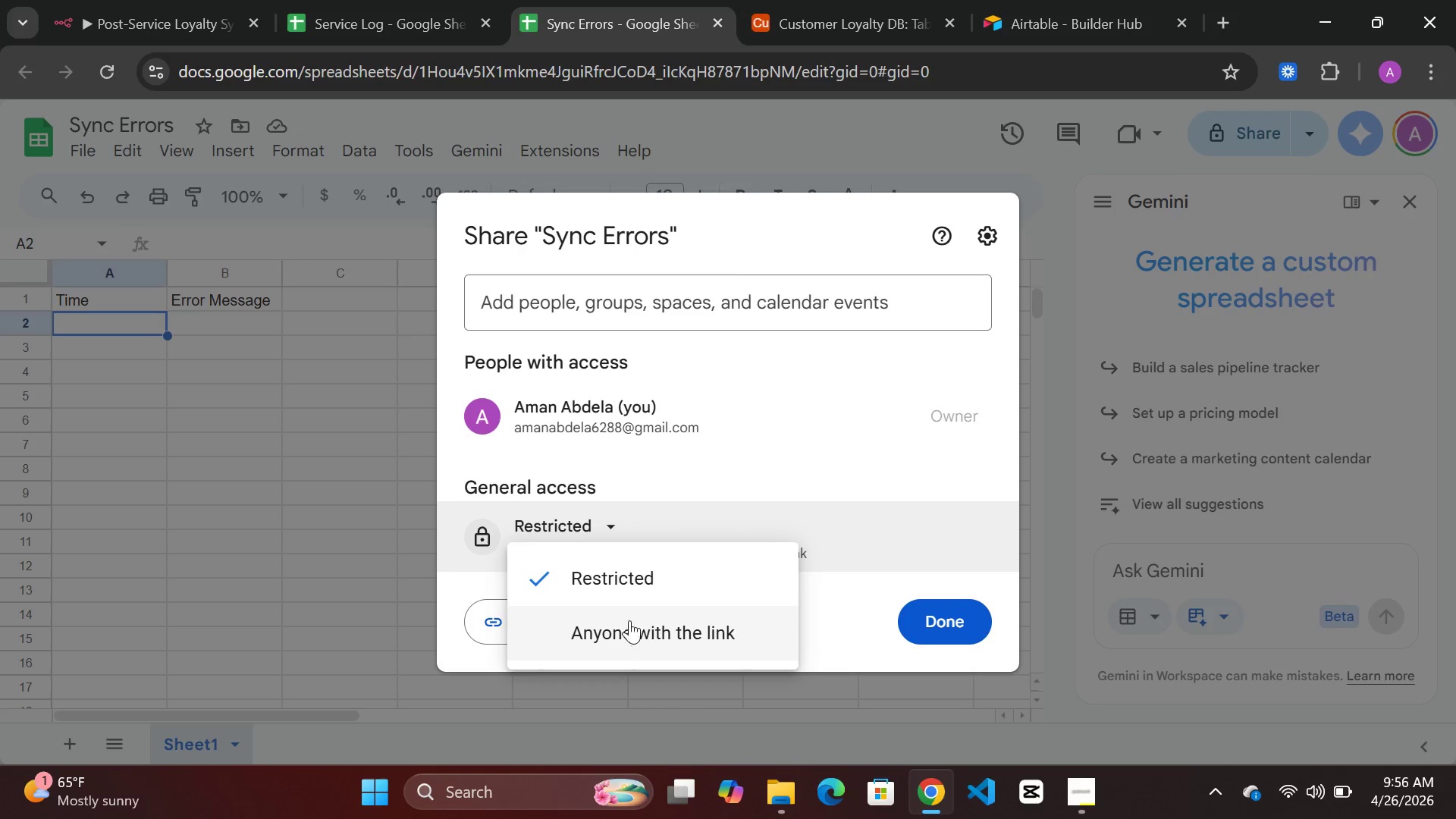 
left_click([629, 627])
 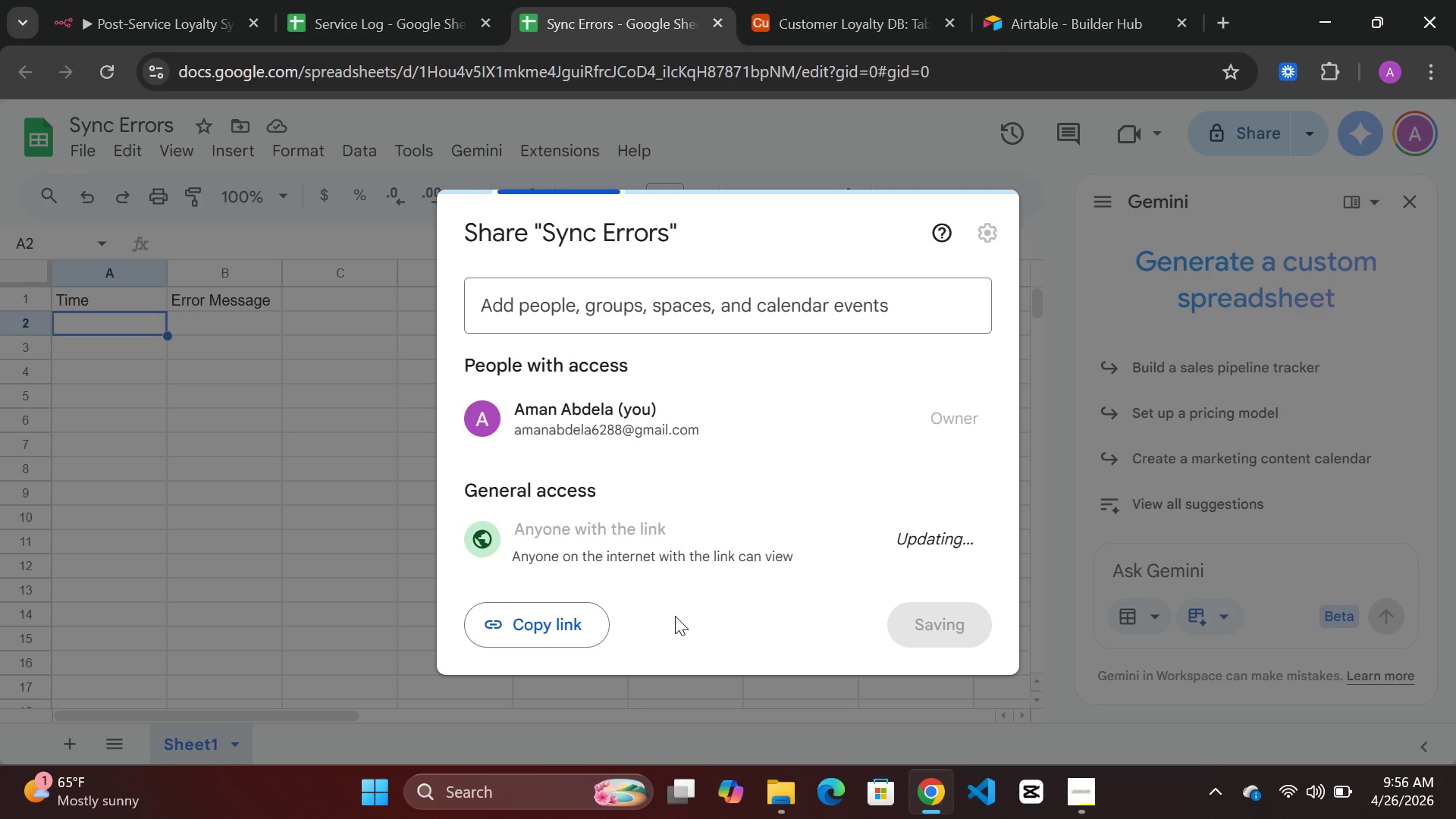 
mouse_move([792, 601])
 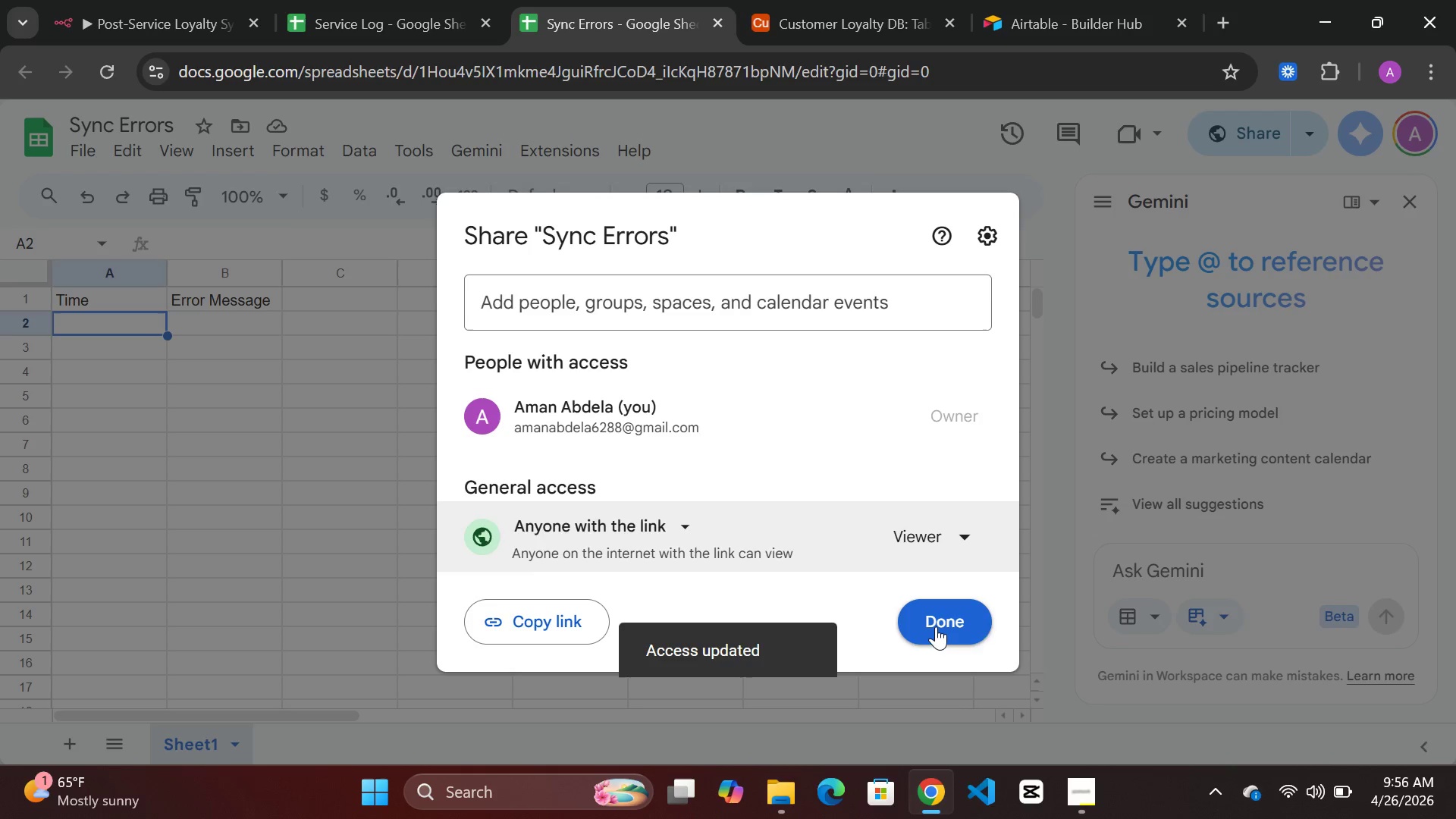 
left_click([936, 626])
 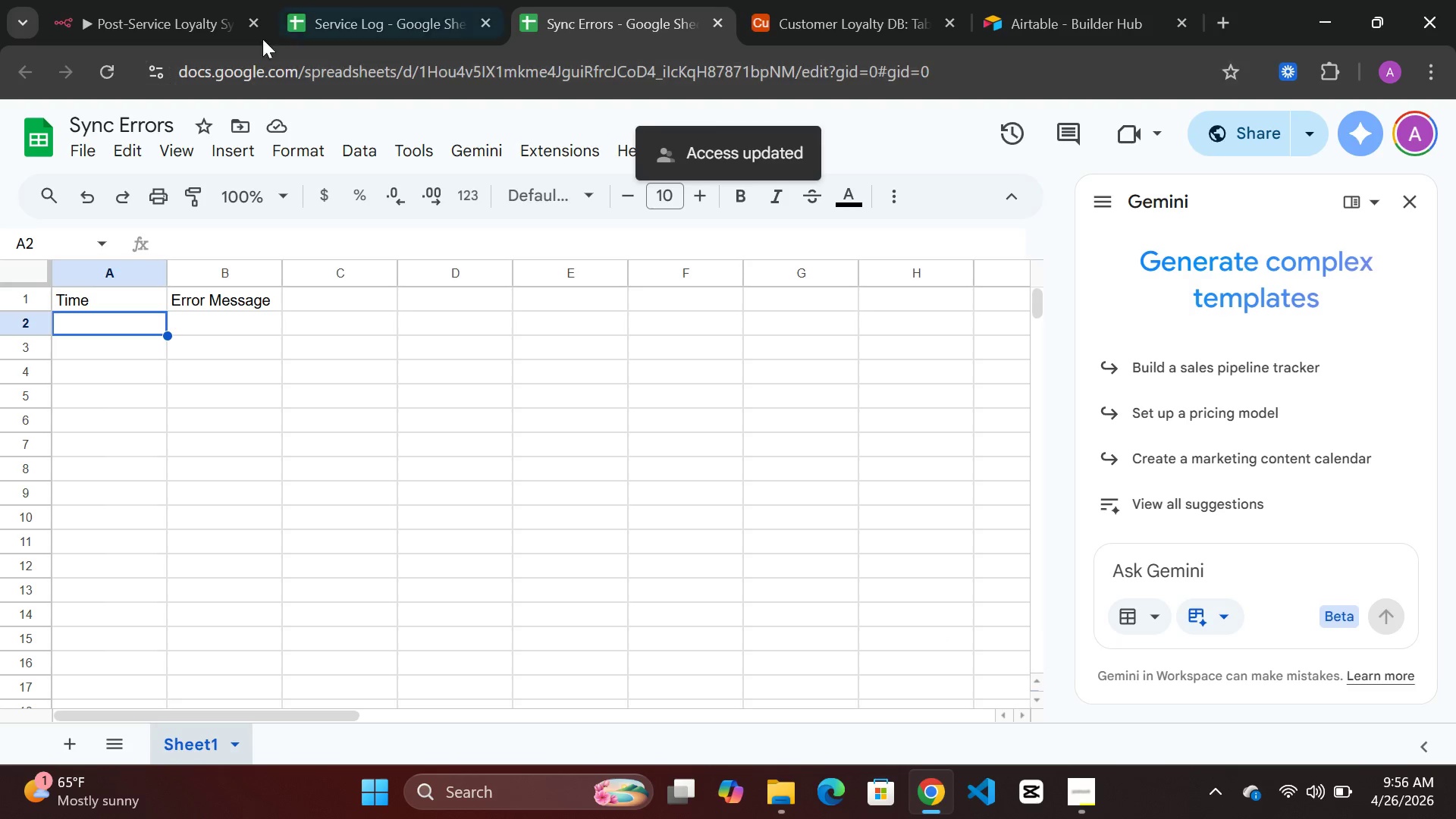 
left_click([143, 17])
 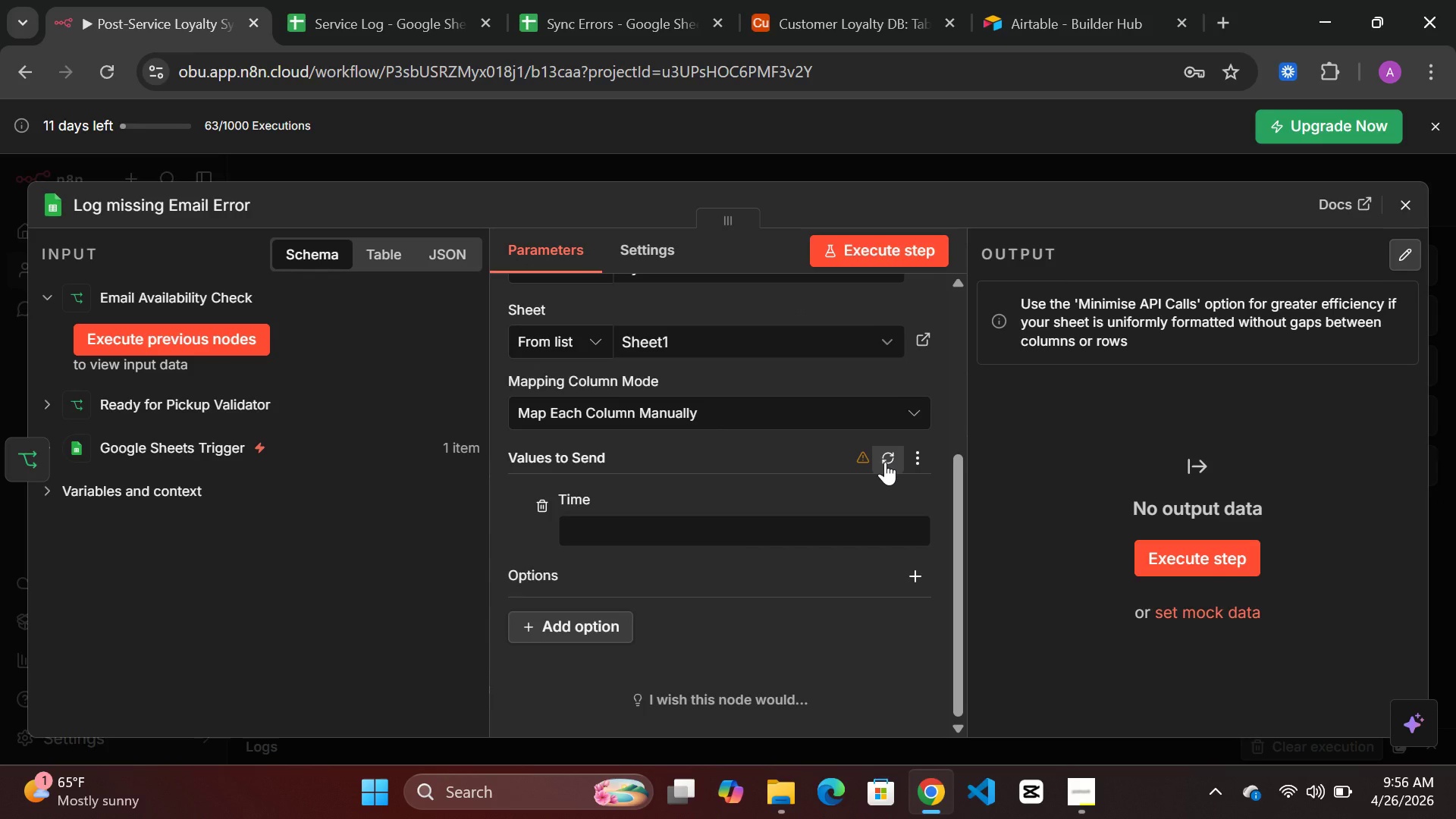 
left_click([885, 462])
 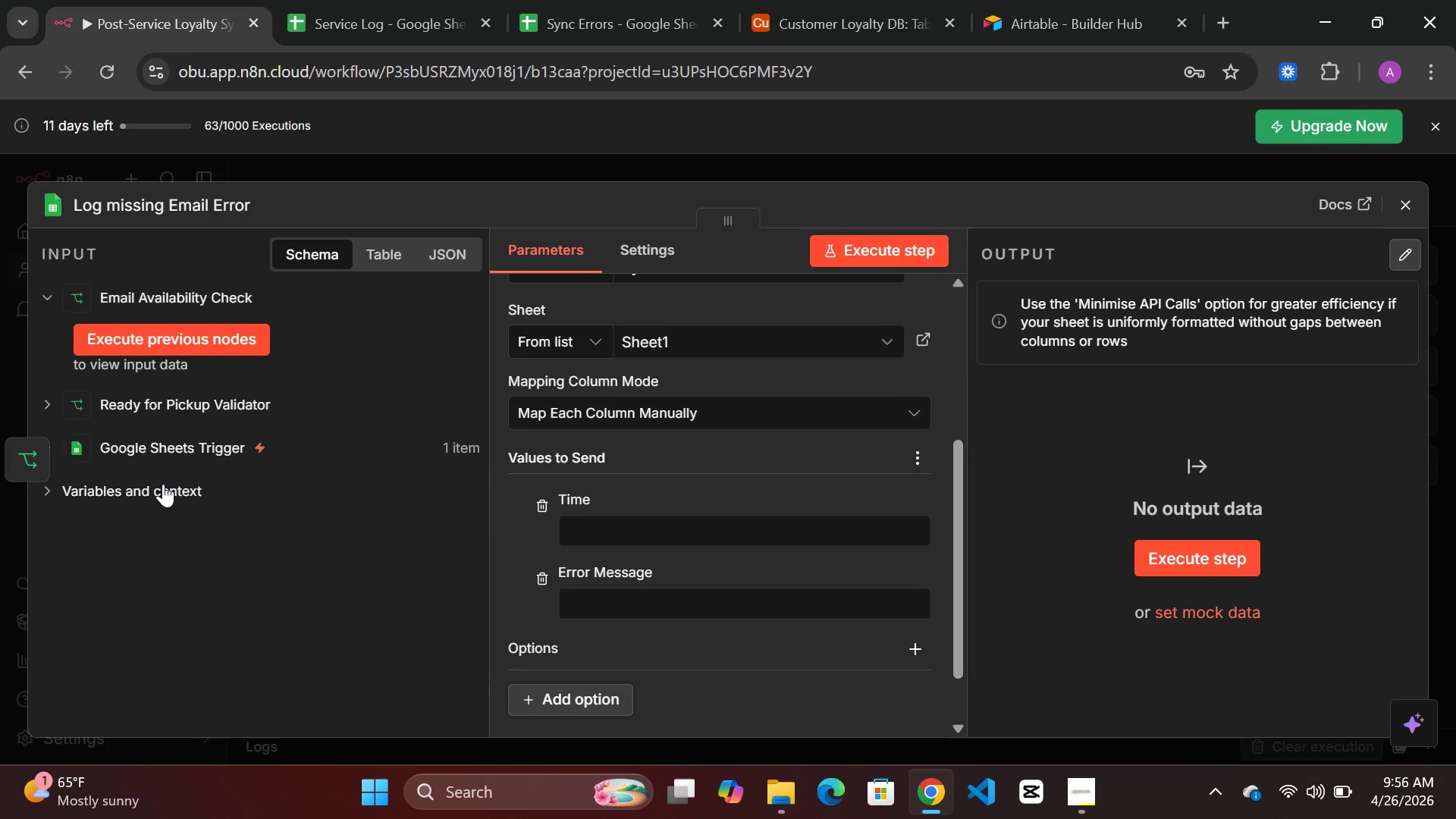 
left_click([138, 490])
 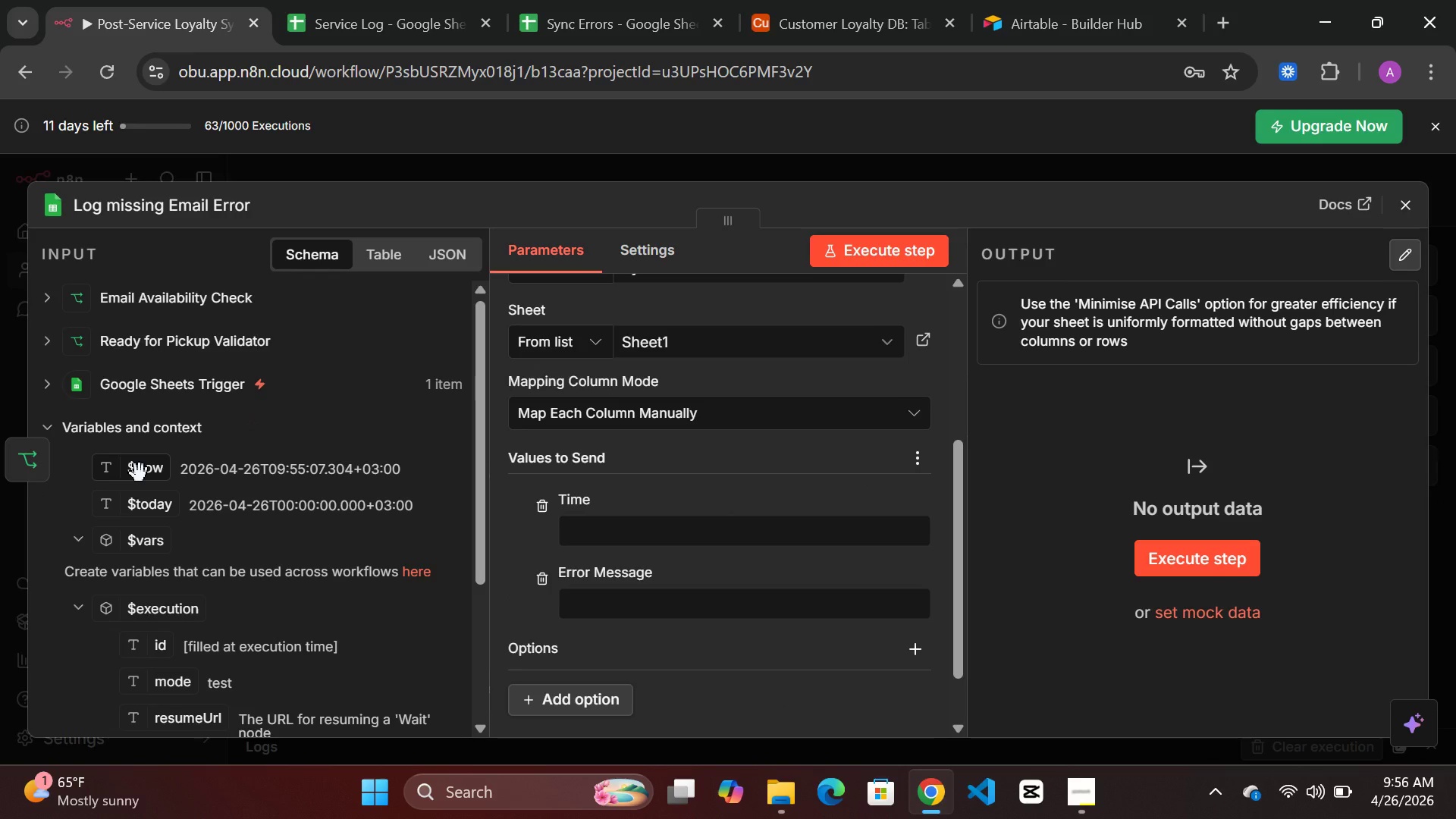 
left_click_drag(start_coordinate=[140, 473], to_coordinate=[587, 535])
 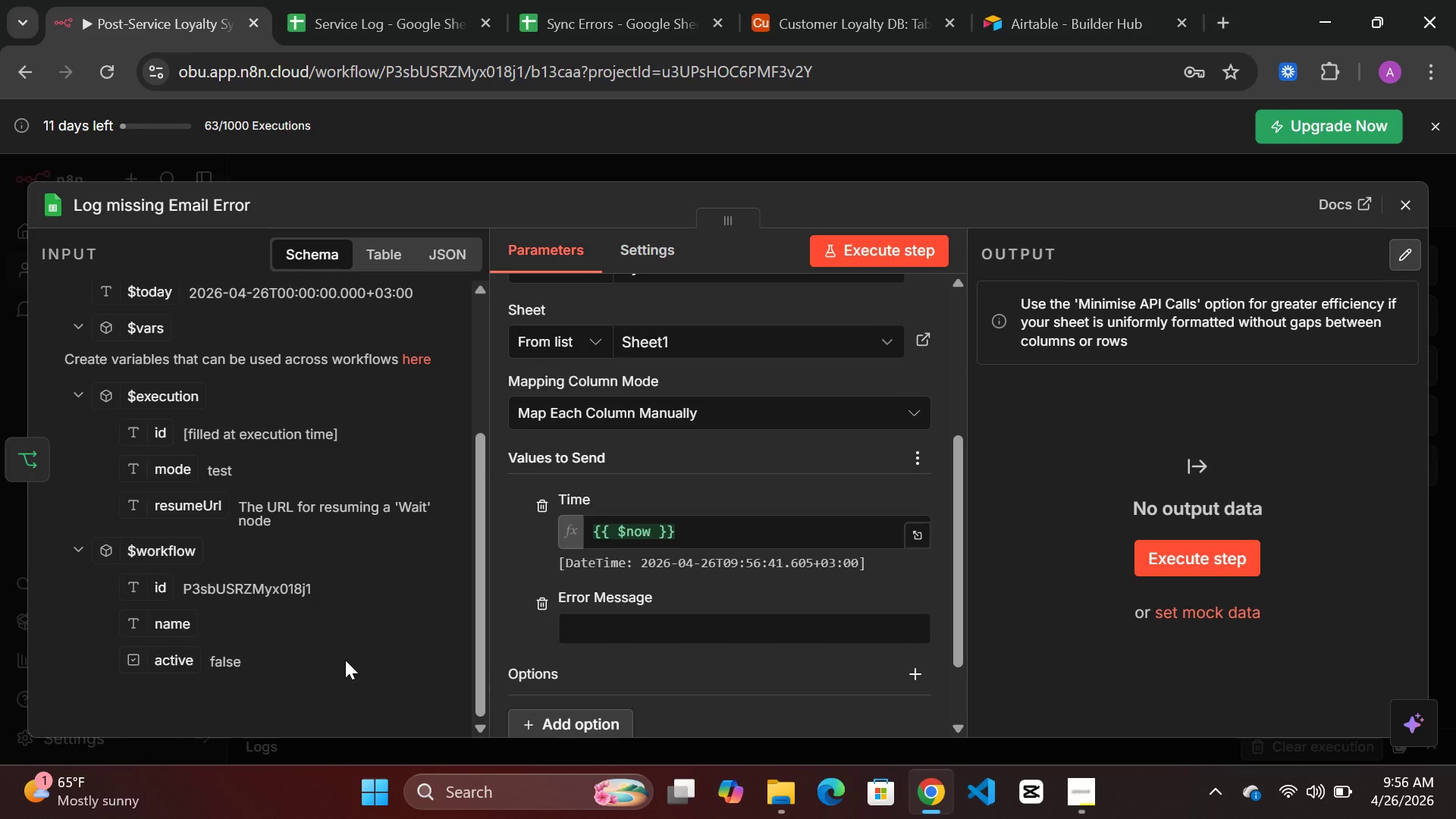 
wait(14.12)
 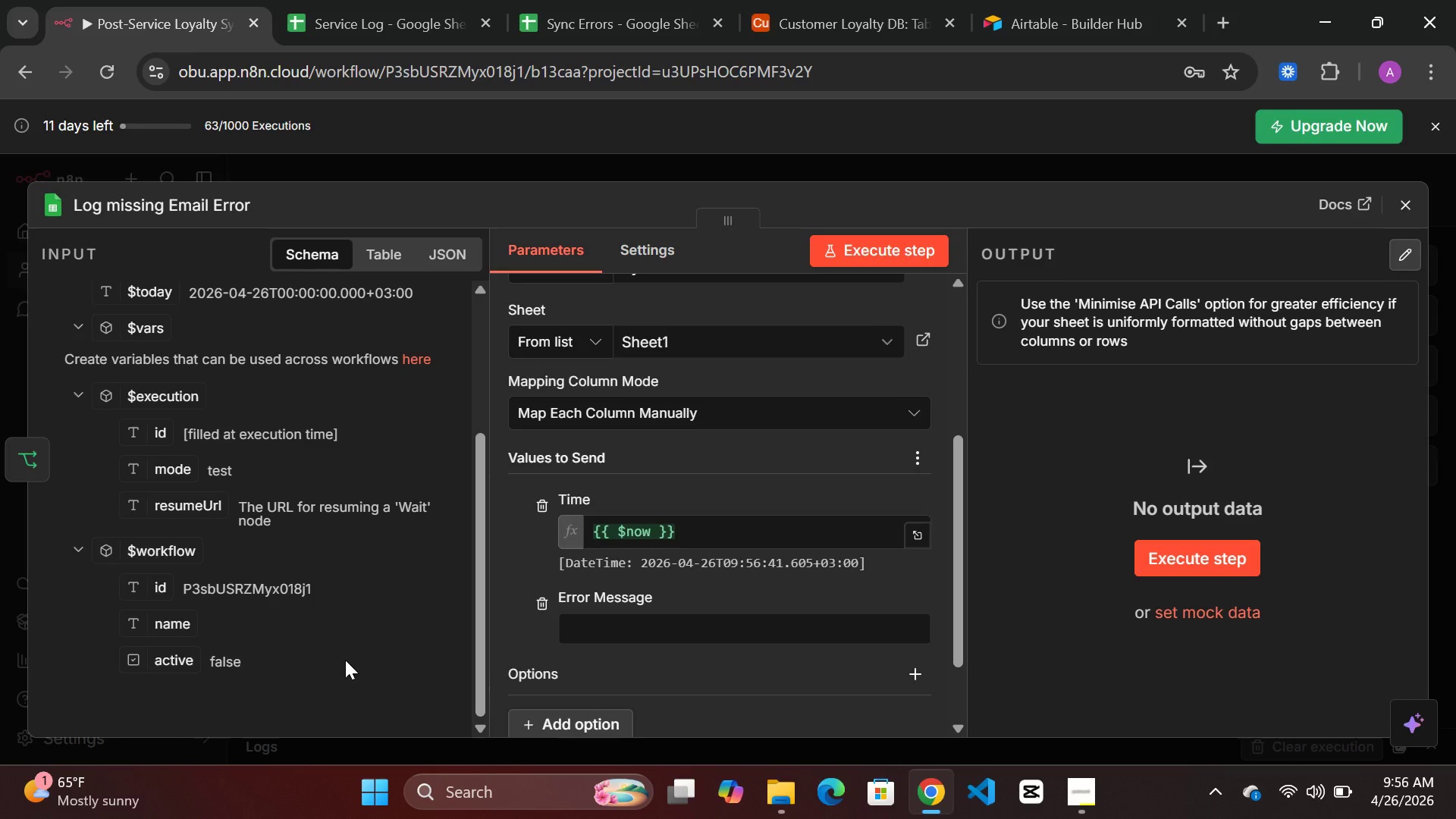 
left_click([579, 626])
 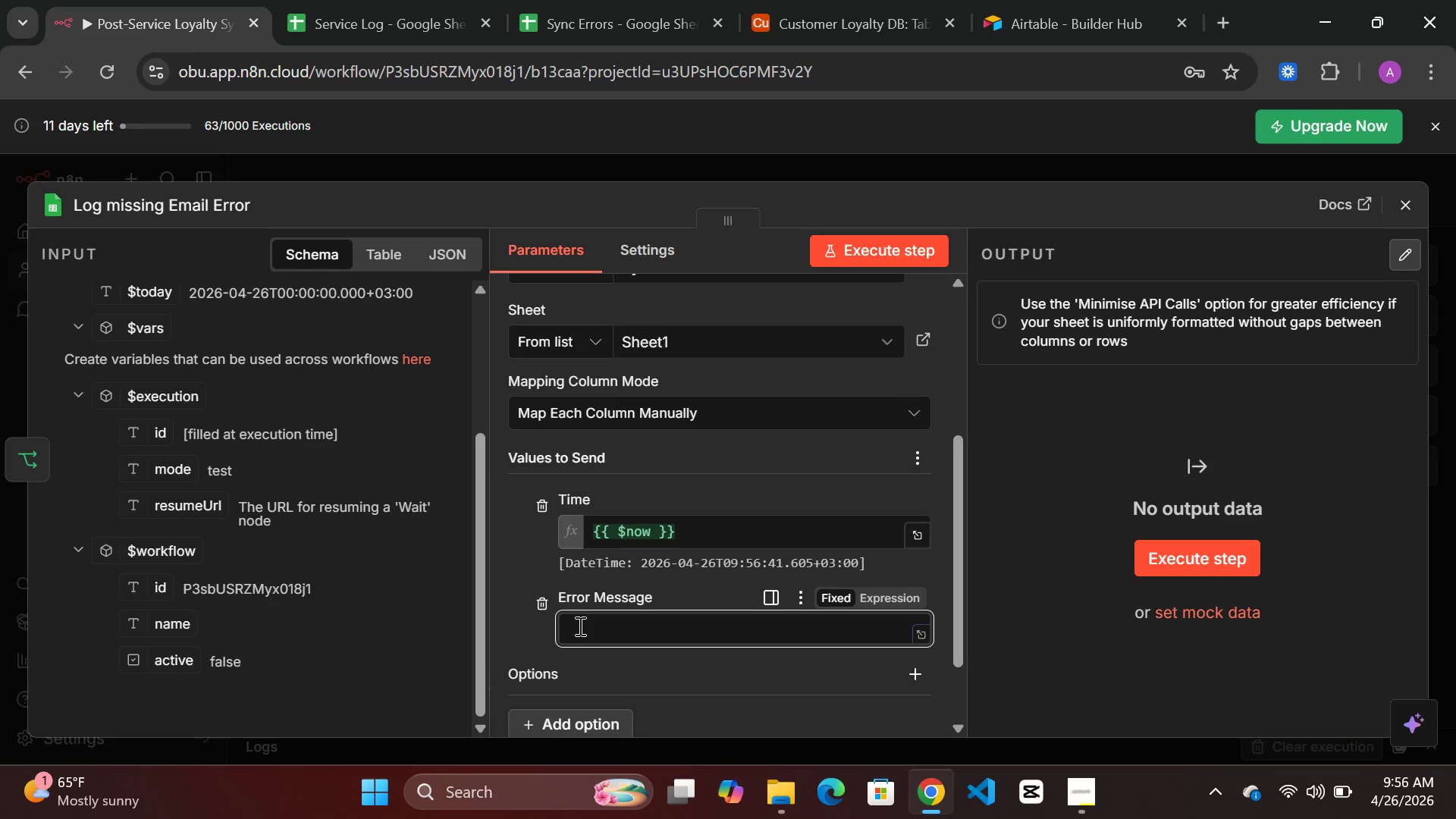 
type(Missing email)
 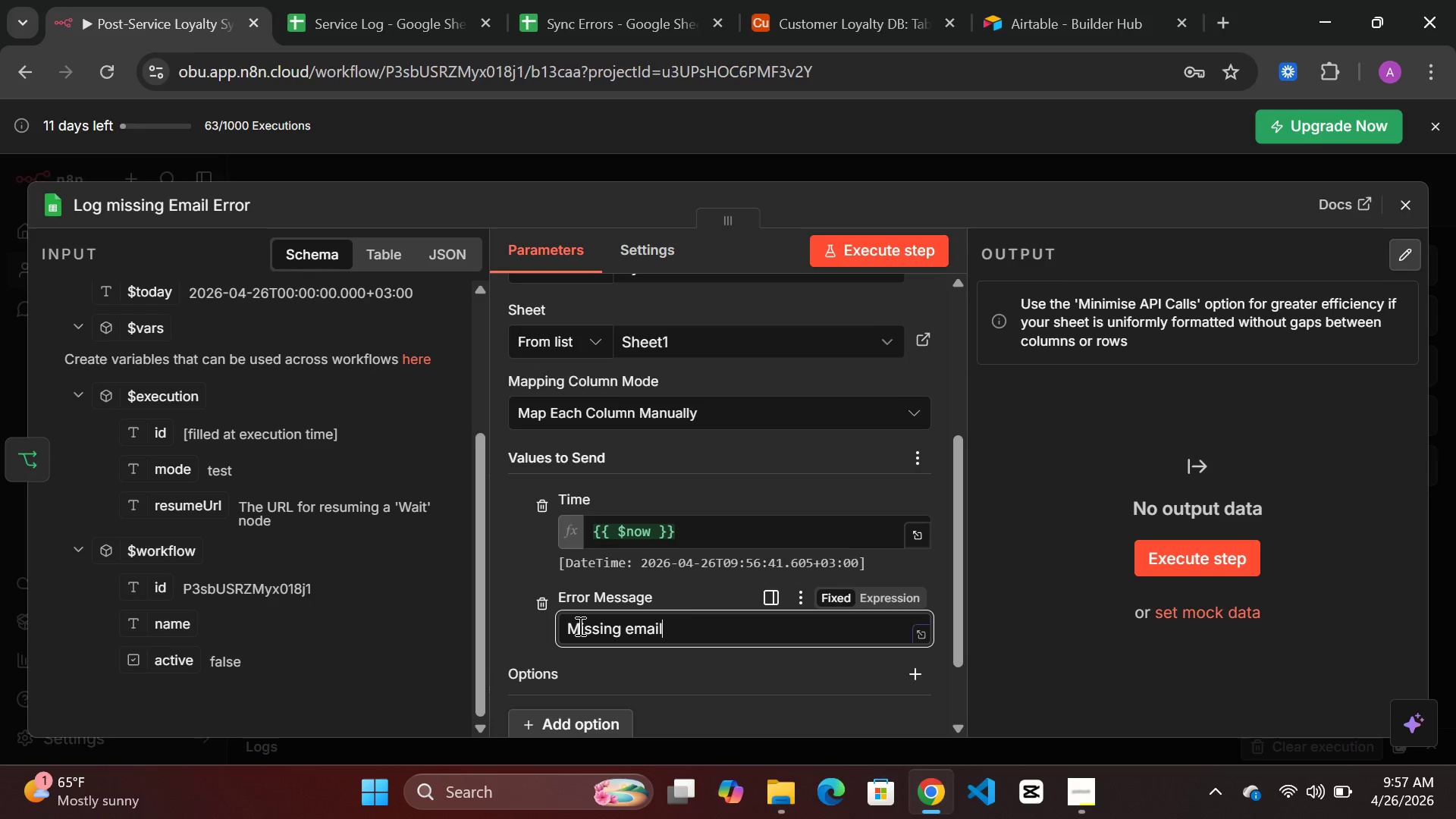 
wait(7.14)
 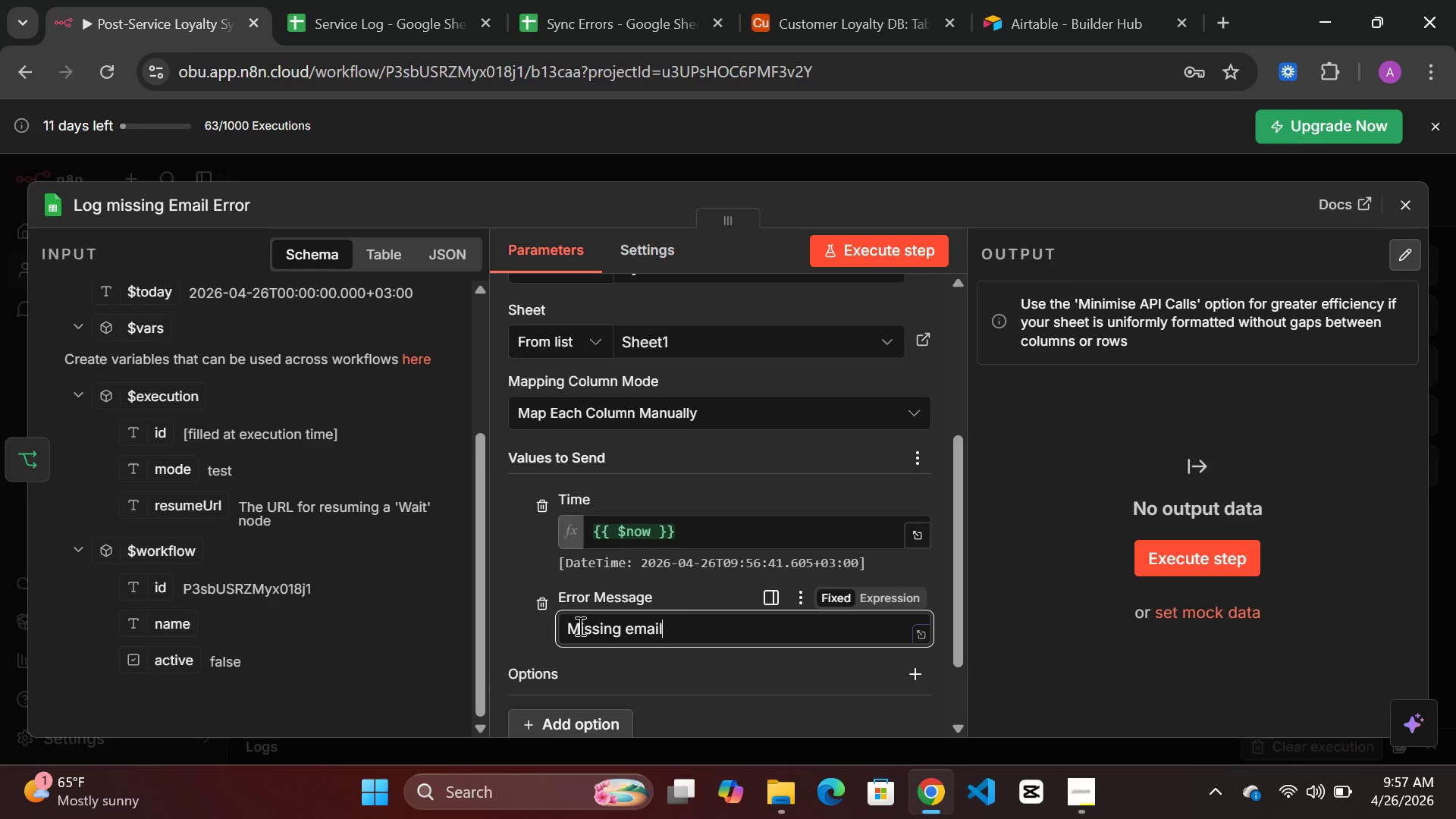 
type(-)
key(Backspace)
type( - cannot process customer)
 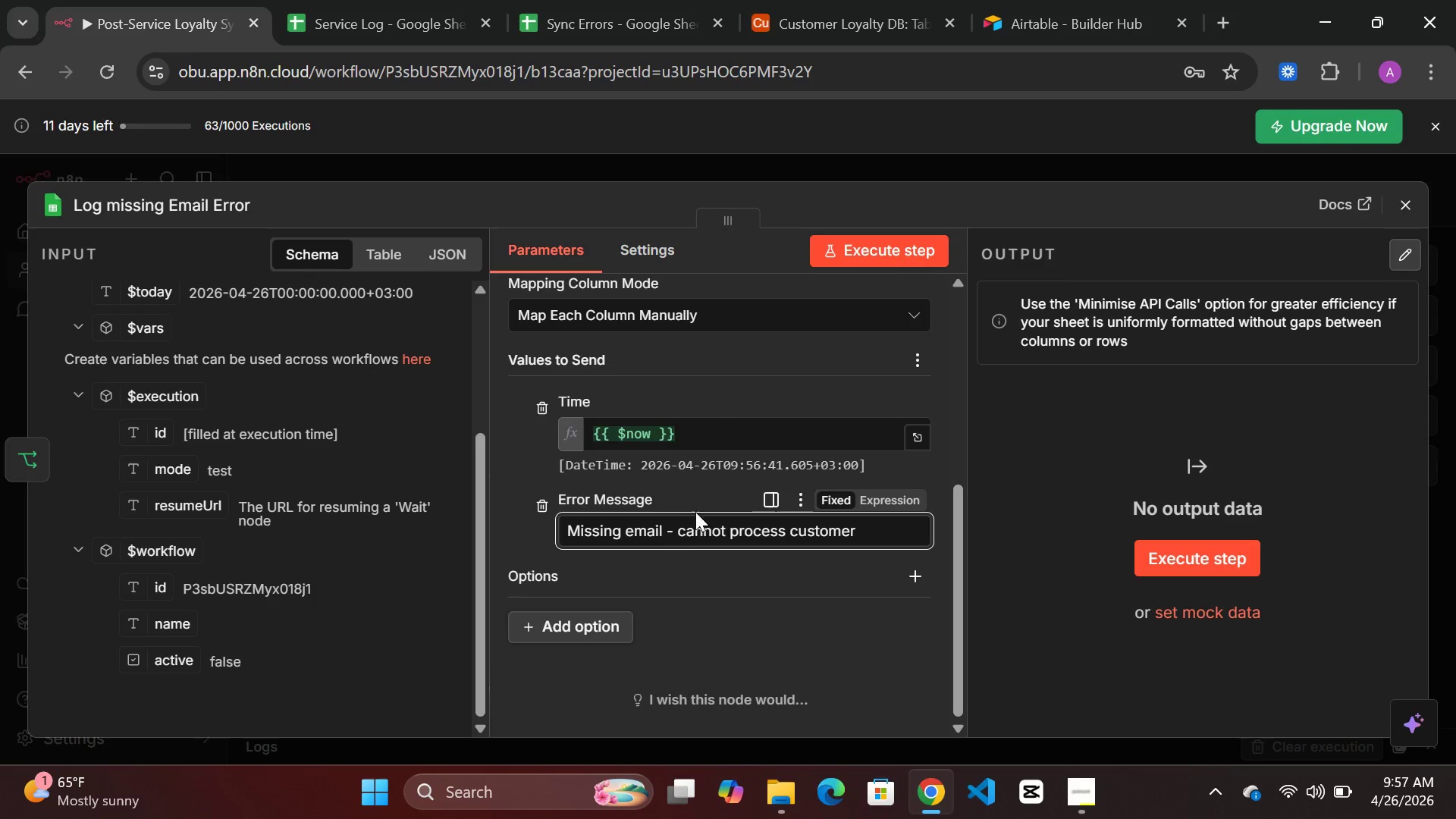 
left_click([666, 585])
 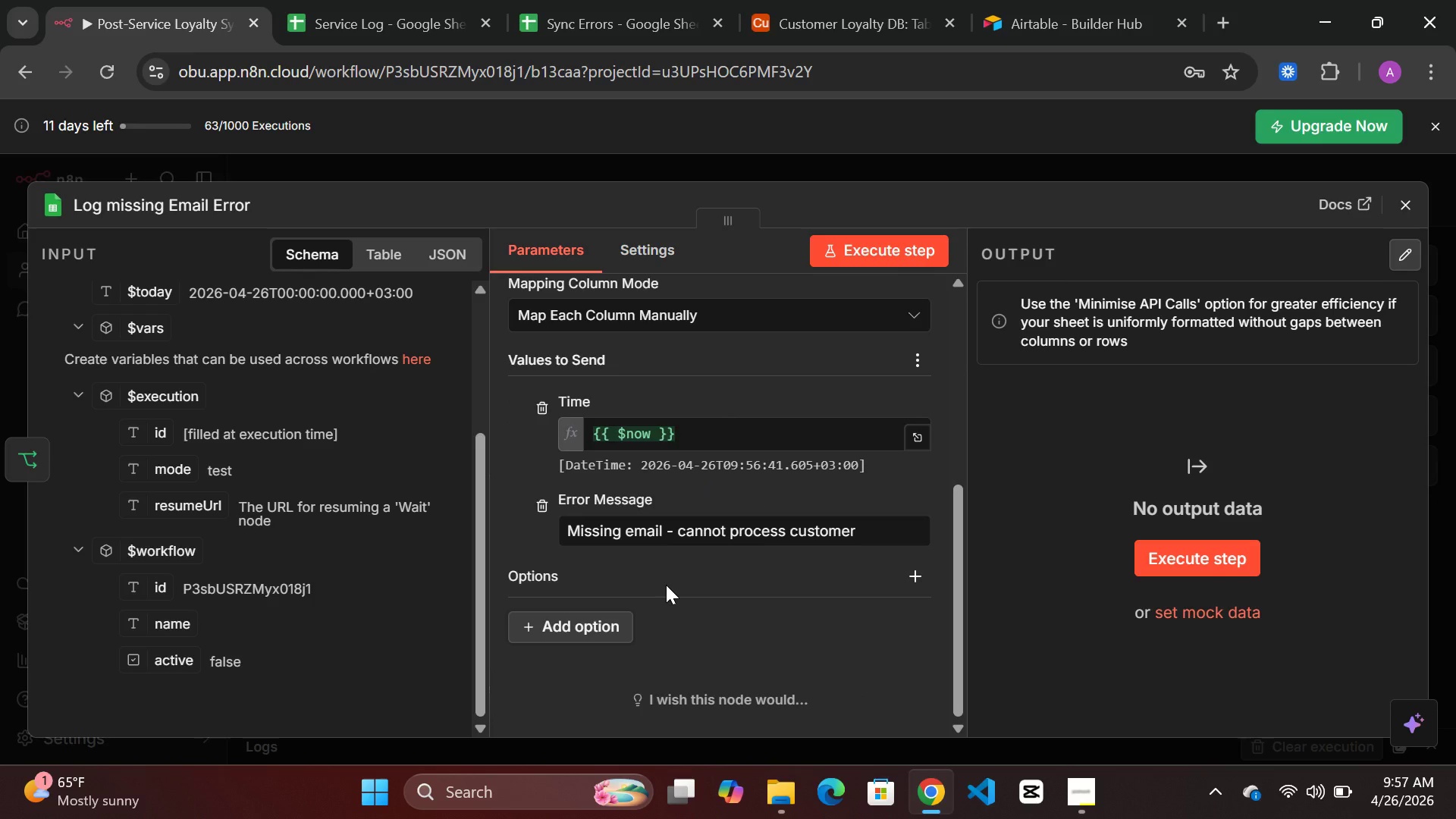 
wait(8.58)
 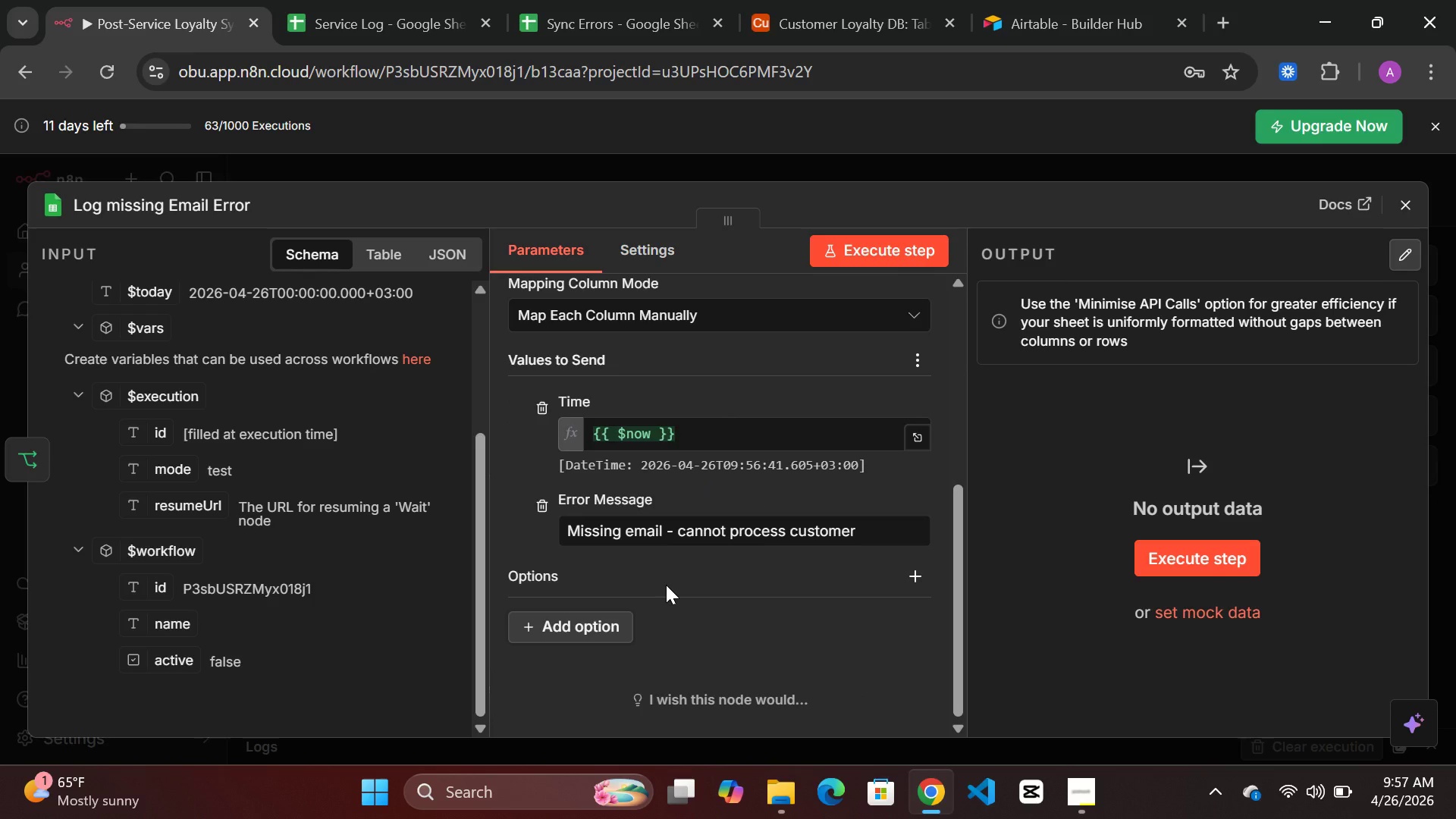 
left_click([628, 164])
 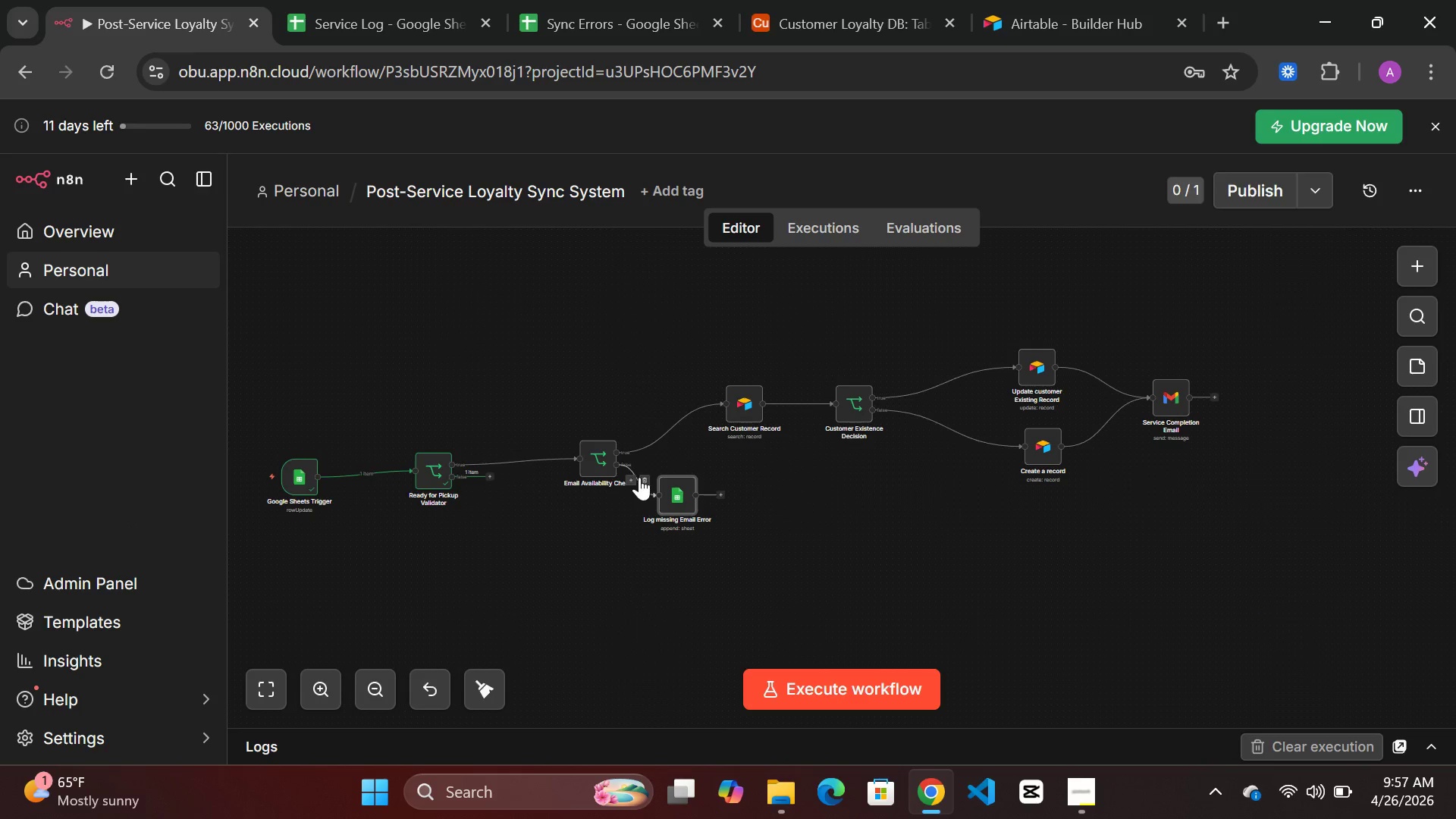 
wait(14.72)
 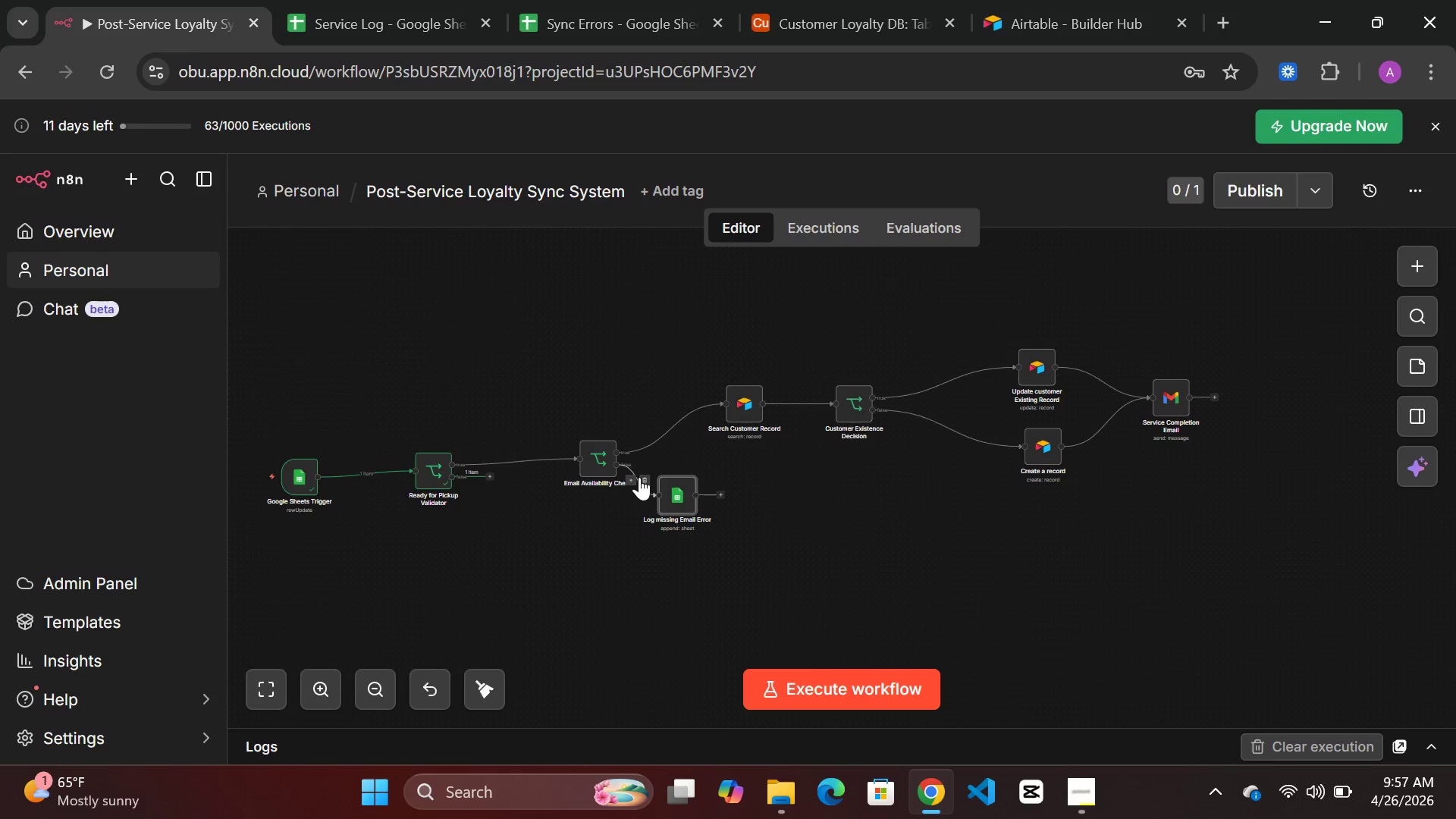 
left_click_drag(start_coordinate=[671, 496], to_coordinate=[707, 484])
 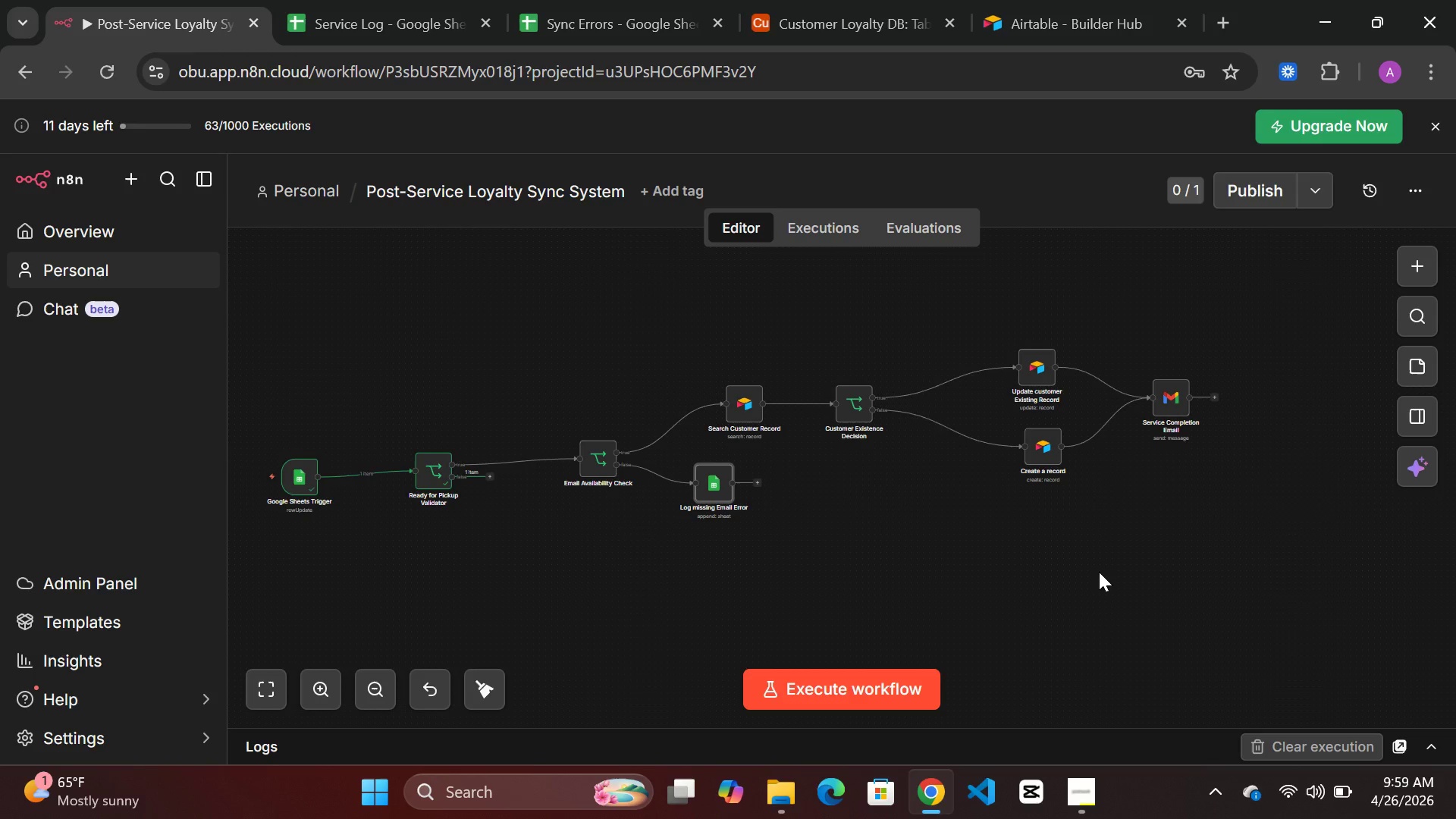 
wait(78.22)
 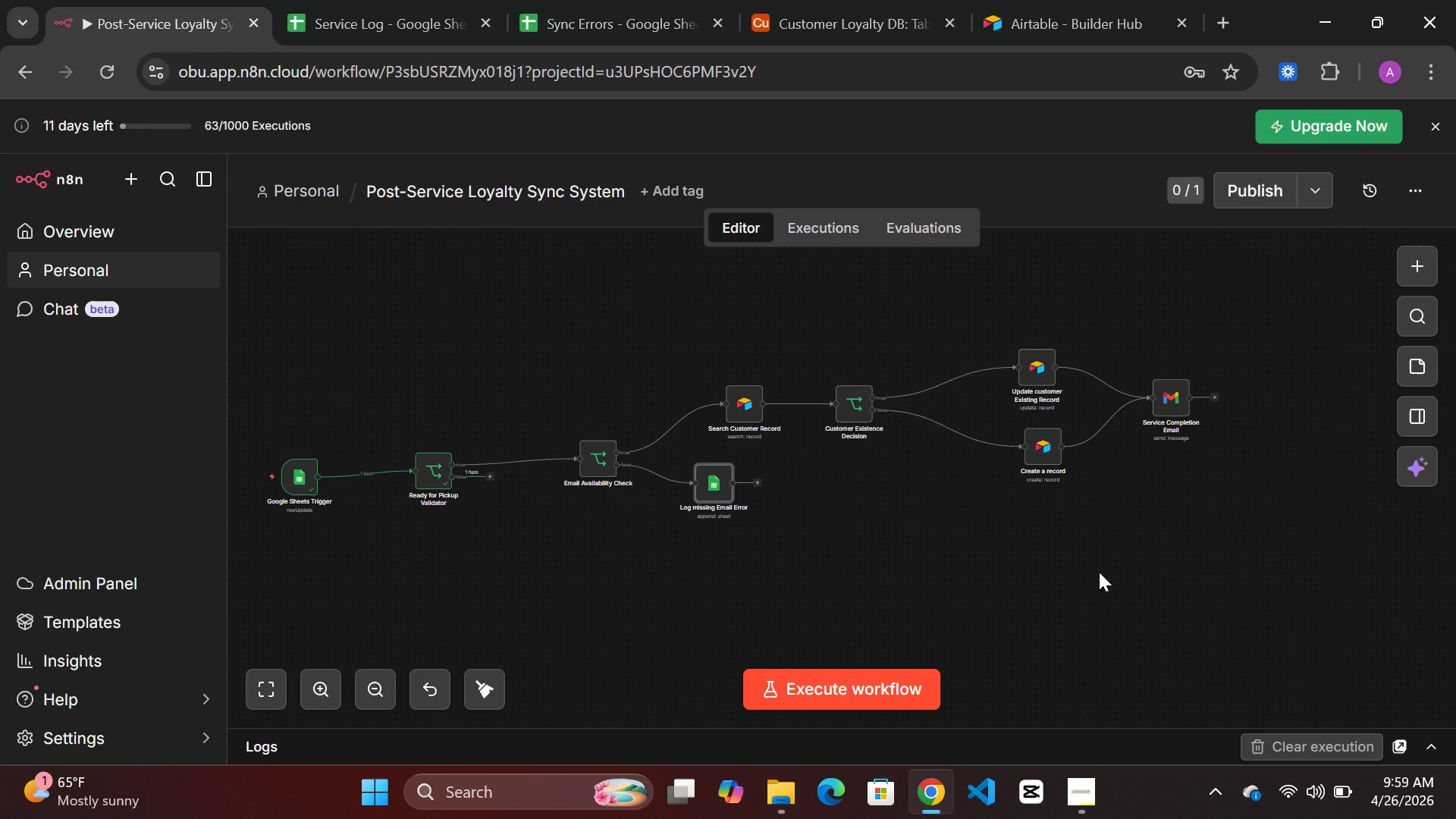 
mouse_move([416, 479])
 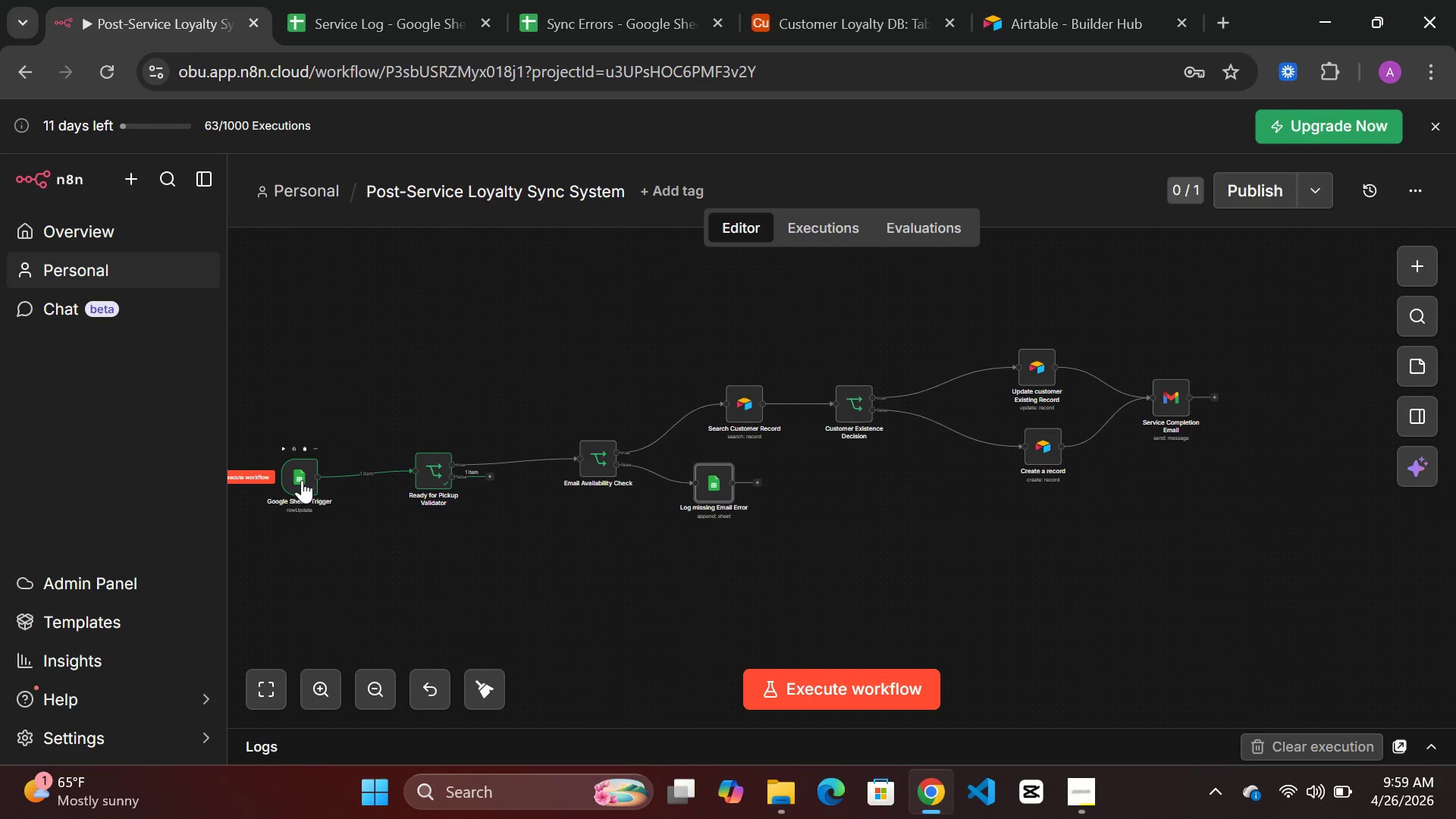 
left_click_drag(start_coordinate=[293, 475], to_coordinate=[315, 571])
 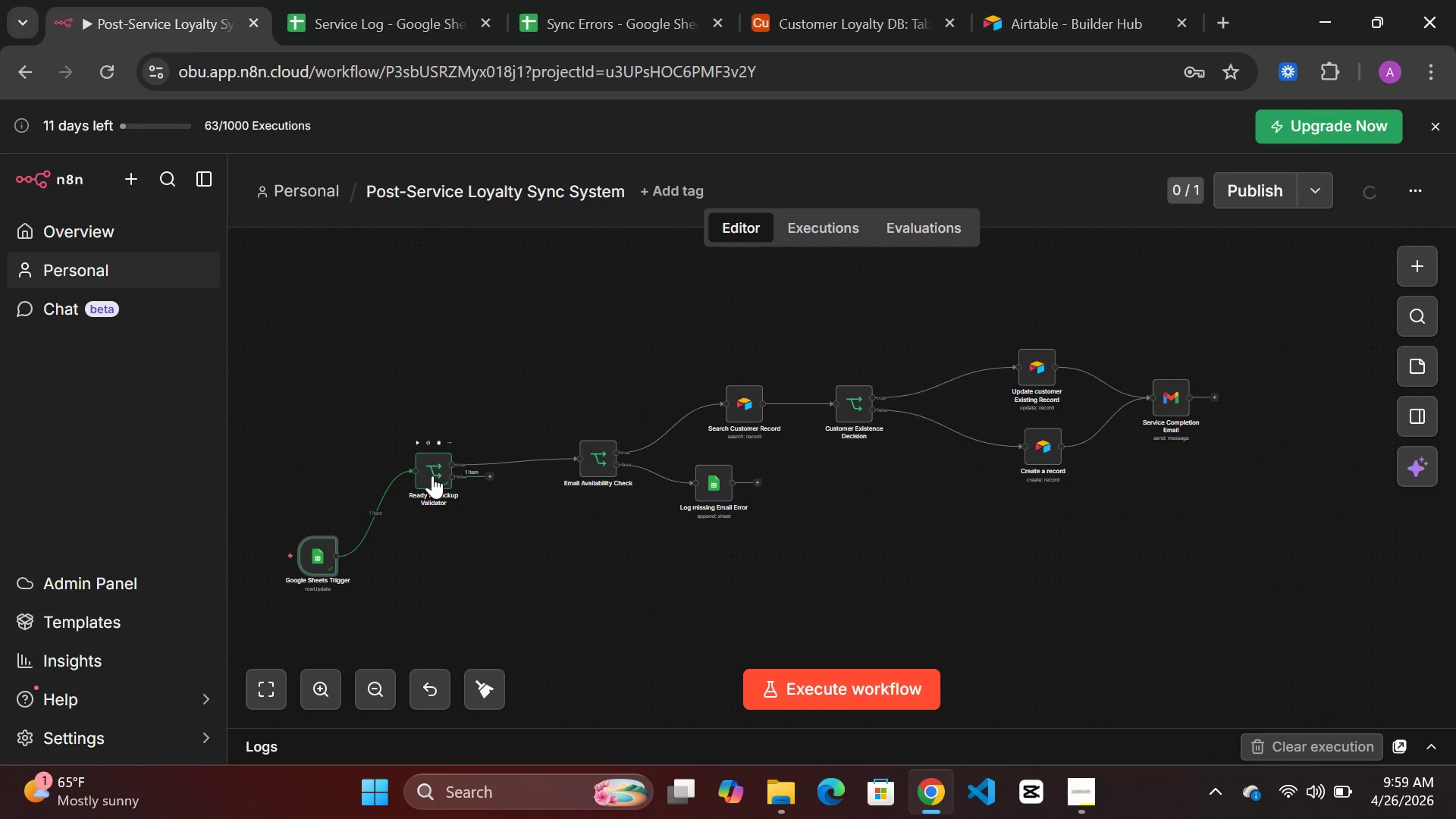 
left_click_drag(start_coordinate=[432, 475], to_coordinate=[466, 562])
 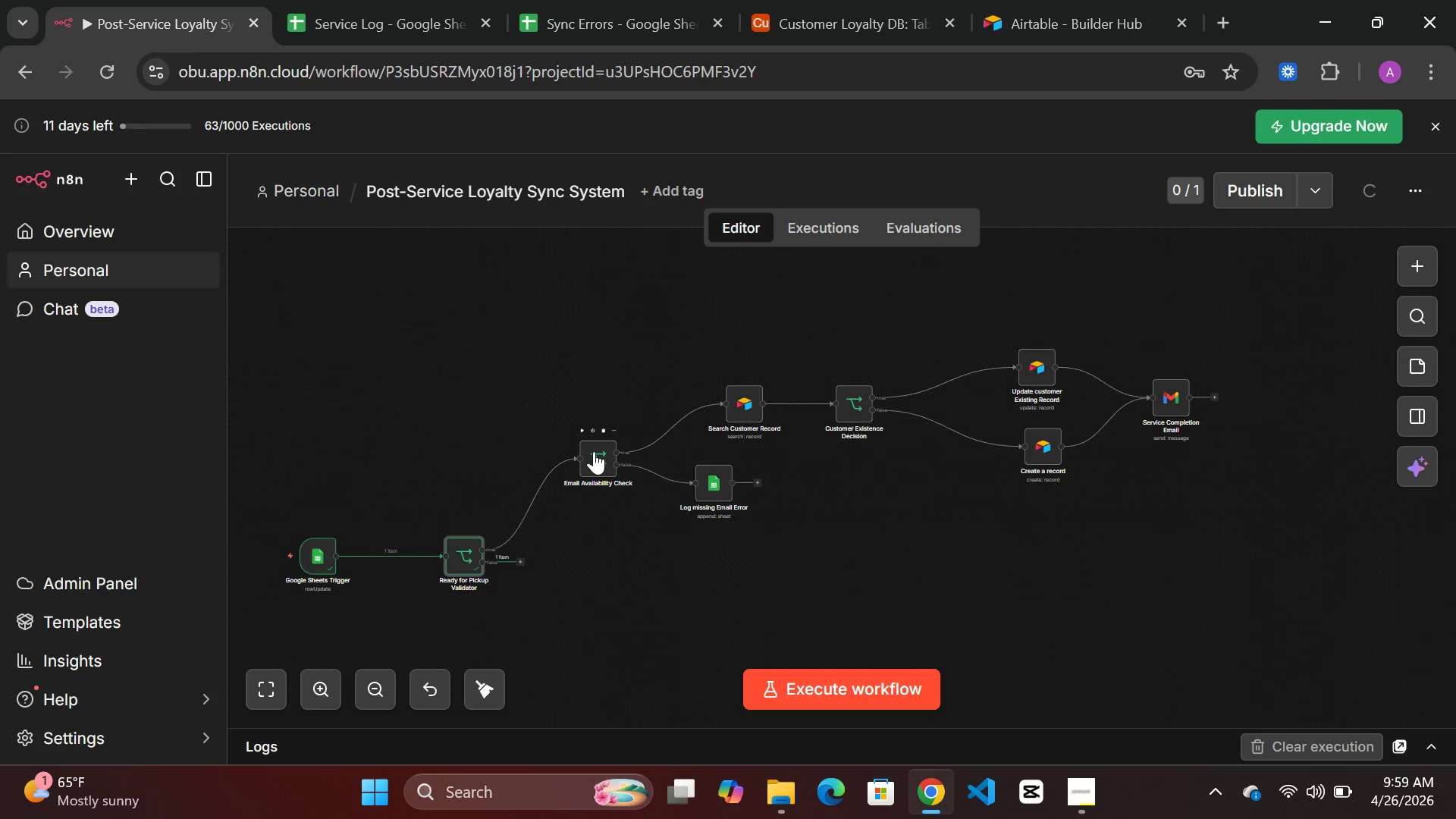 
left_click_drag(start_coordinate=[594, 451], to_coordinate=[580, 434])
 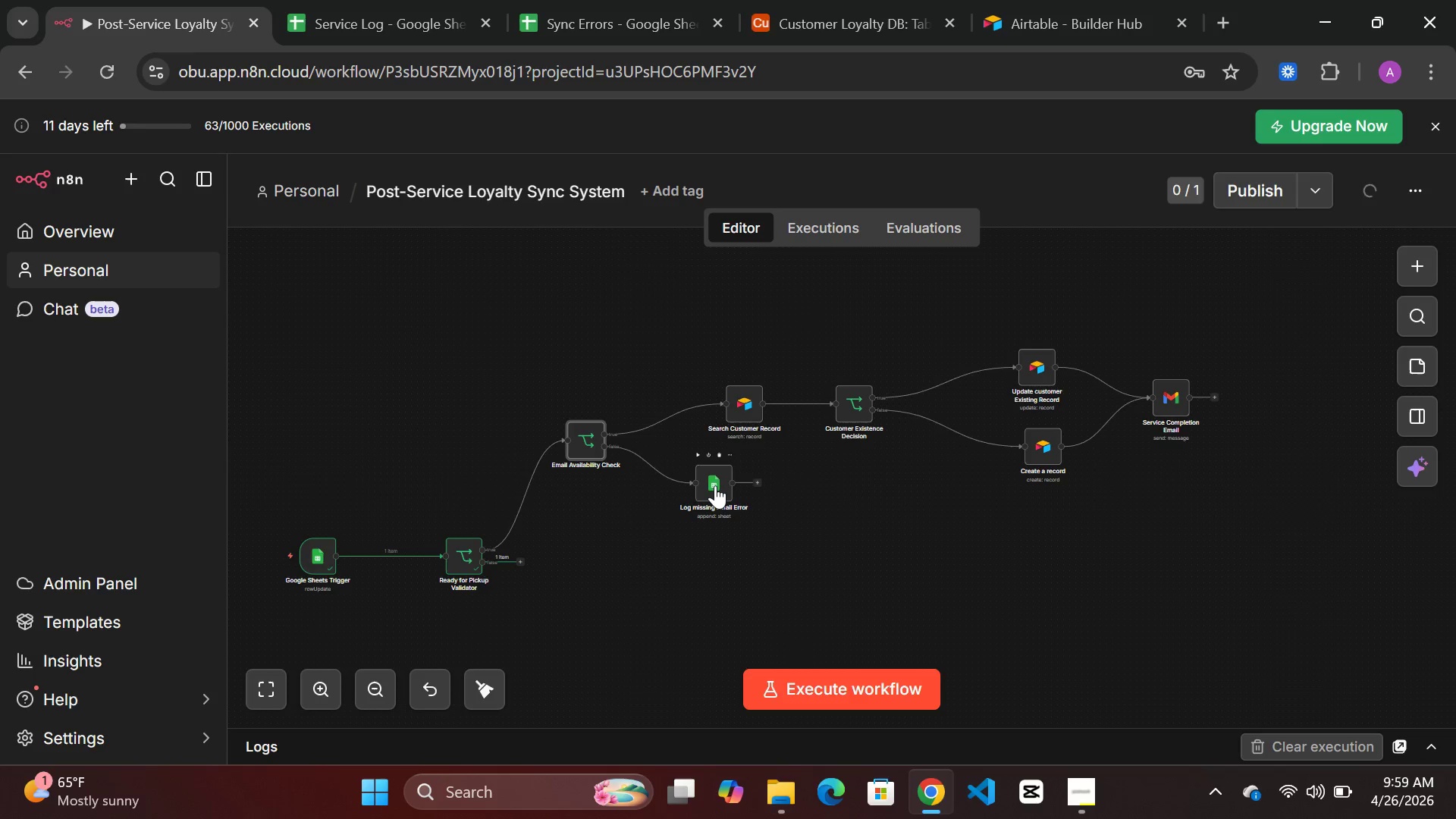 
left_click_drag(start_coordinate=[715, 485], to_coordinate=[708, 592])
 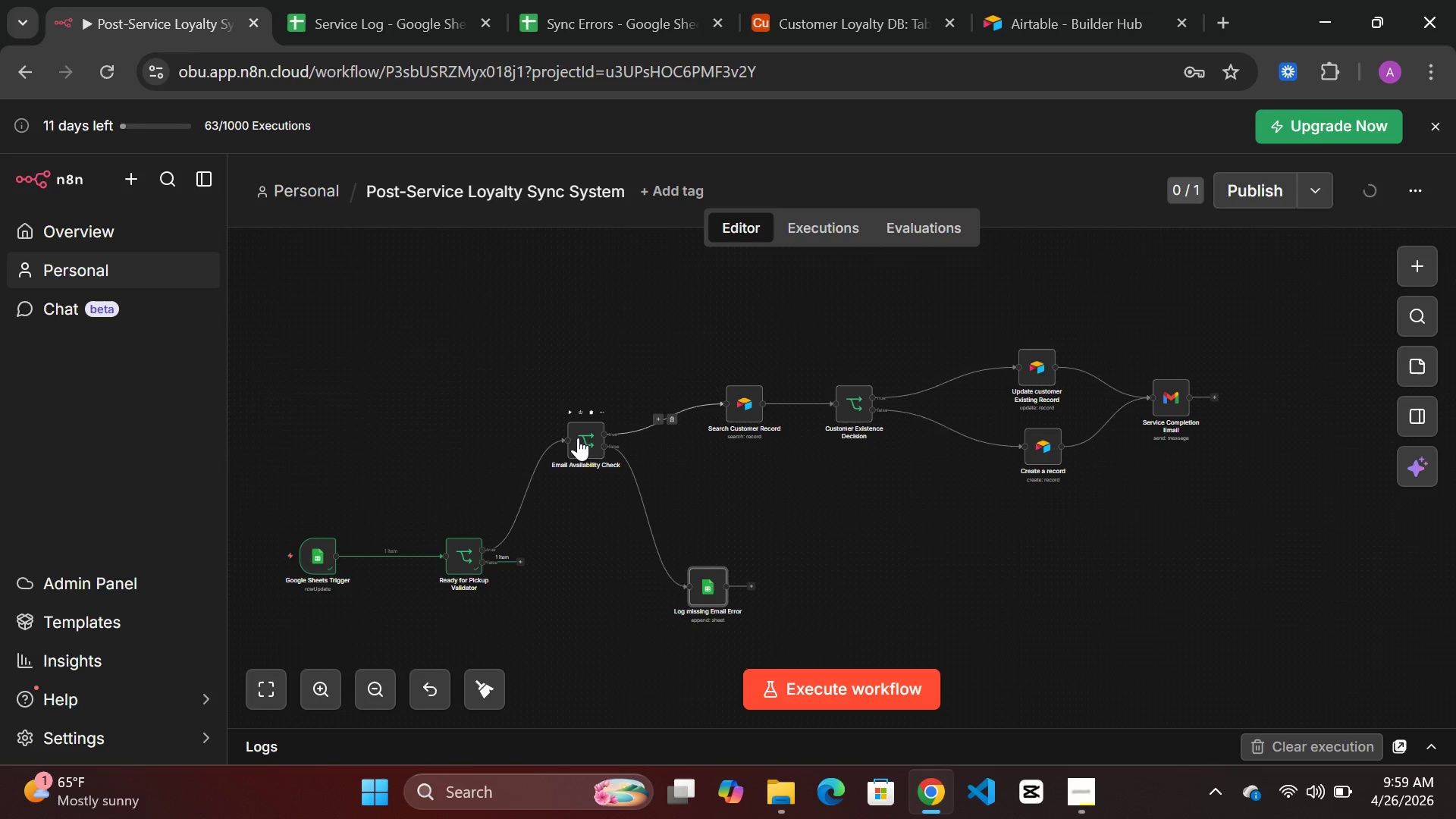 
left_click_drag(start_coordinate=[578, 438], to_coordinate=[587, 508])
 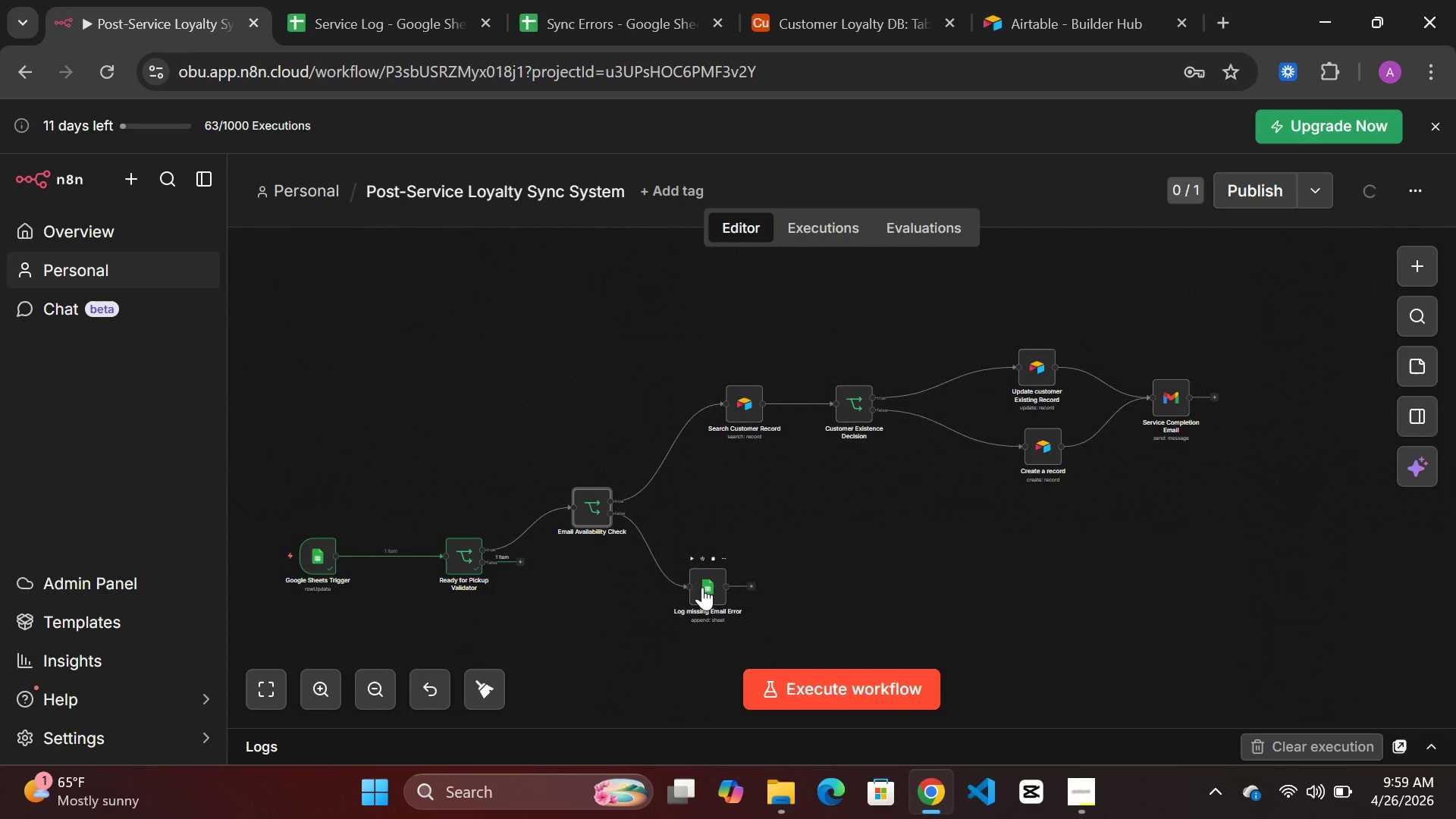 
left_click_drag(start_coordinate=[702, 587], to_coordinate=[701, 610])
 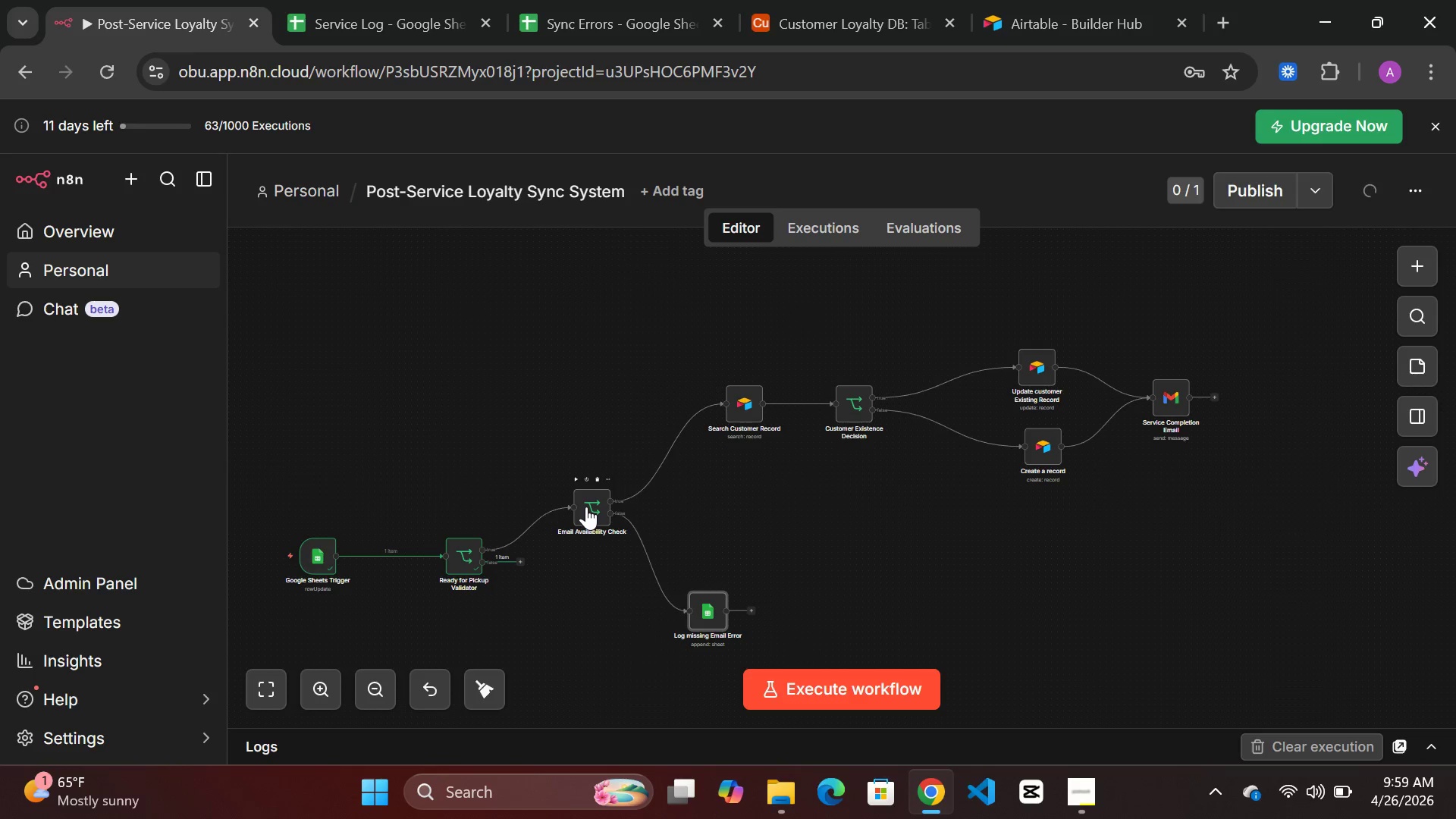 
left_click_drag(start_coordinate=[586, 507], to_coordinate=[601, 525])
 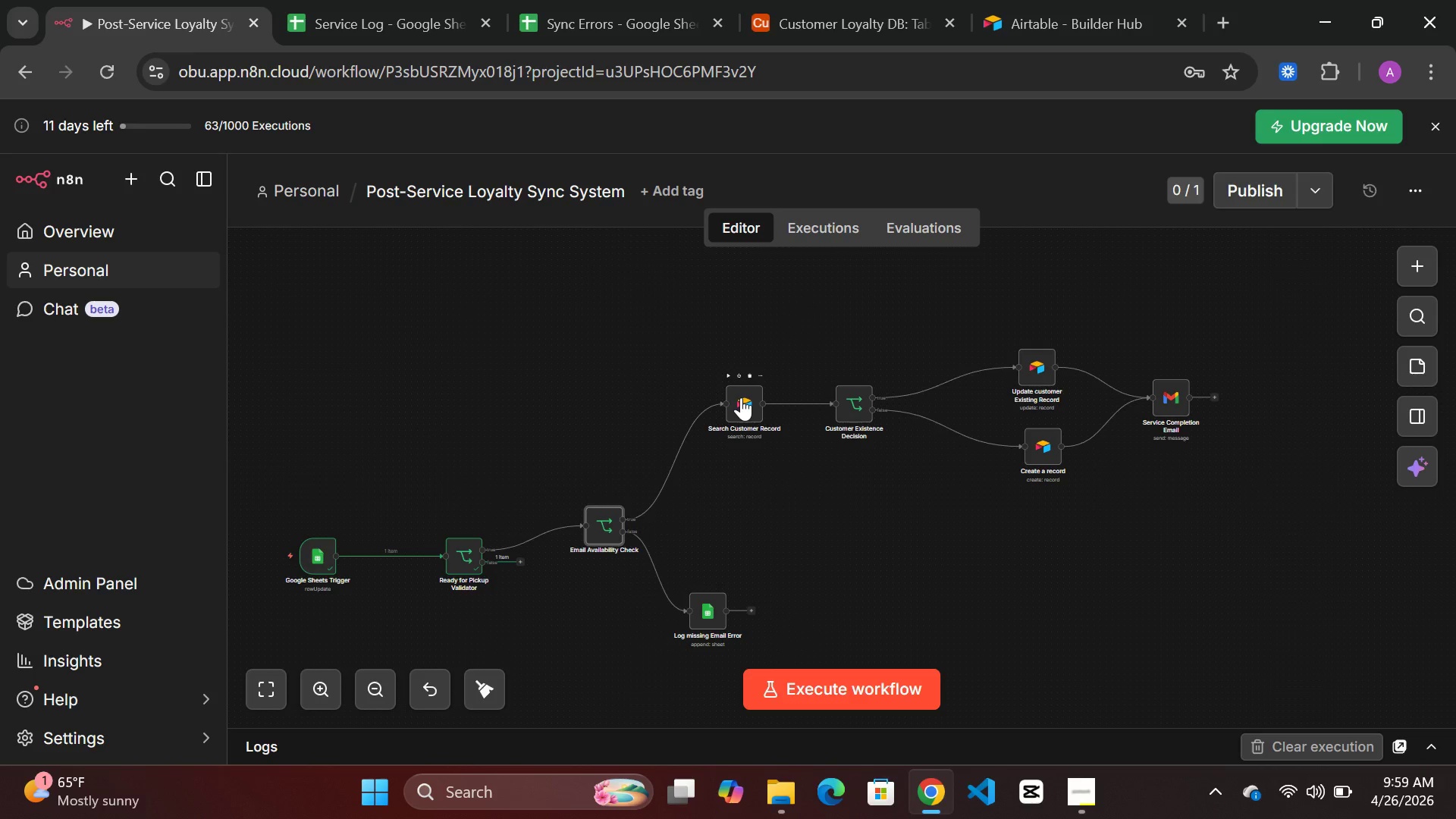 
left_click_drag(start_coordinate=[741, 397], to_coordinate=[720, 422])
 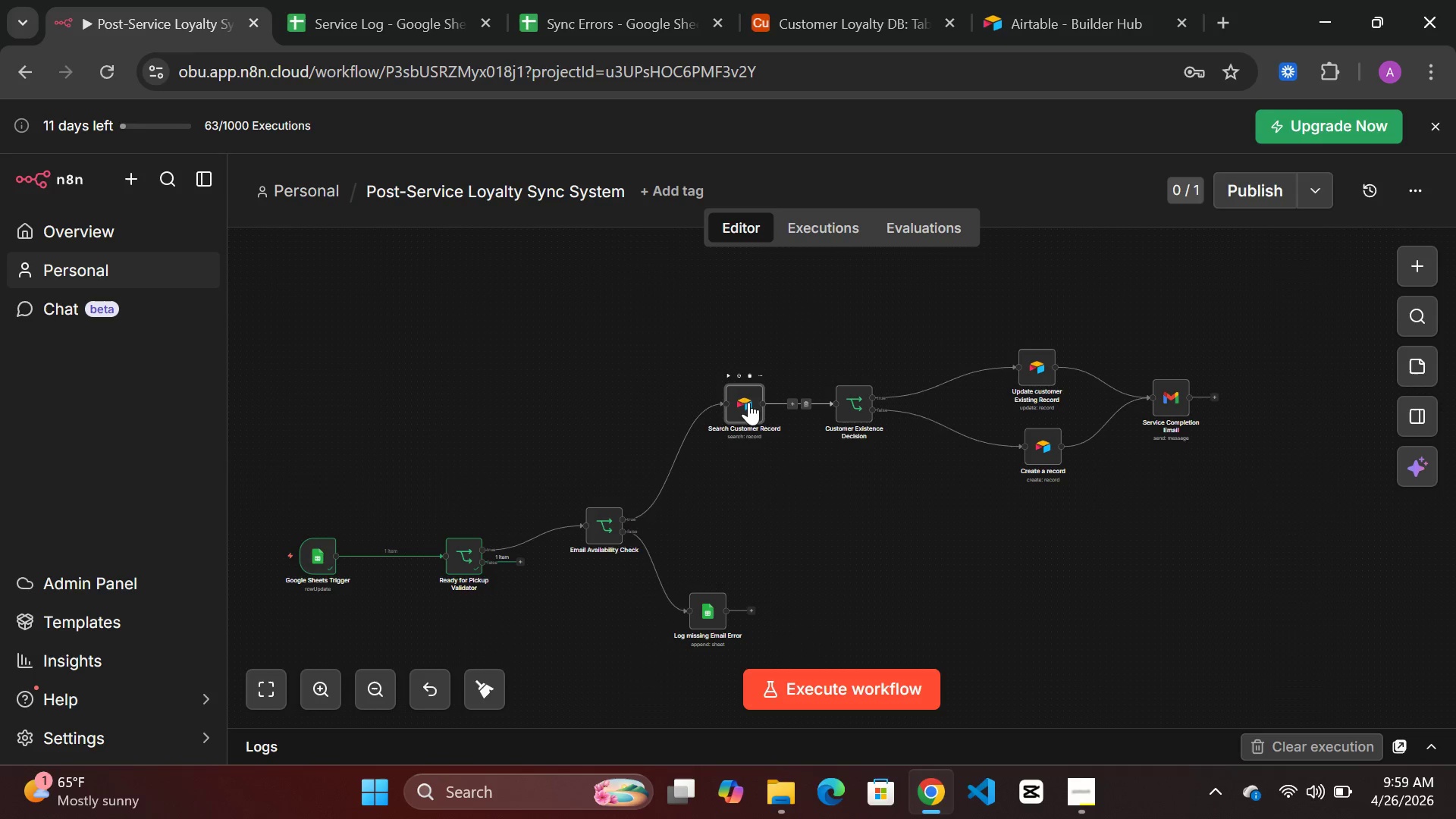 
left_click_drag(start_coordinate=[743, 405], to_coordinate=[730, 475])
 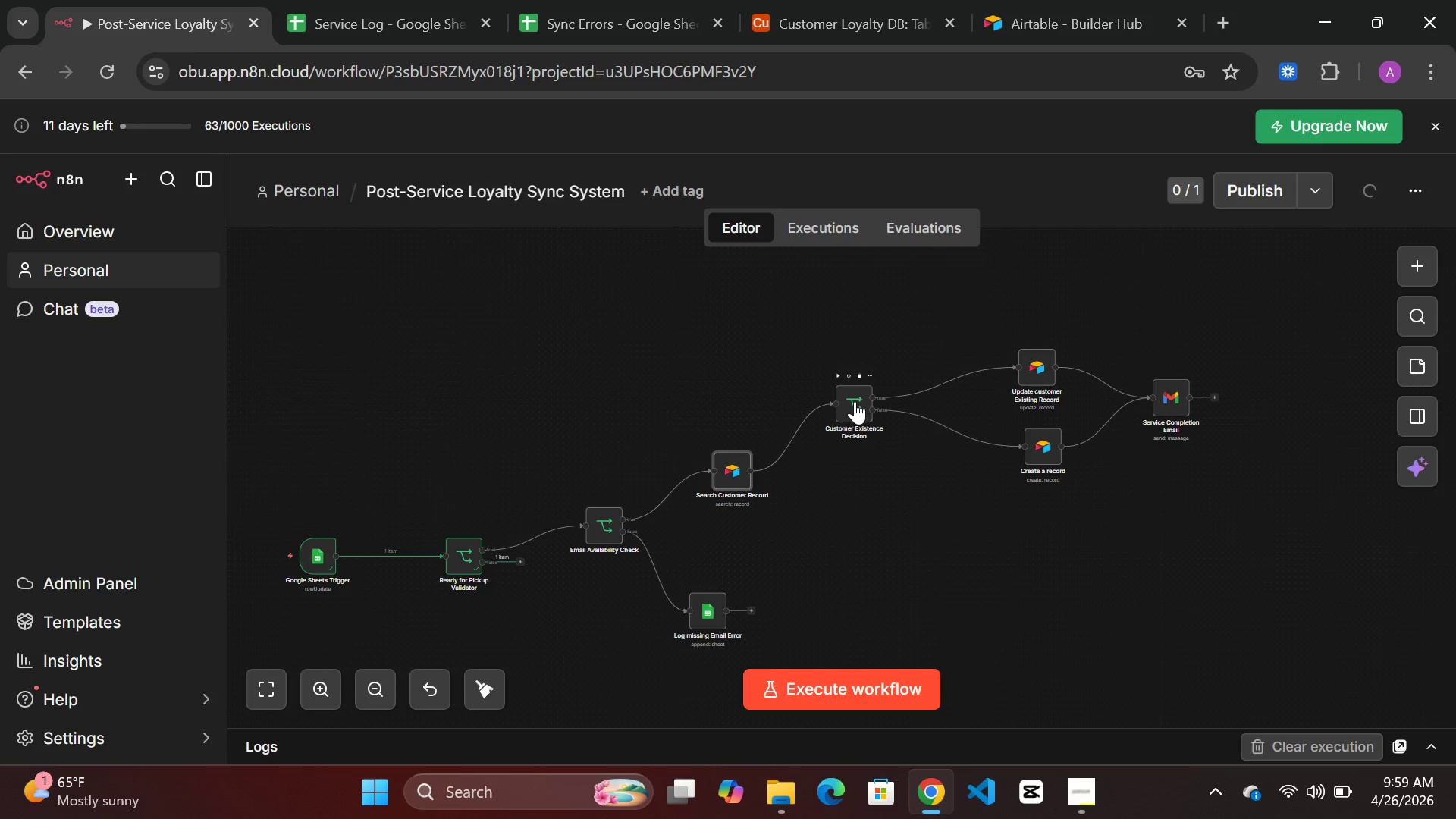 
left_click_drag(start_coordinate=[855, 401], to_coordinate=[853, 422])
 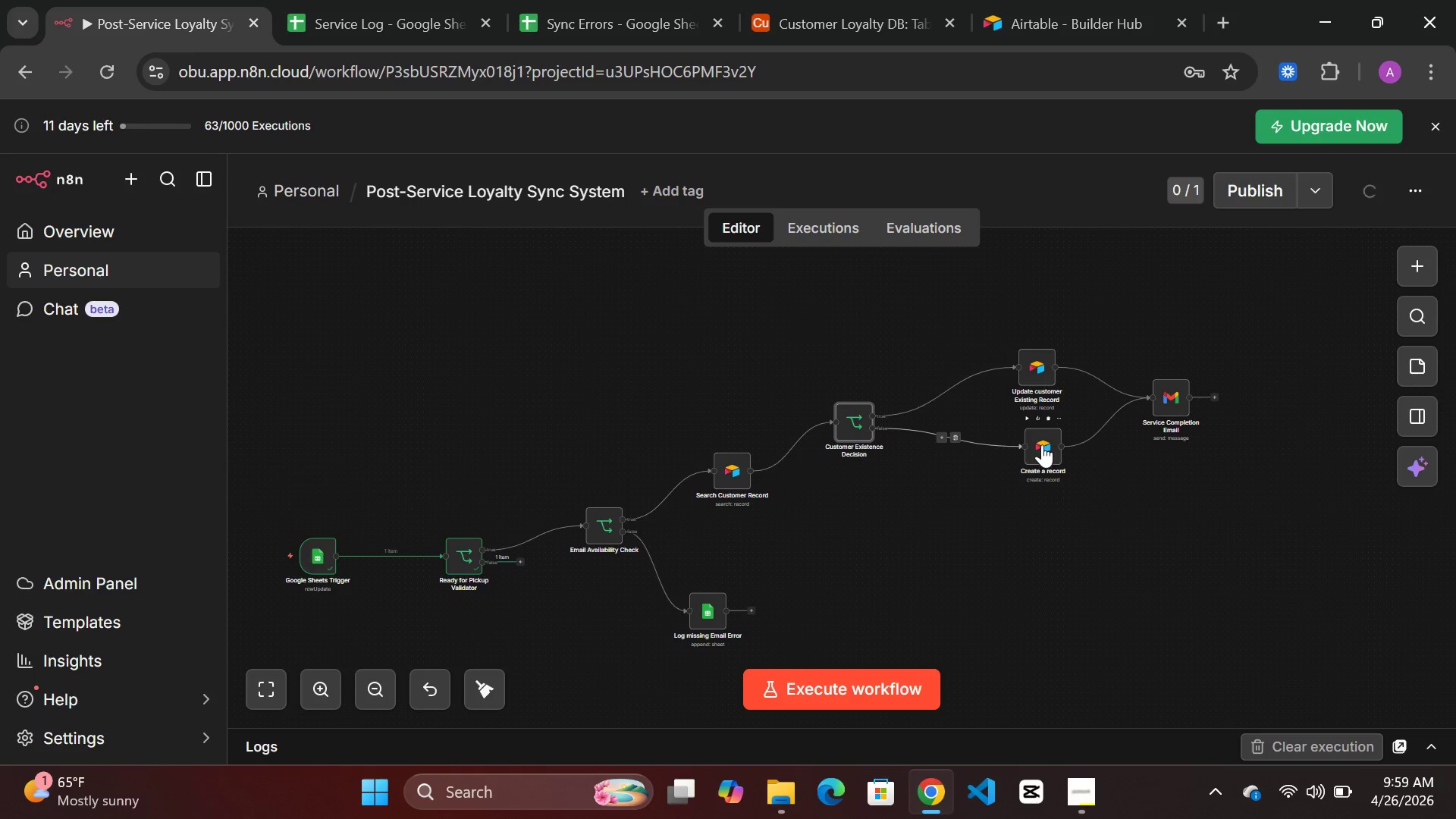 
left_click_drag(start_coordinate=[1042, 442], to_coordinate=[1029, 484])
 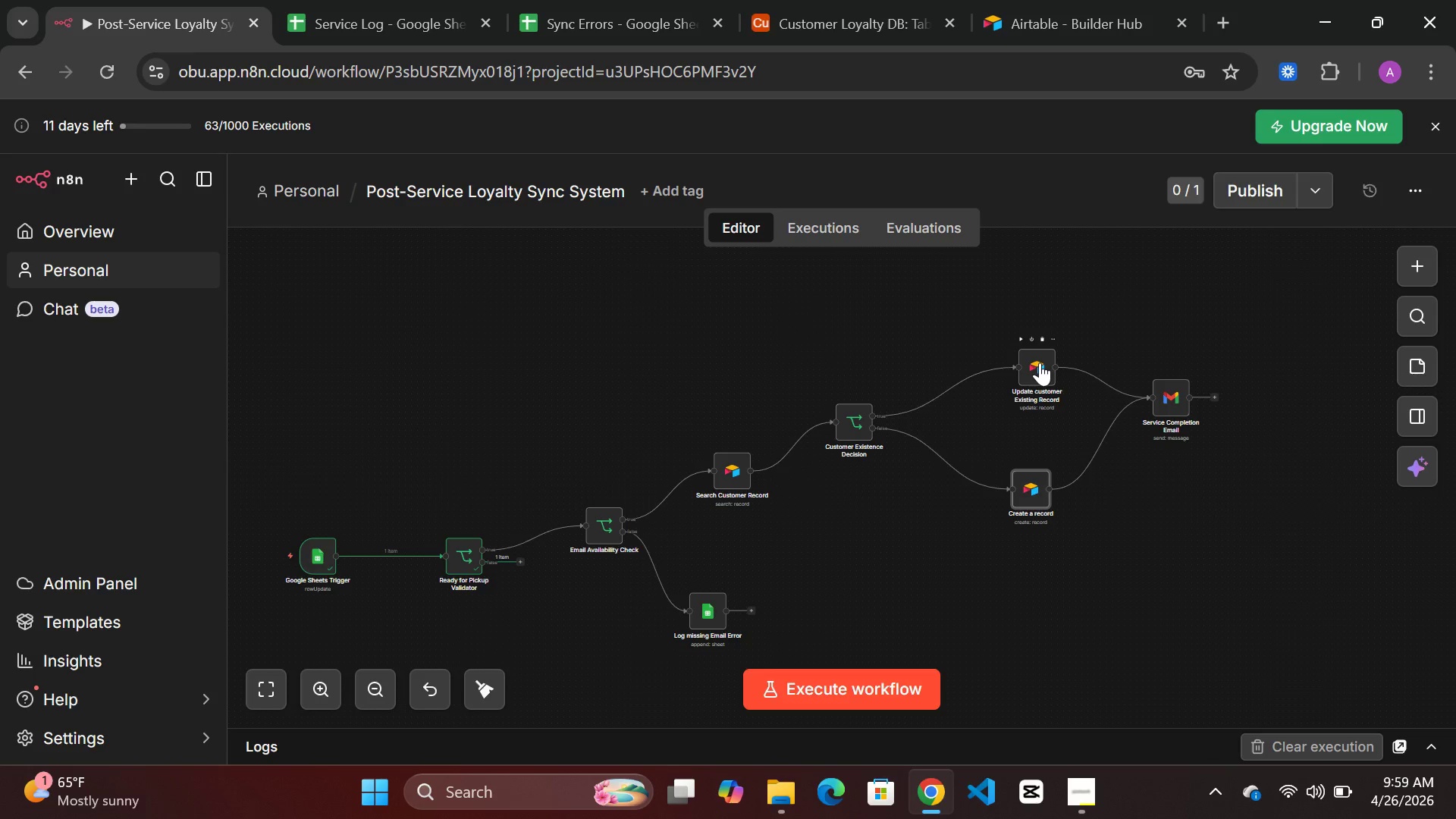 
left_click_drag(start_coordinate=[1040, 362], to_coordinate=[1008, 353])
 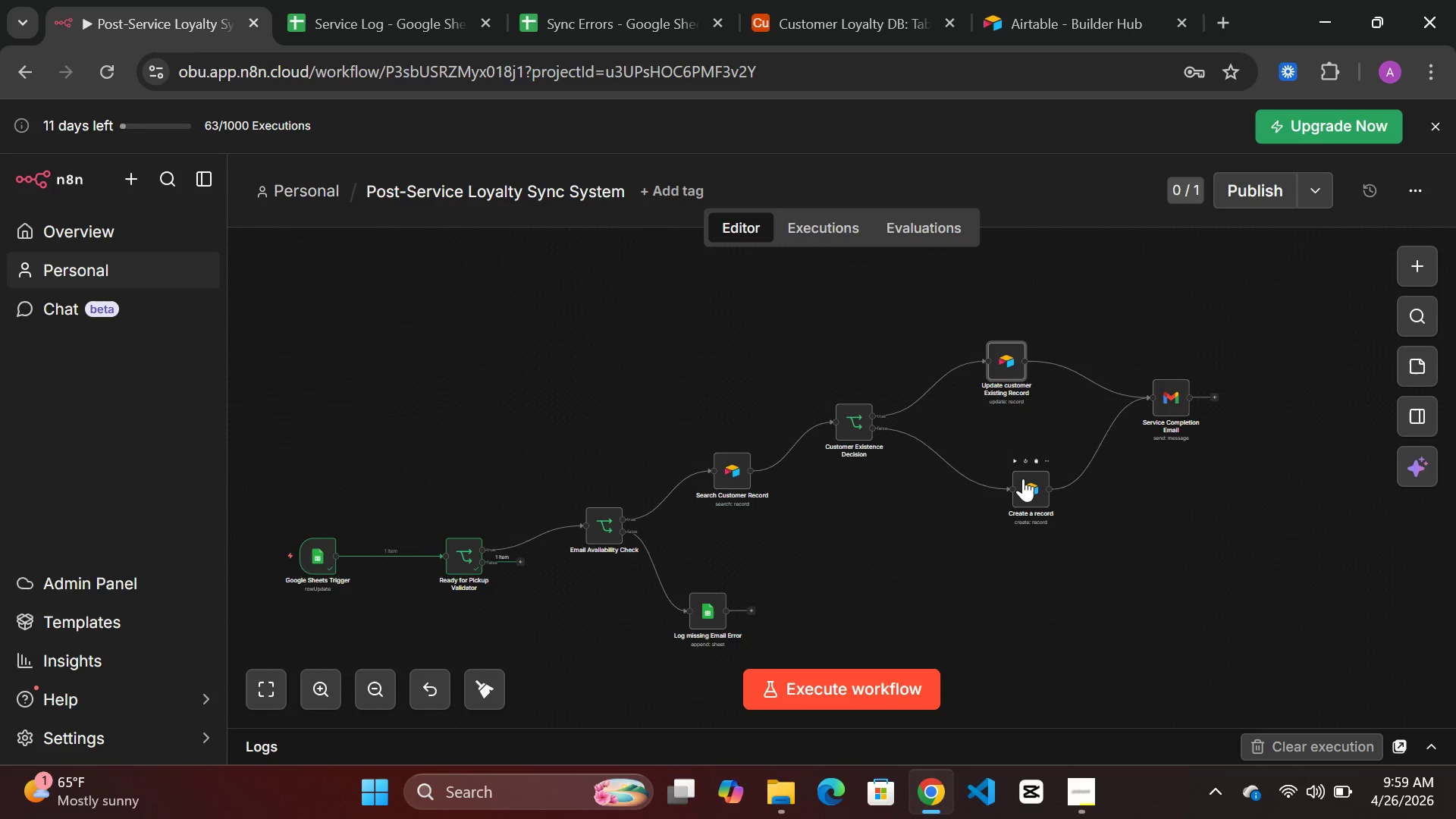 
left_click_drag(start_coordinate=[1023, 479], to_coordinate=[1006, 479])
 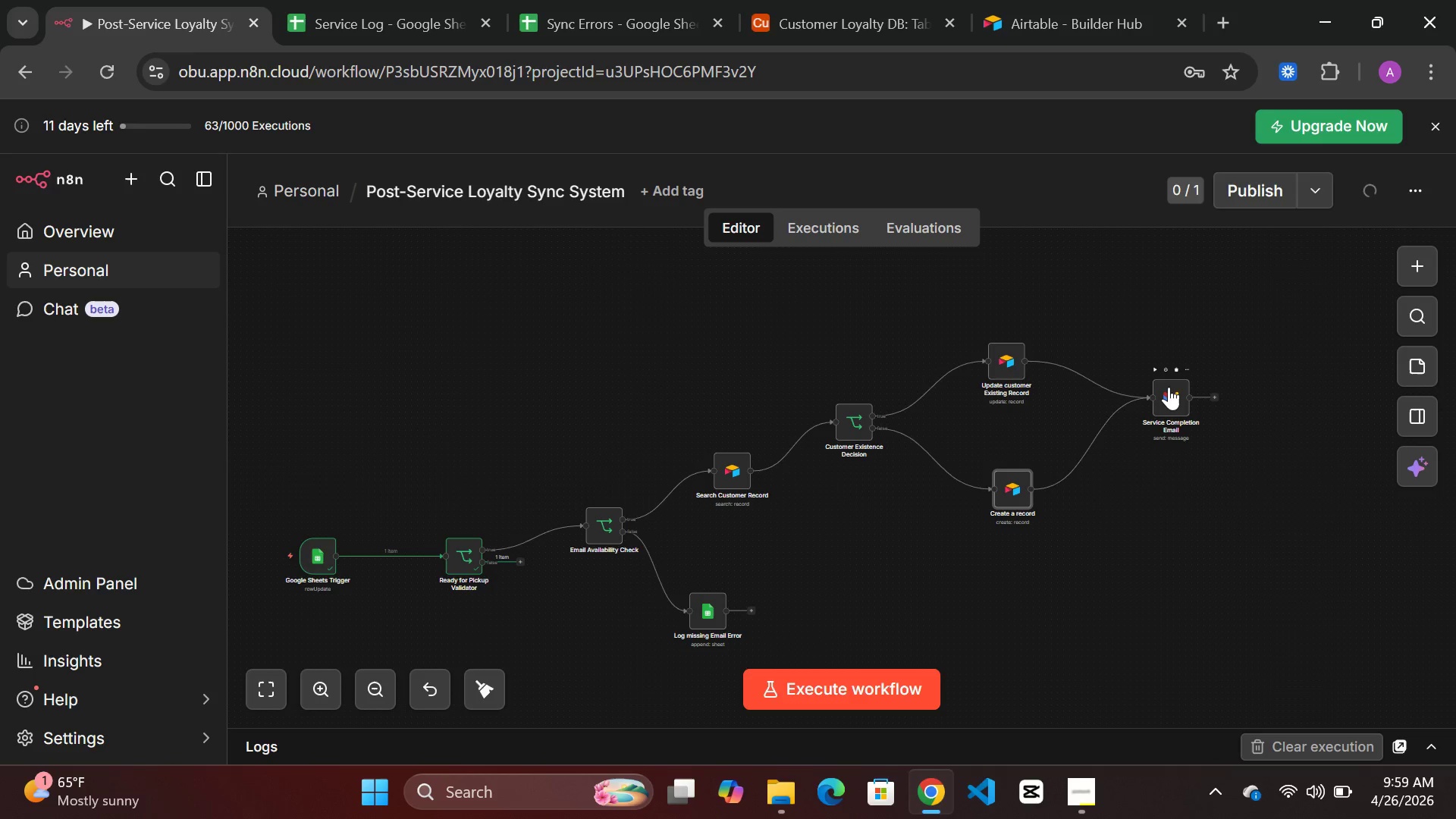 
left_click_drag(start_coordinate=[1169, 387], to_coordinate=[1159, 406])
 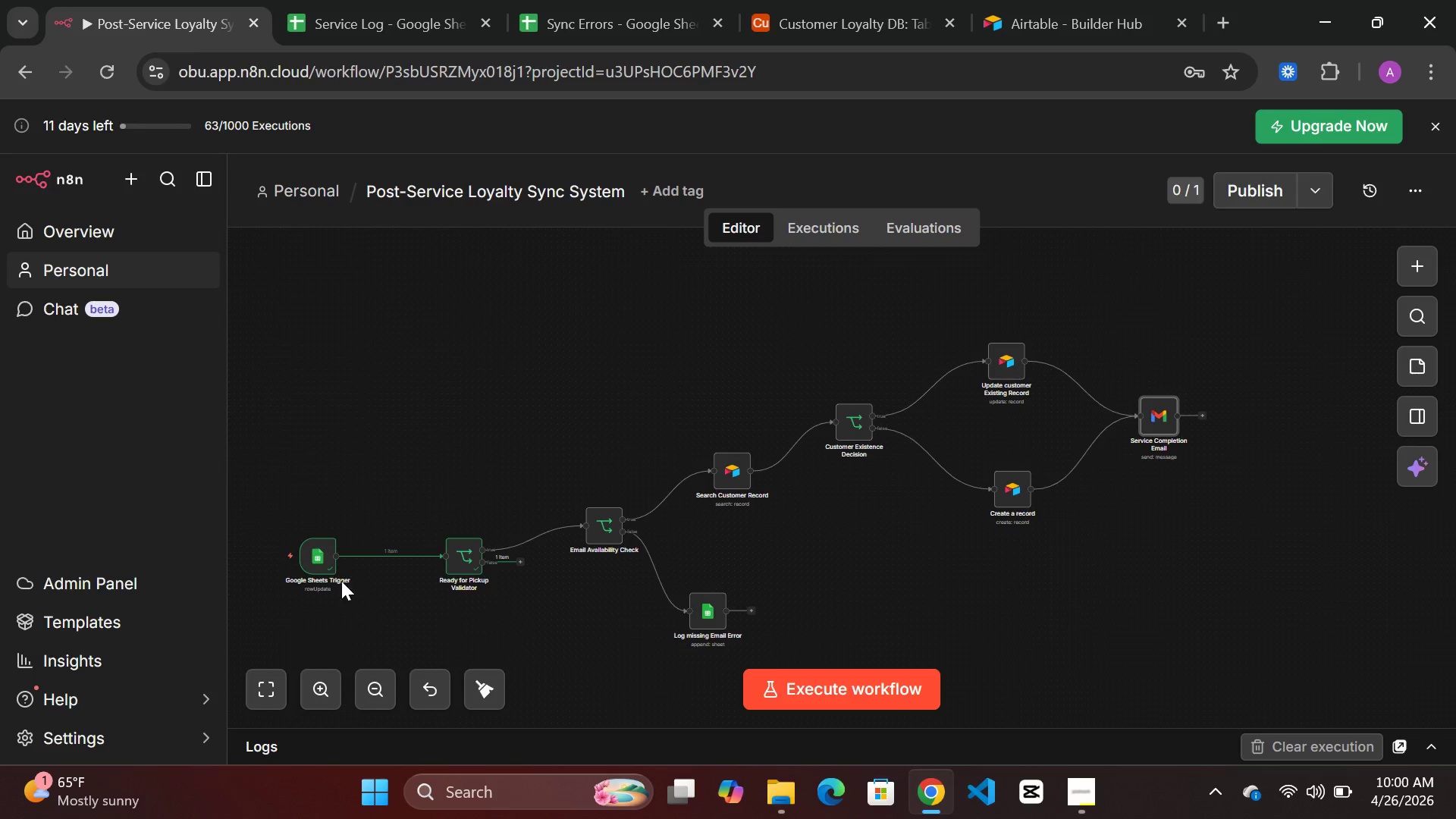 
wait(5.77)
 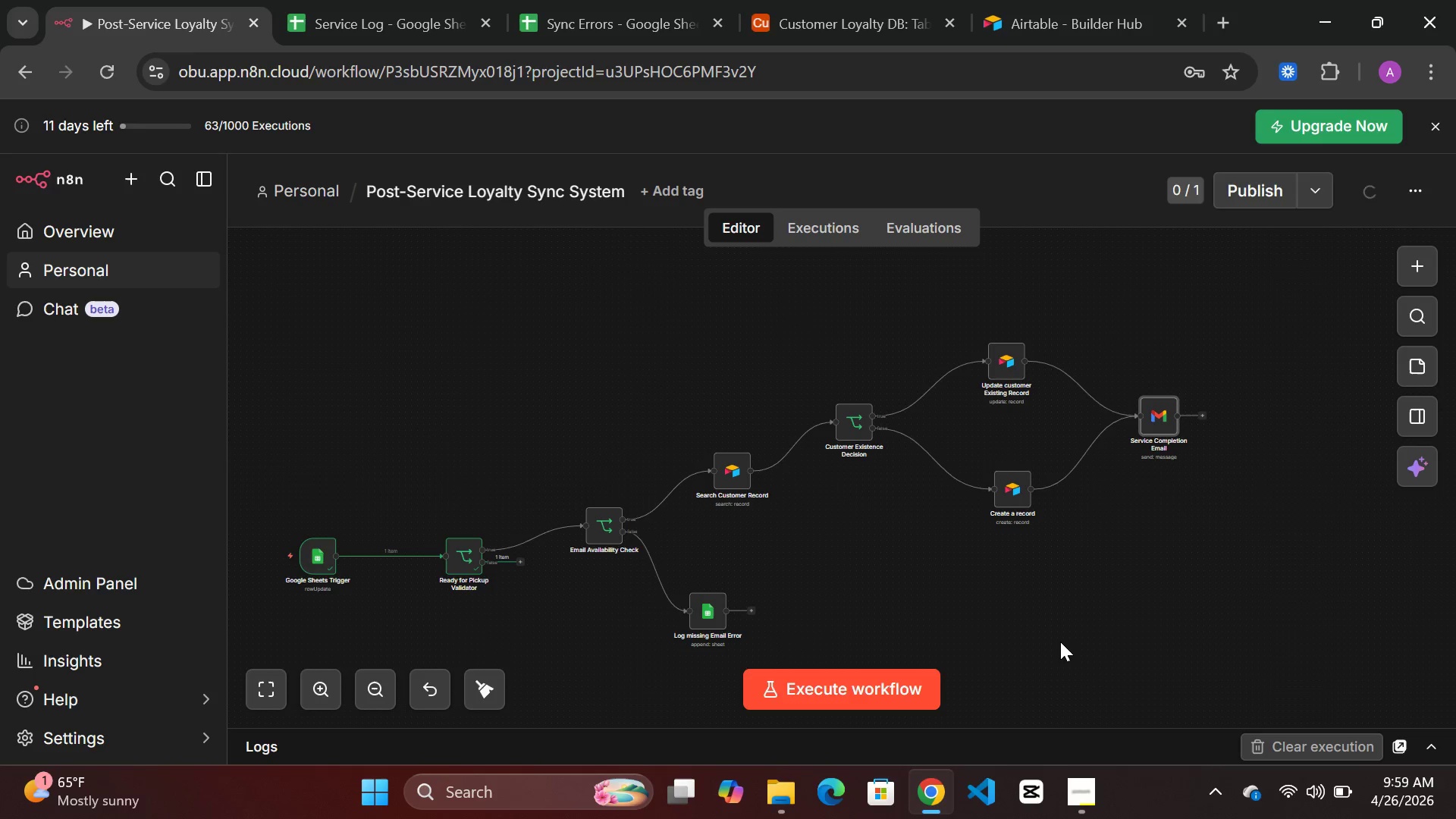 
left_click_drag(start_coordinate=[312, 560], to_coordinate=[365, 557])
 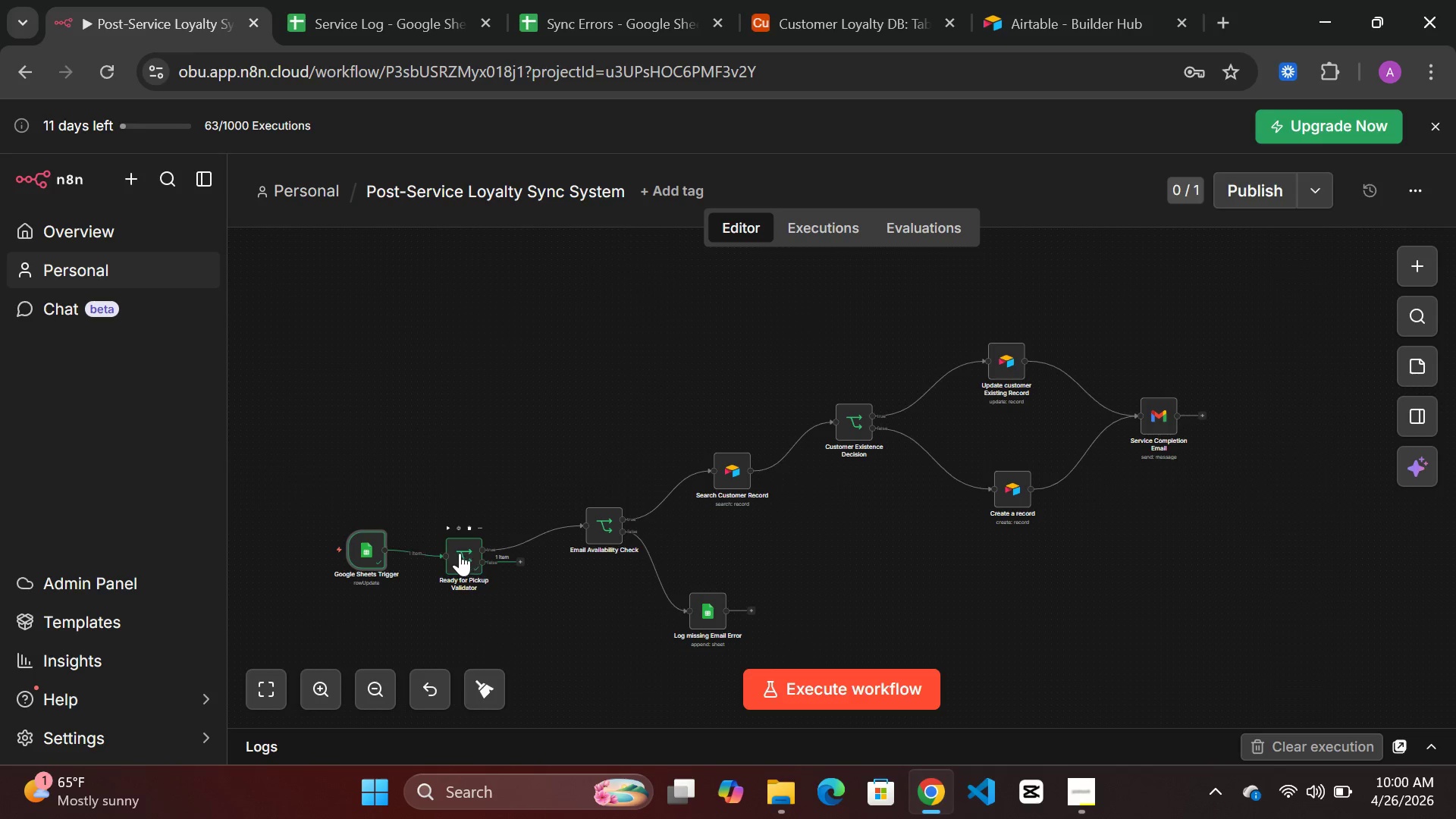 
left_click_drag(start_coordinate=[460, 553], to_coordinate=[491, 548])
 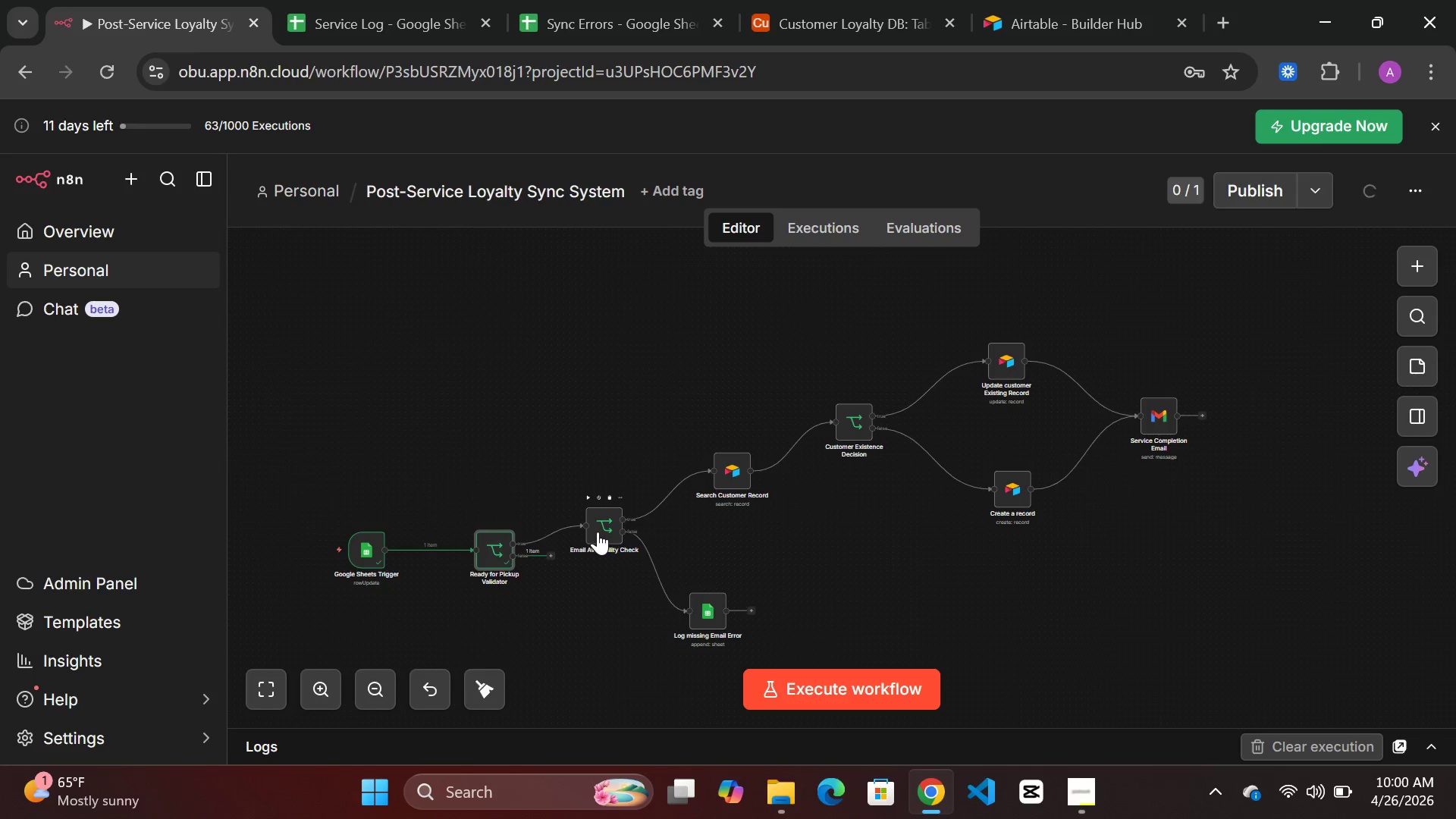 
left_click_drag(start_coordinate=[598, 532], to_coordinate=[620, 527])
 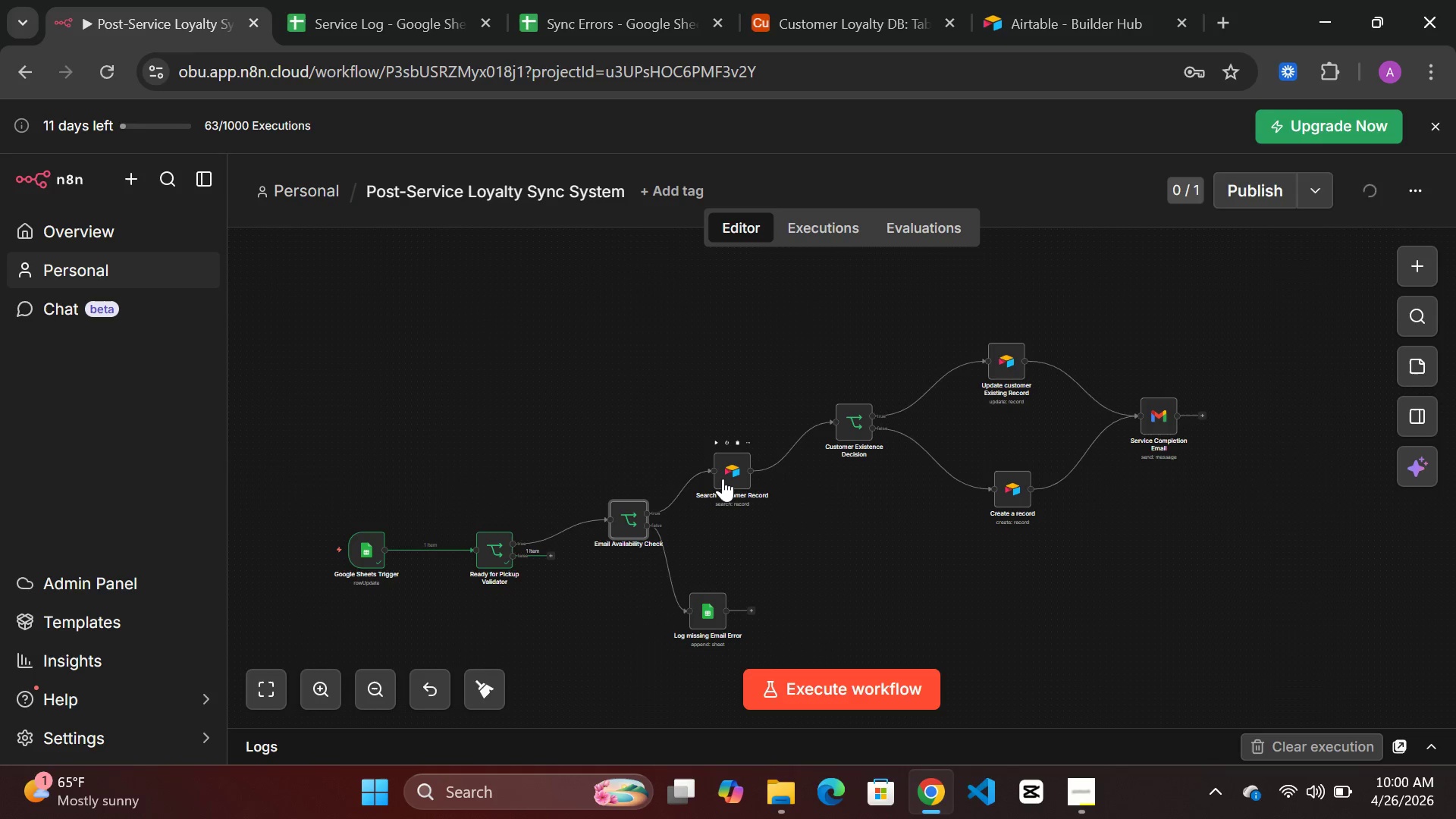 
left_click_drag(start_coordinate=[723, 479], to_coordinate=[736, 477])
 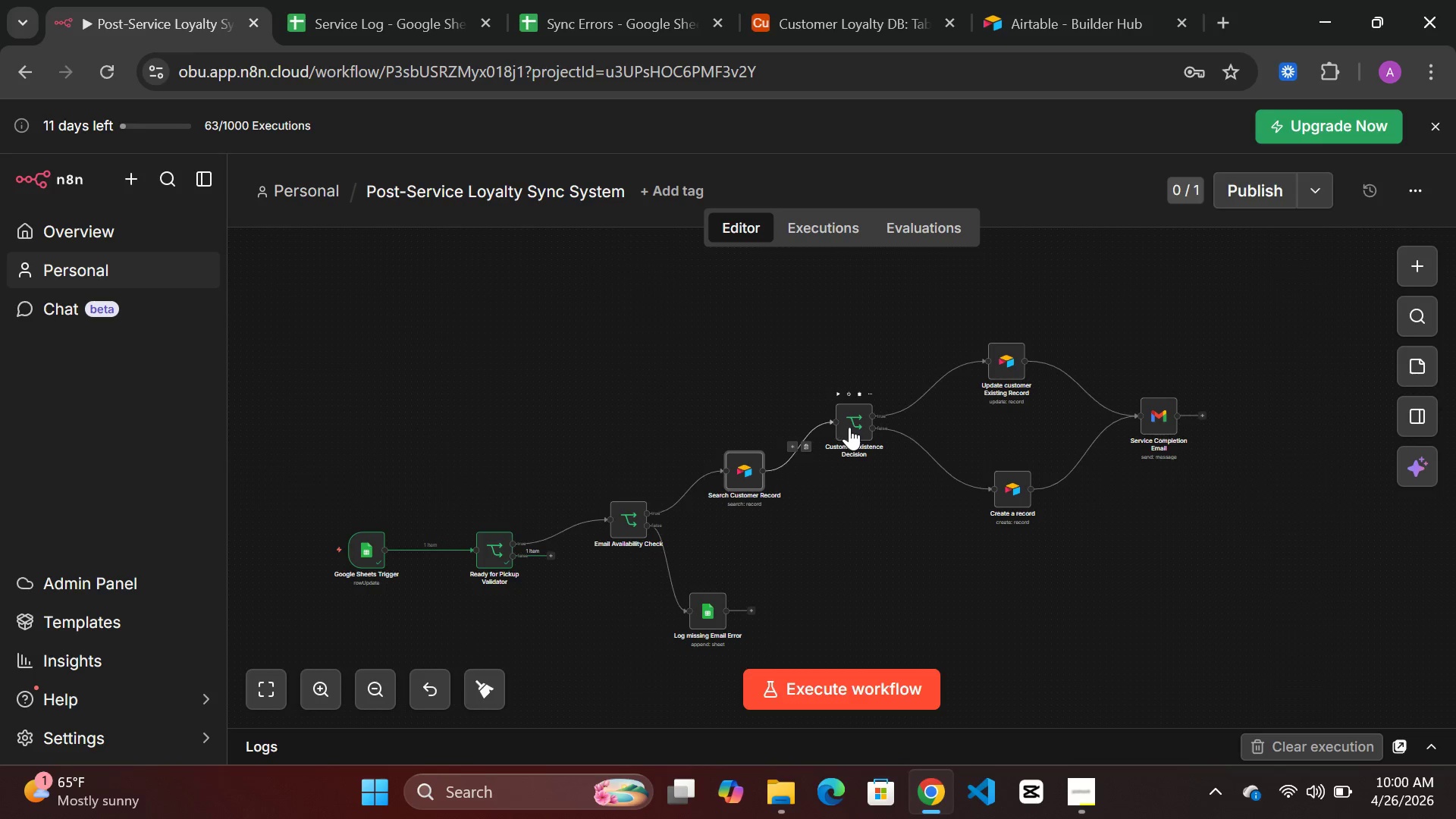 
left_click([849, 427])
 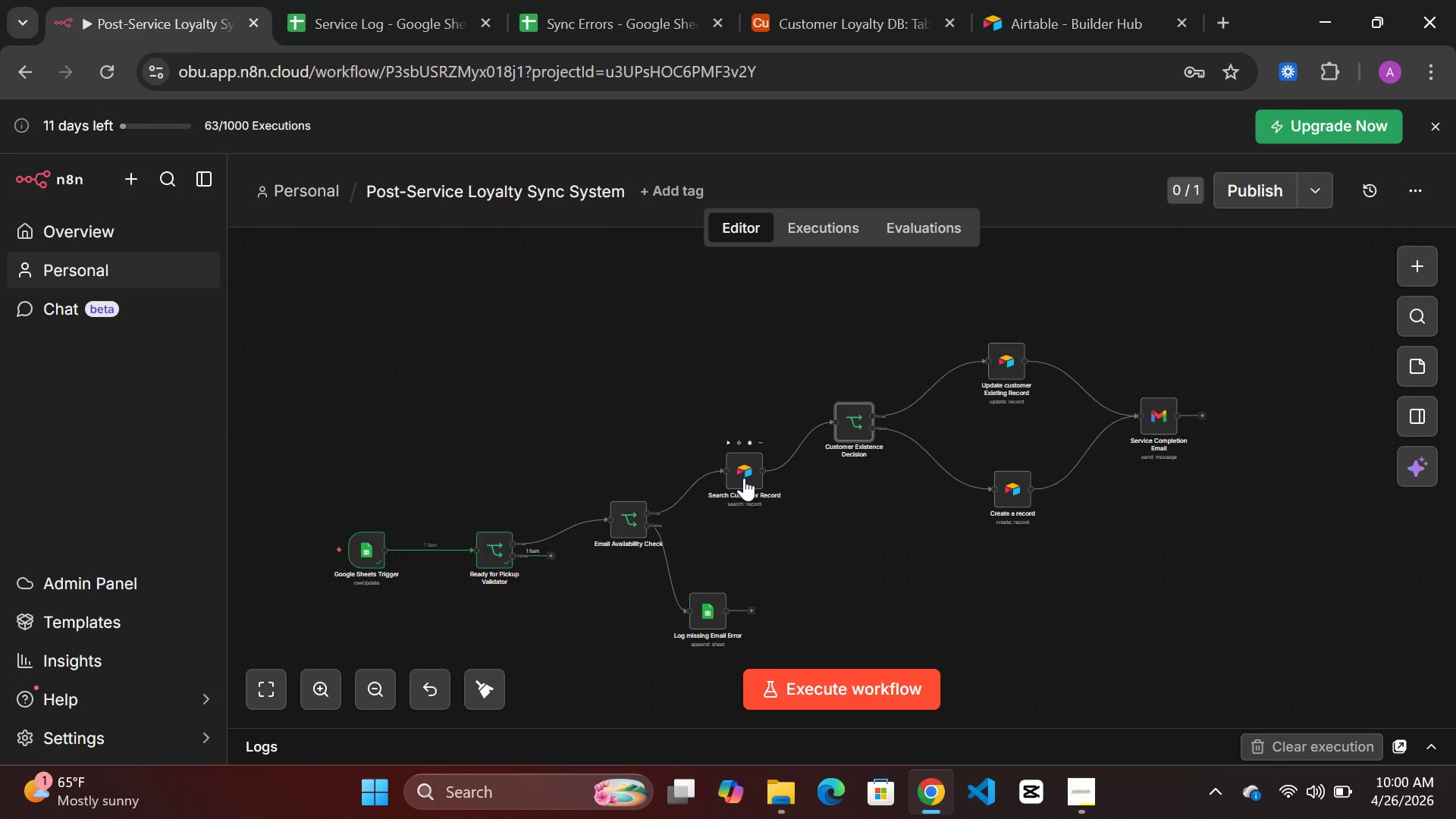 
left_click_drag(start_coordinate=[744, 478], to_coordinate=[727, 482])
 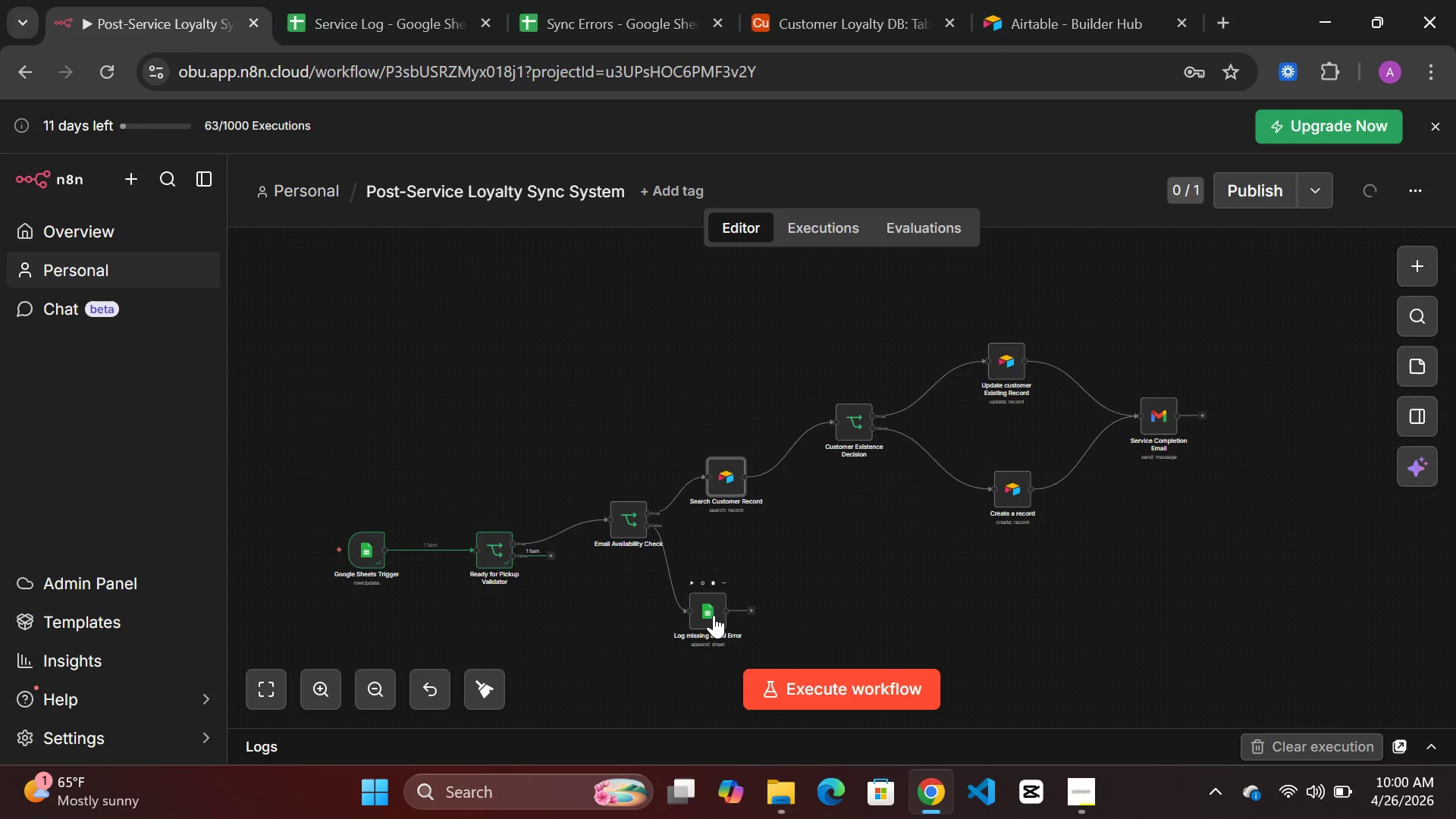 
left_click_drag(start_coordinate=[714, 615], to_coordinate=[737, 587])
 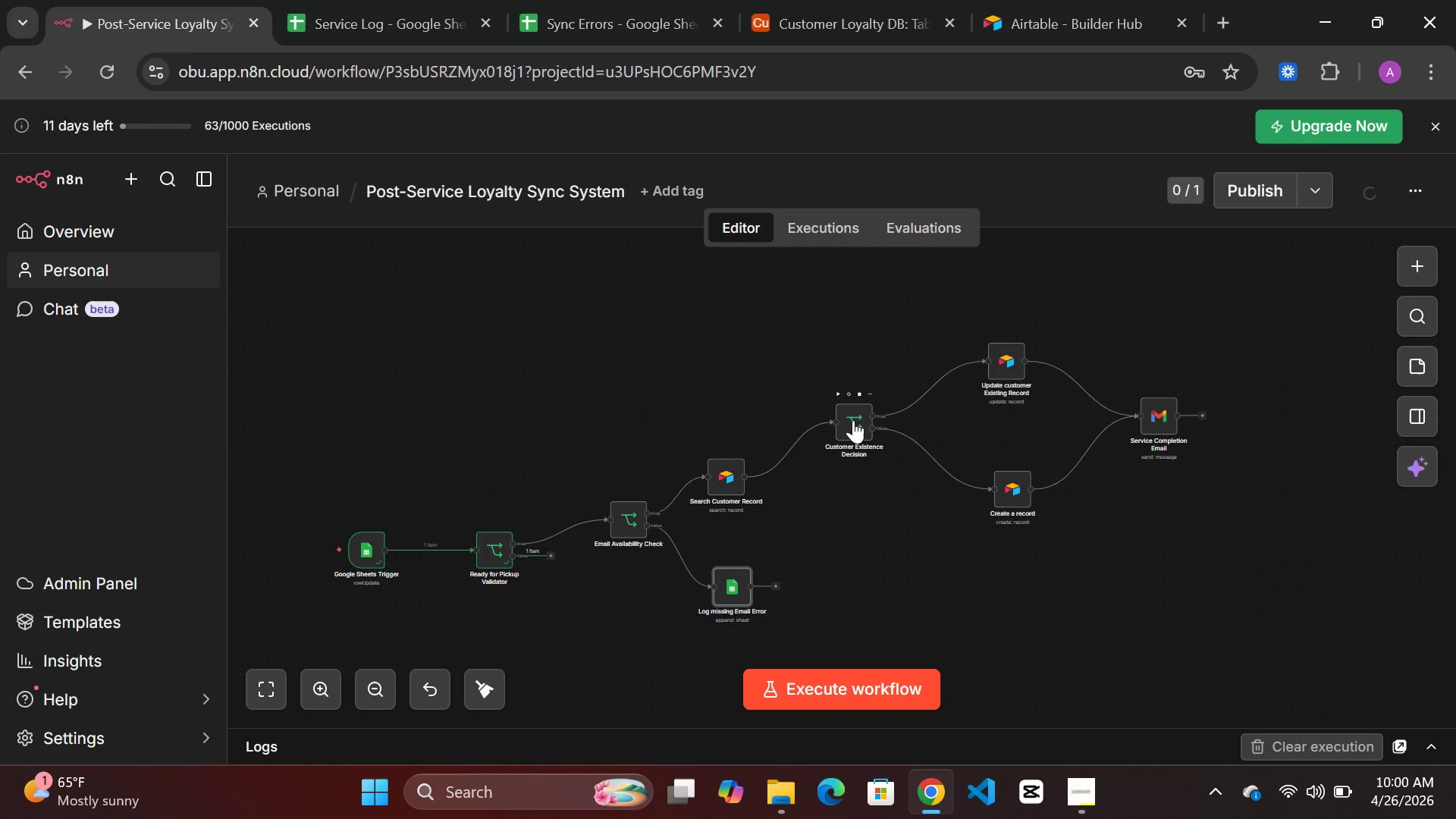 
left_click_drag(start_coordinate=[853, 420], to_coordinate=[830, 428])
 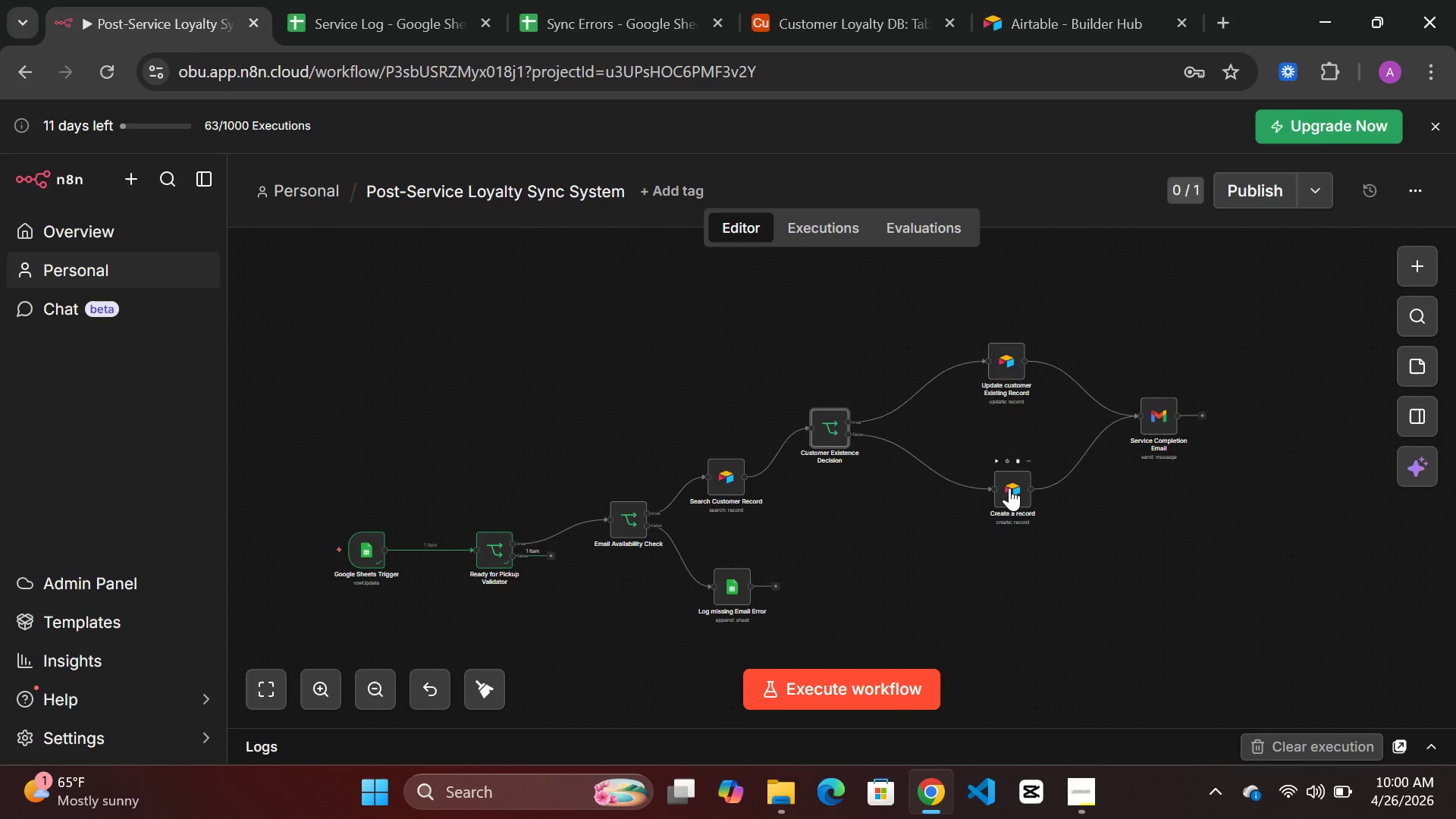 
left_click_drag(start_coordinate=[1009, 488], to_coordinate=[964, 494])
 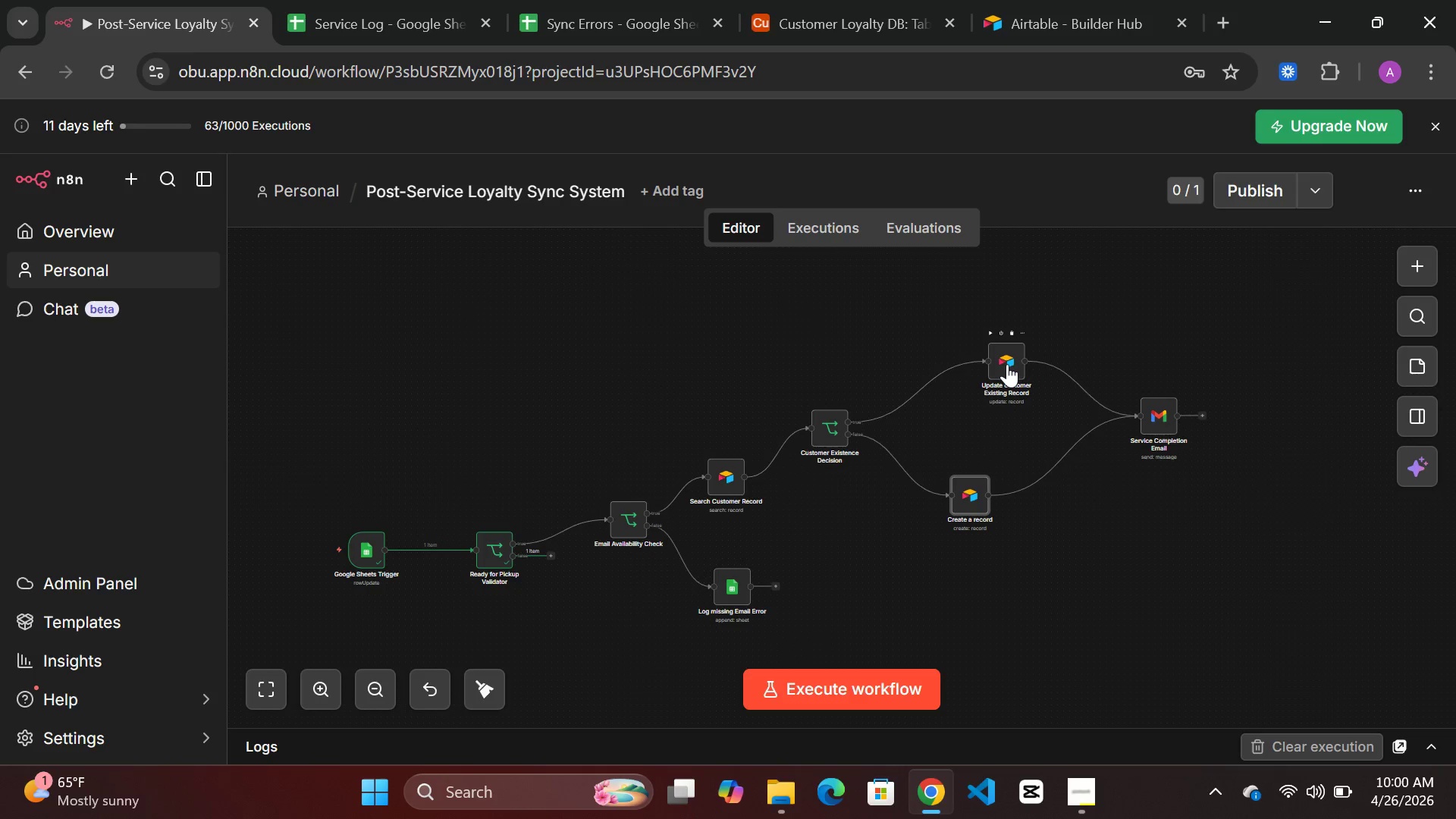 
left_click_drag(start_coordinate=[1007, 364], to_coordinate=[953, 374])
 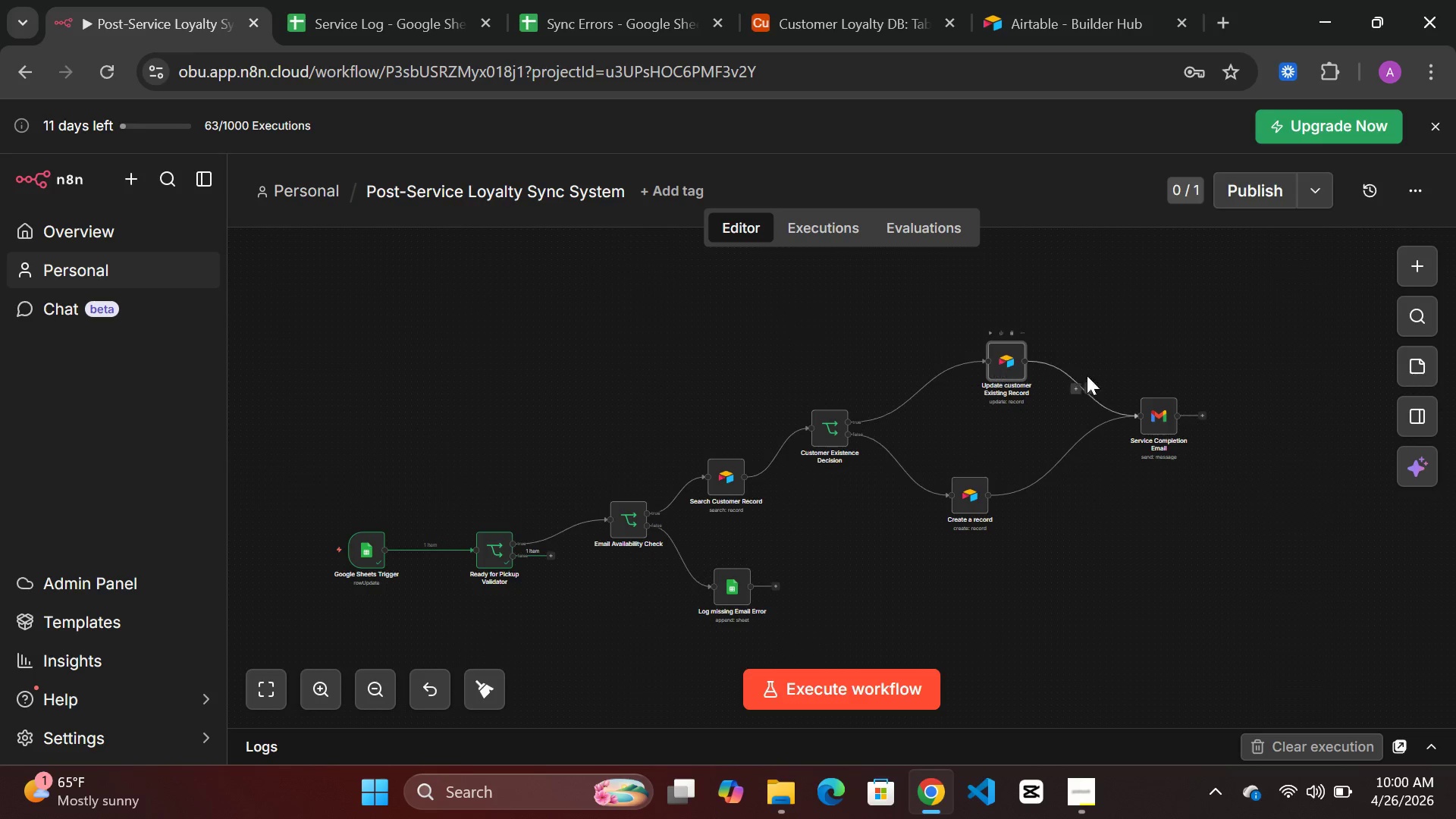 
left_click_drag(start_coordinate=[1151, 407], to_coordinate=[1090, 419])
 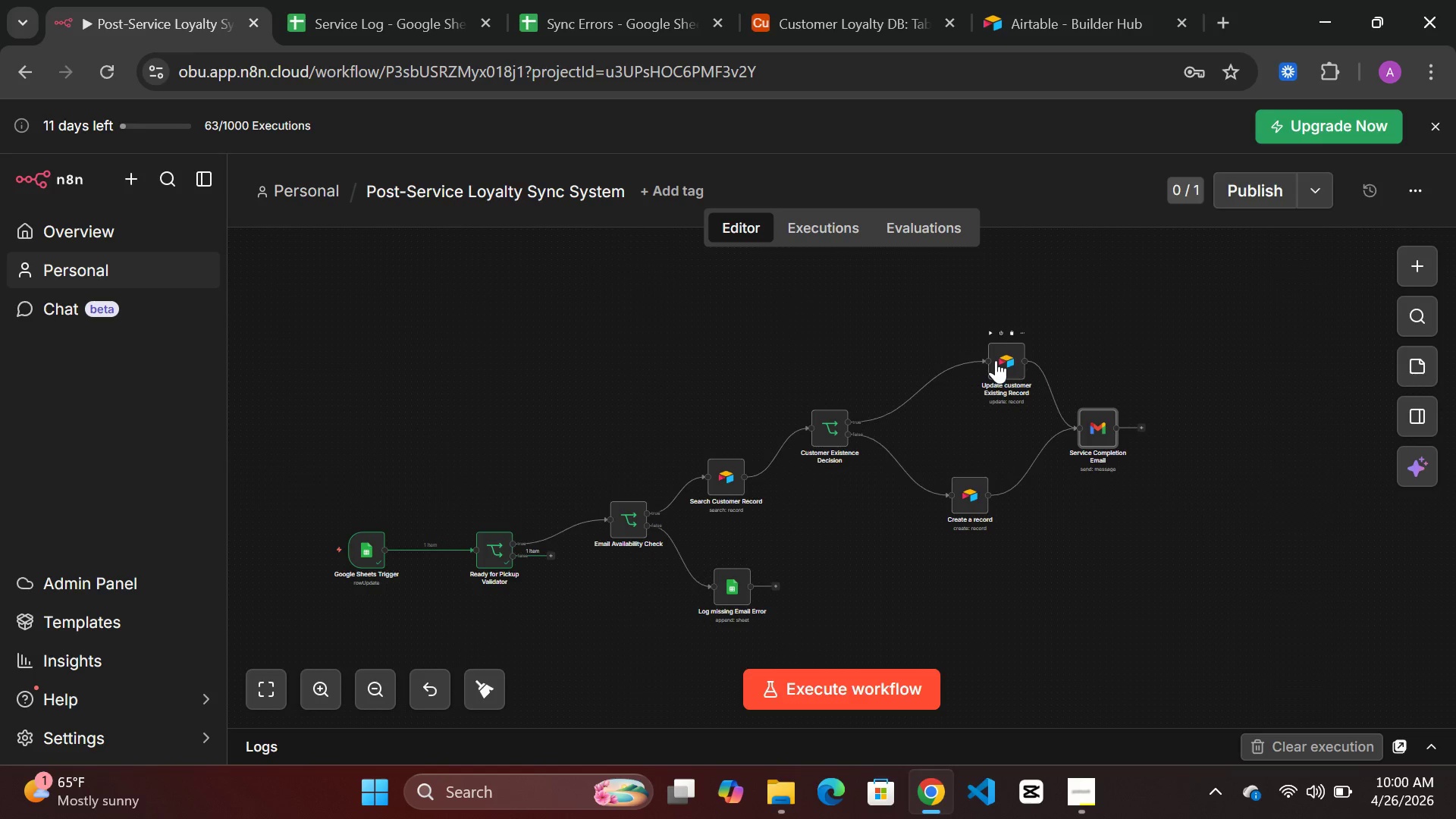 
left_click_drag(start_coordinate=[990, 360], to_coordinate=[949, 368])
 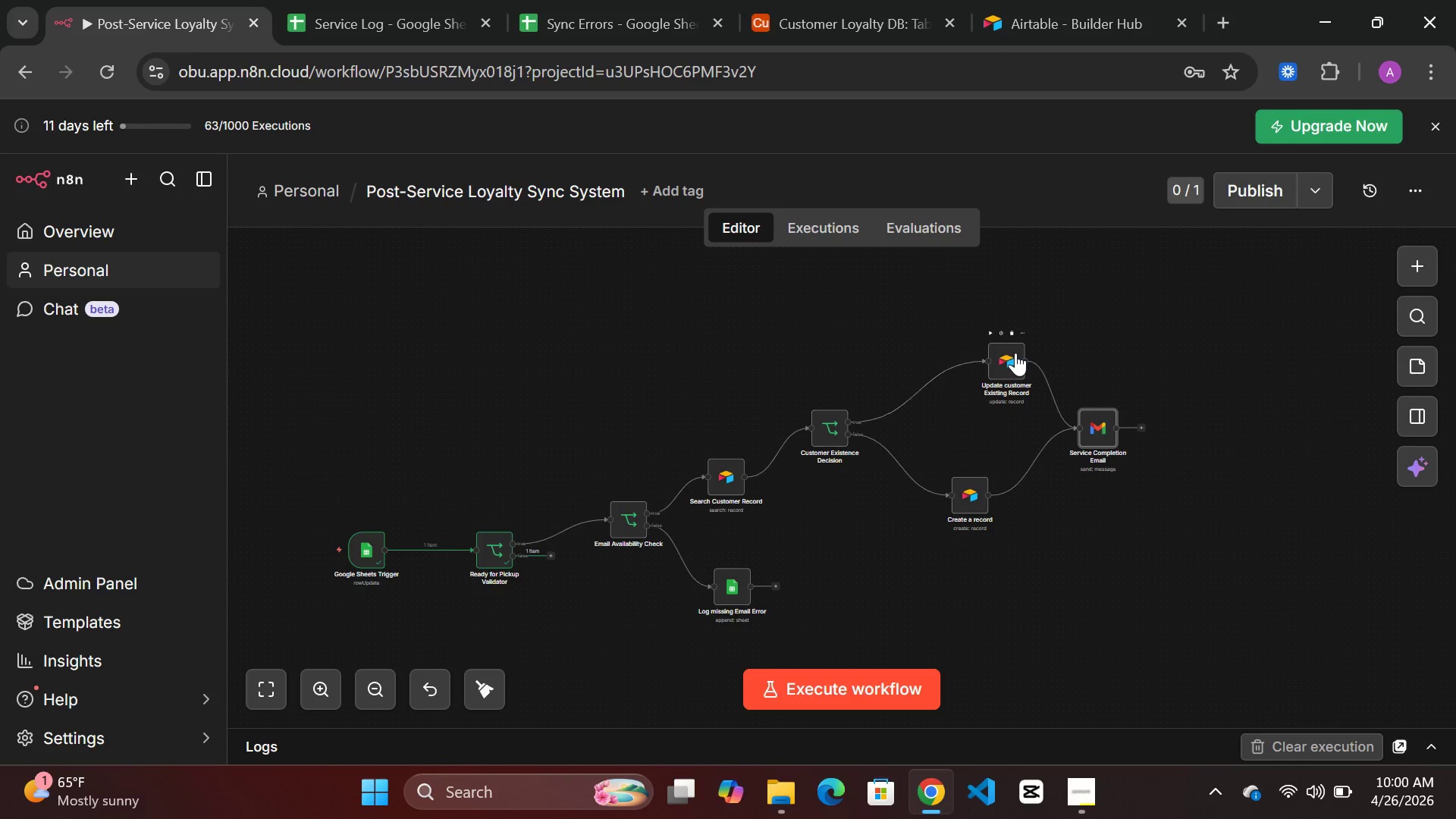 
left_click_drag(start_coordinate=[1015, 353], to_coordinate=[965, 362])
 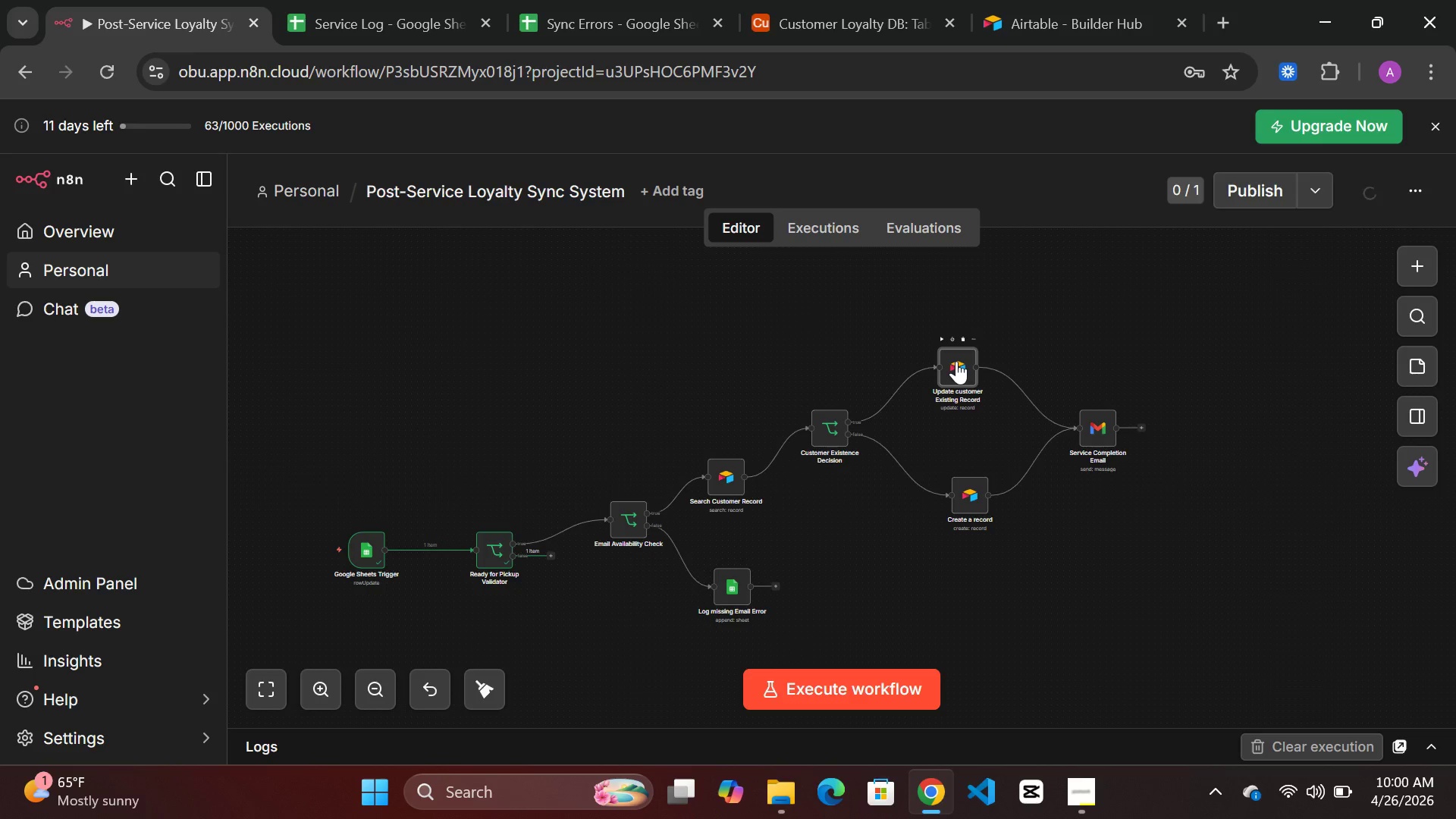 
left_click_drag(start_coordinate=[956, 361], to_coordinate=[971, 361])
 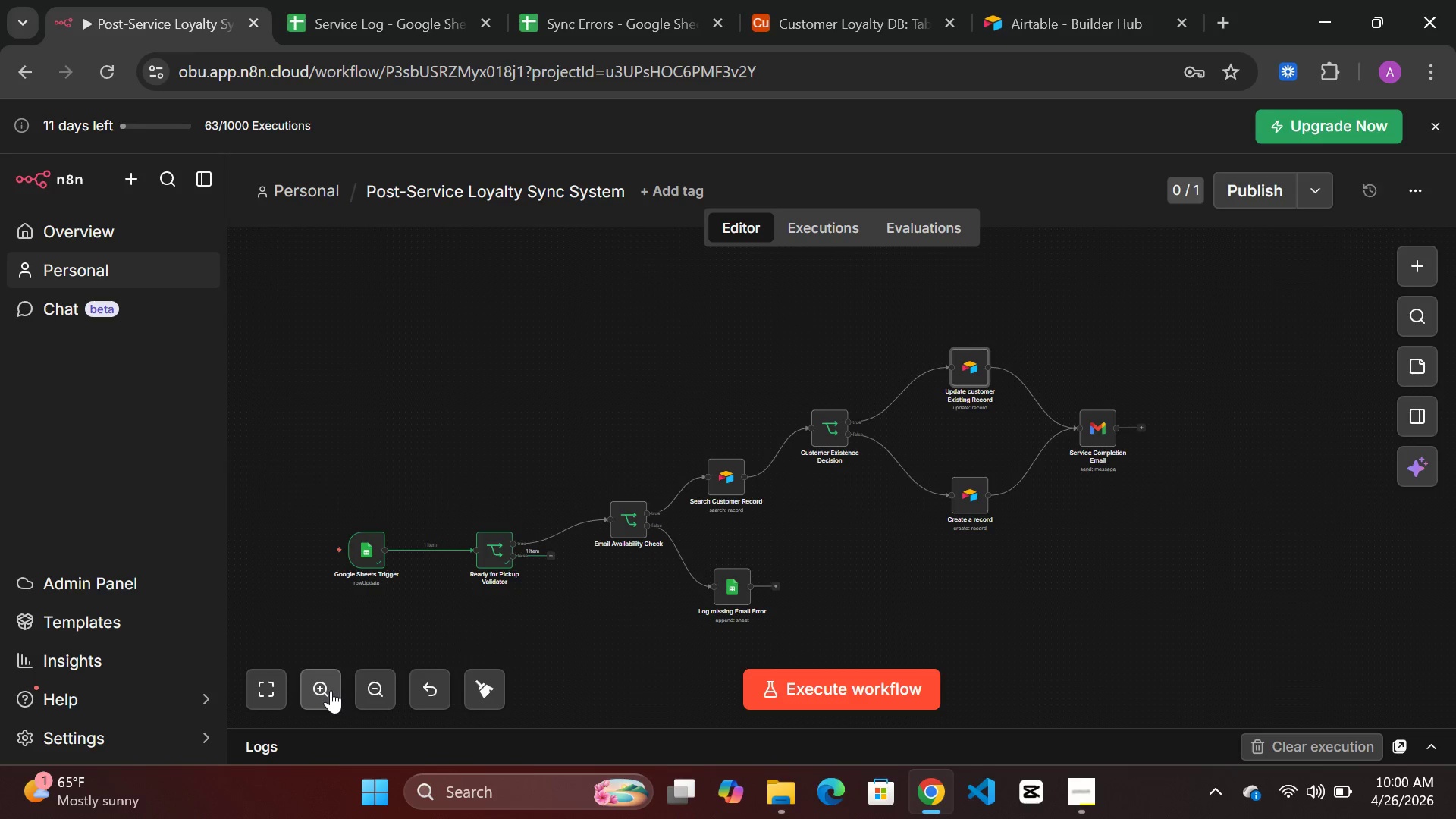 
left_click([330, 690])
 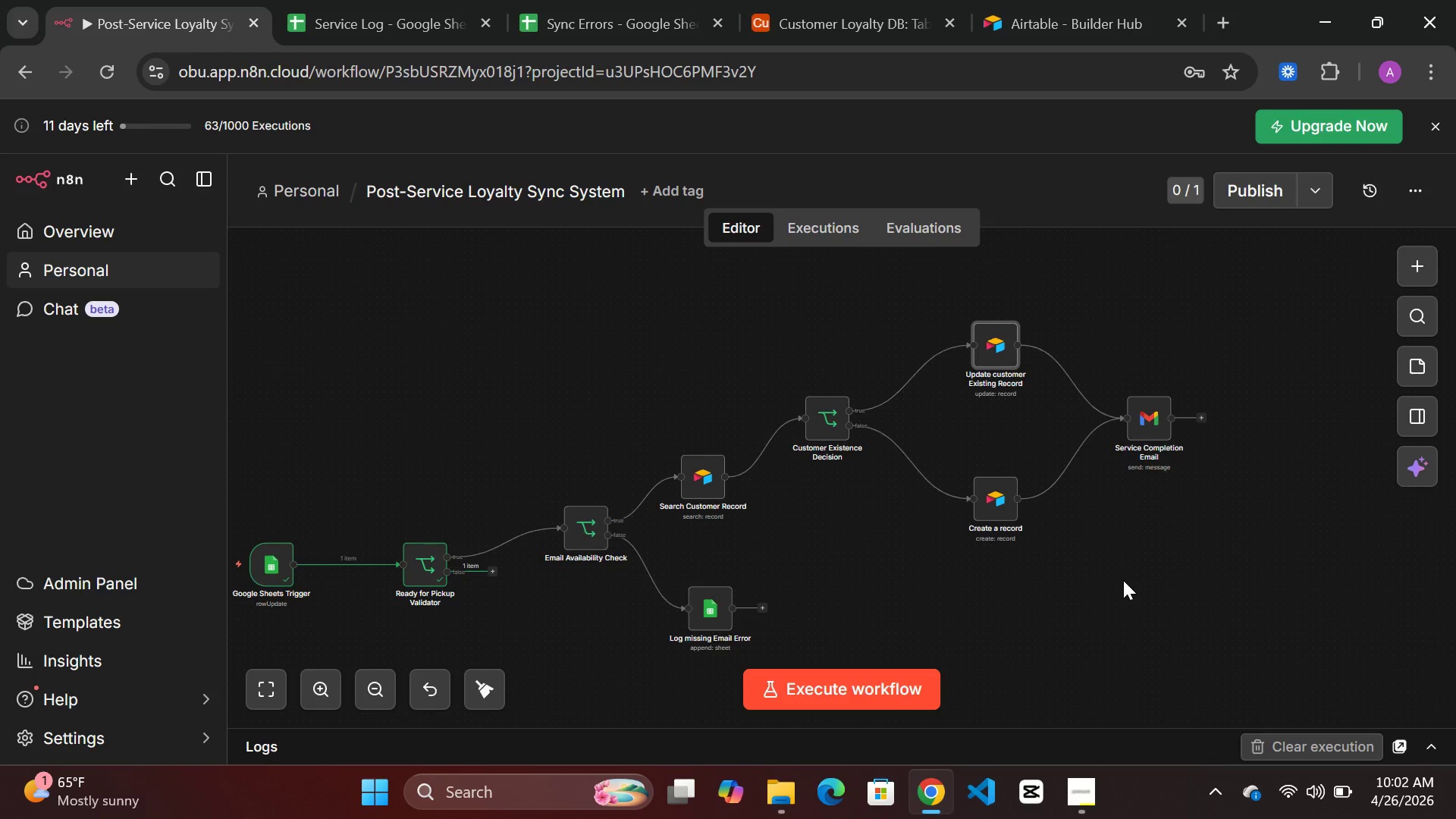 
wait(103.06)
 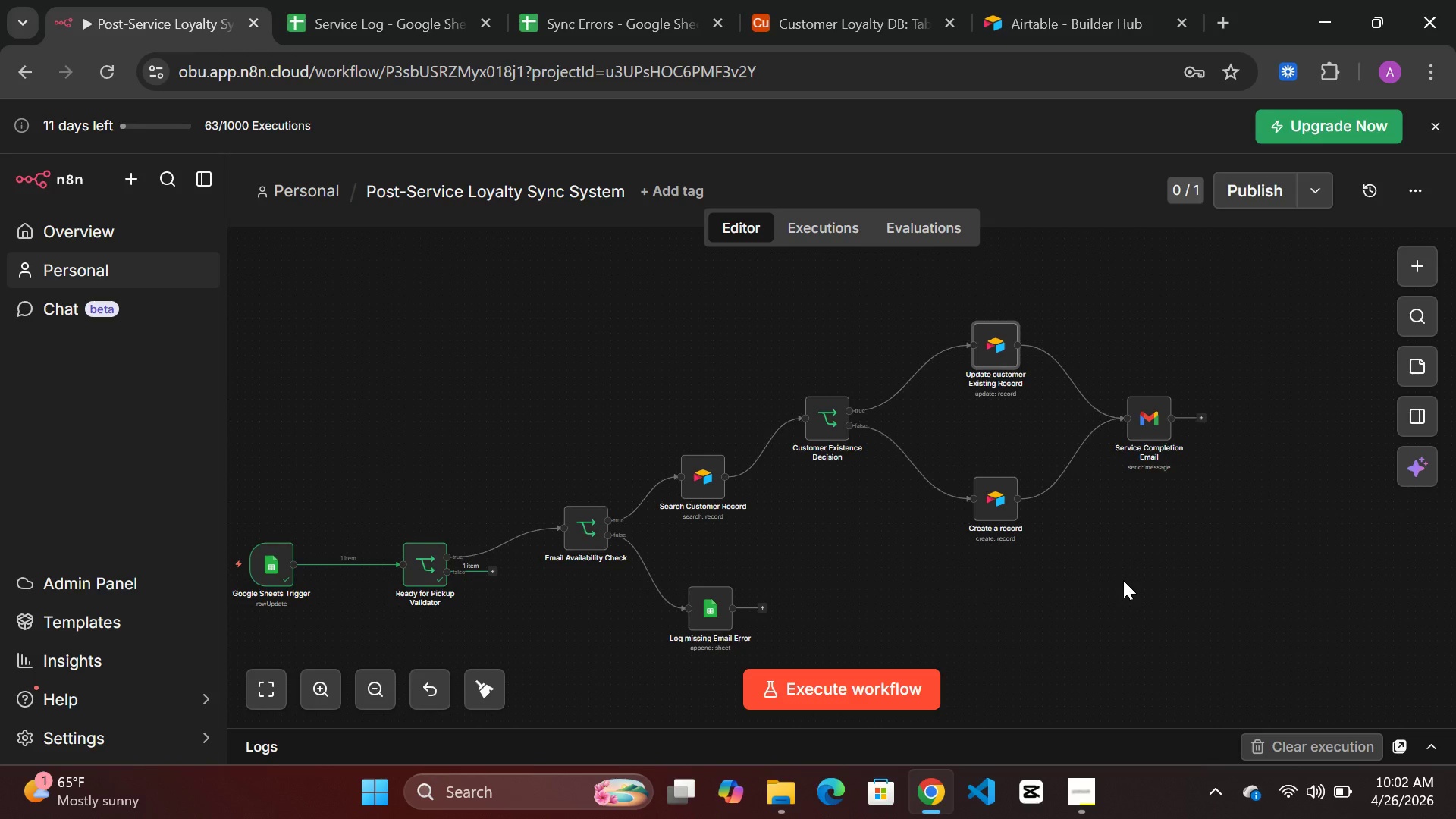 
left_click([305, 191])
 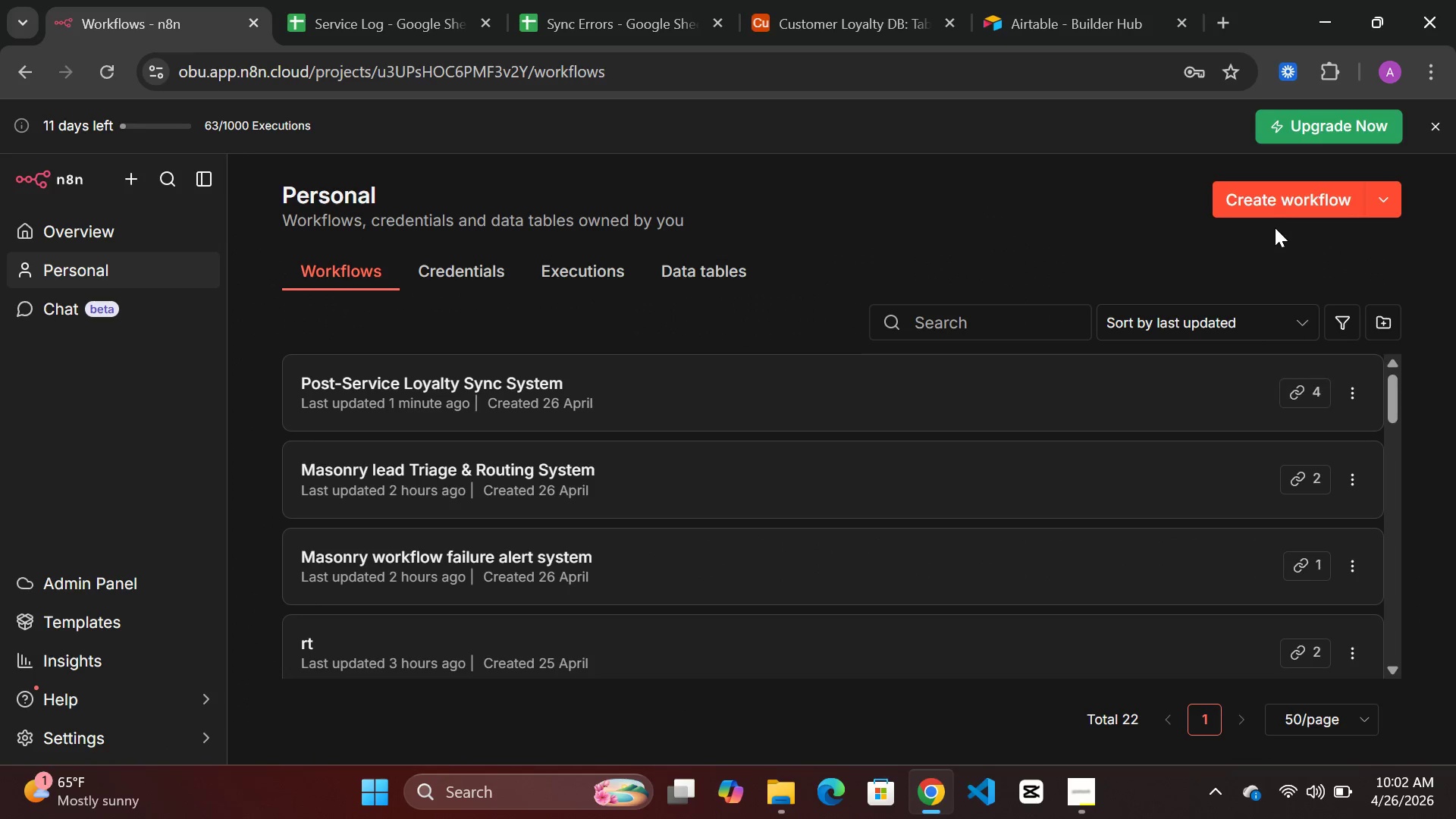 
left_click([1275, 204])
 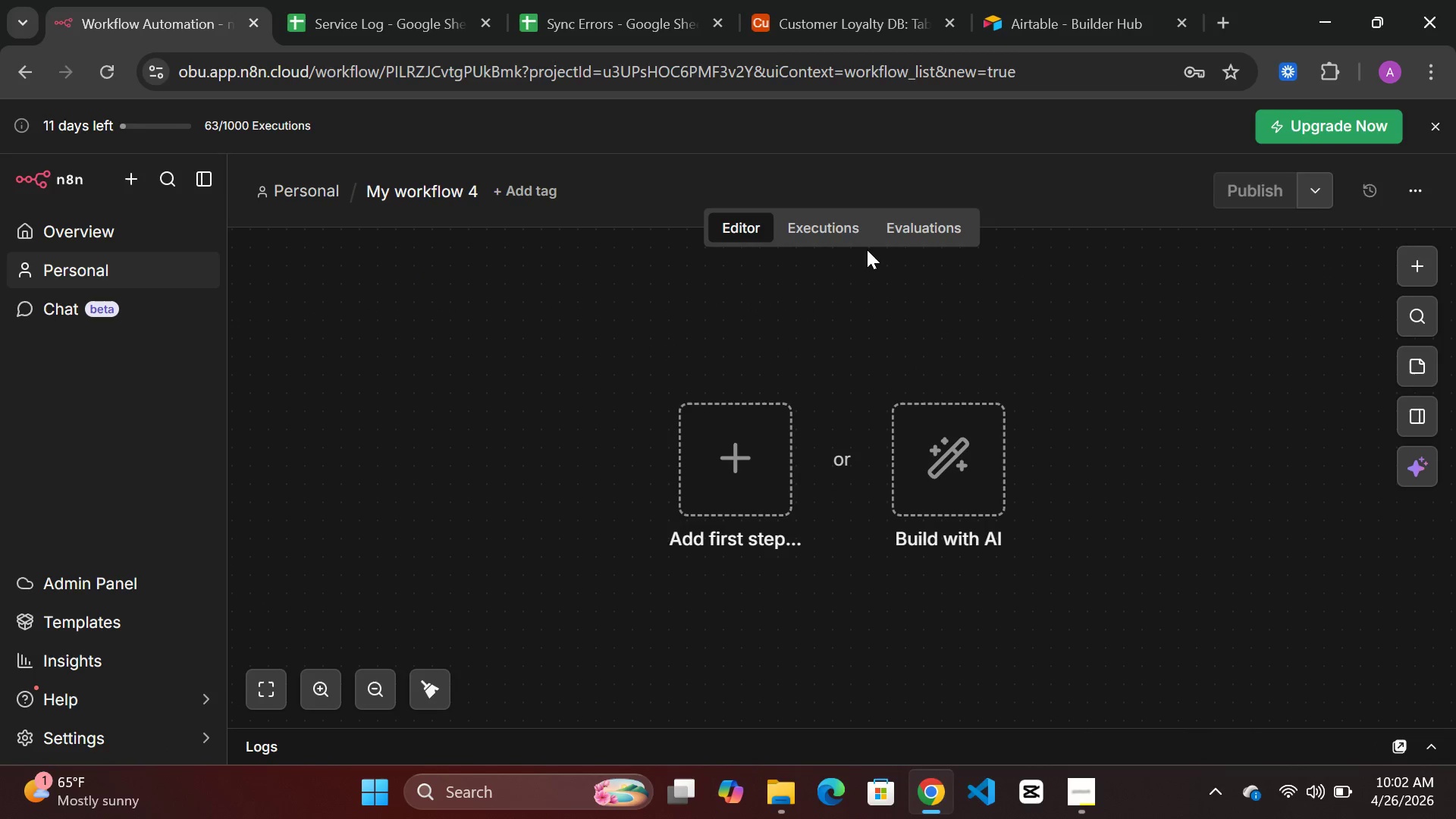 
left_click([444, 184])
 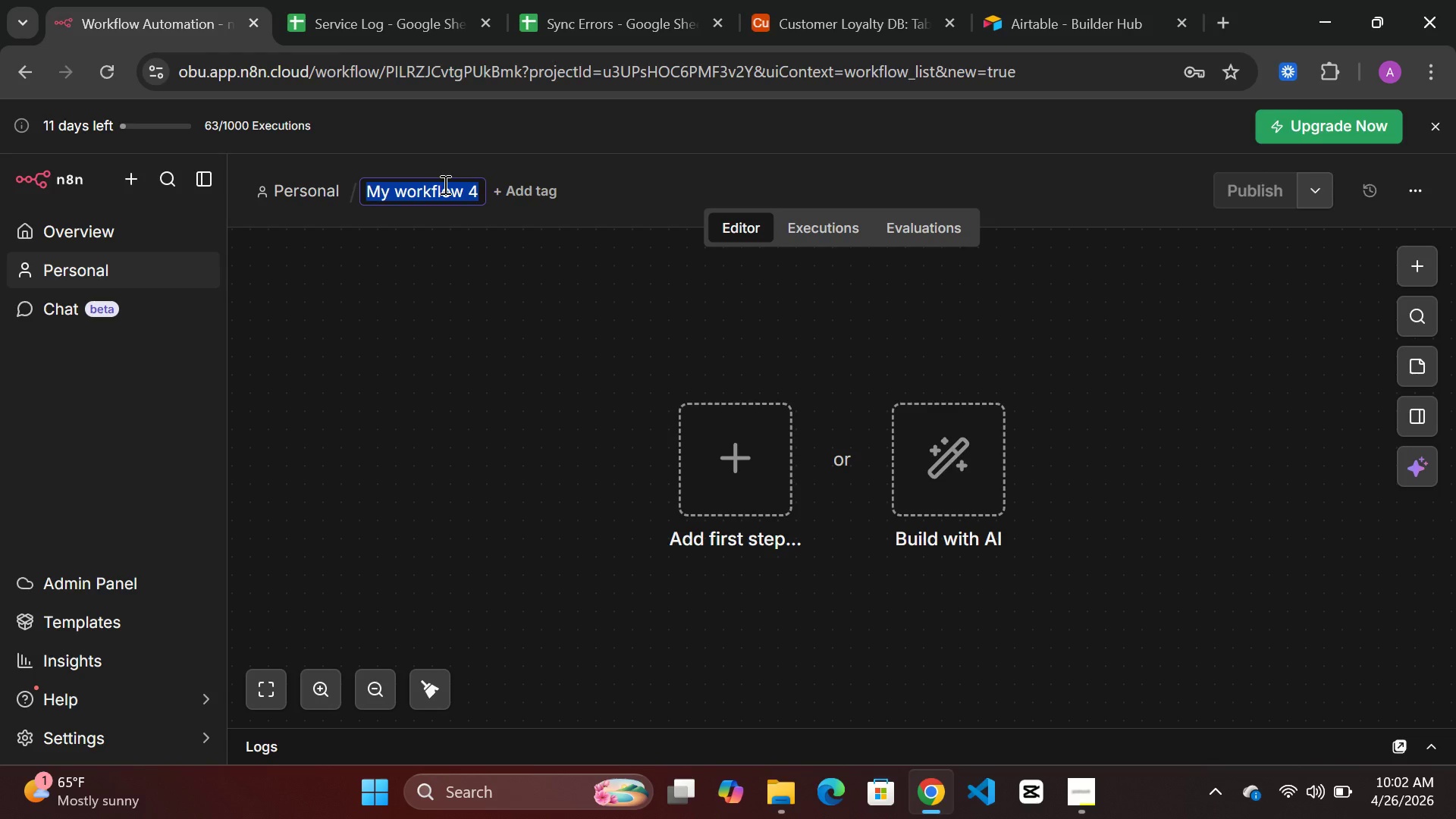 
type(Global Sysn)
 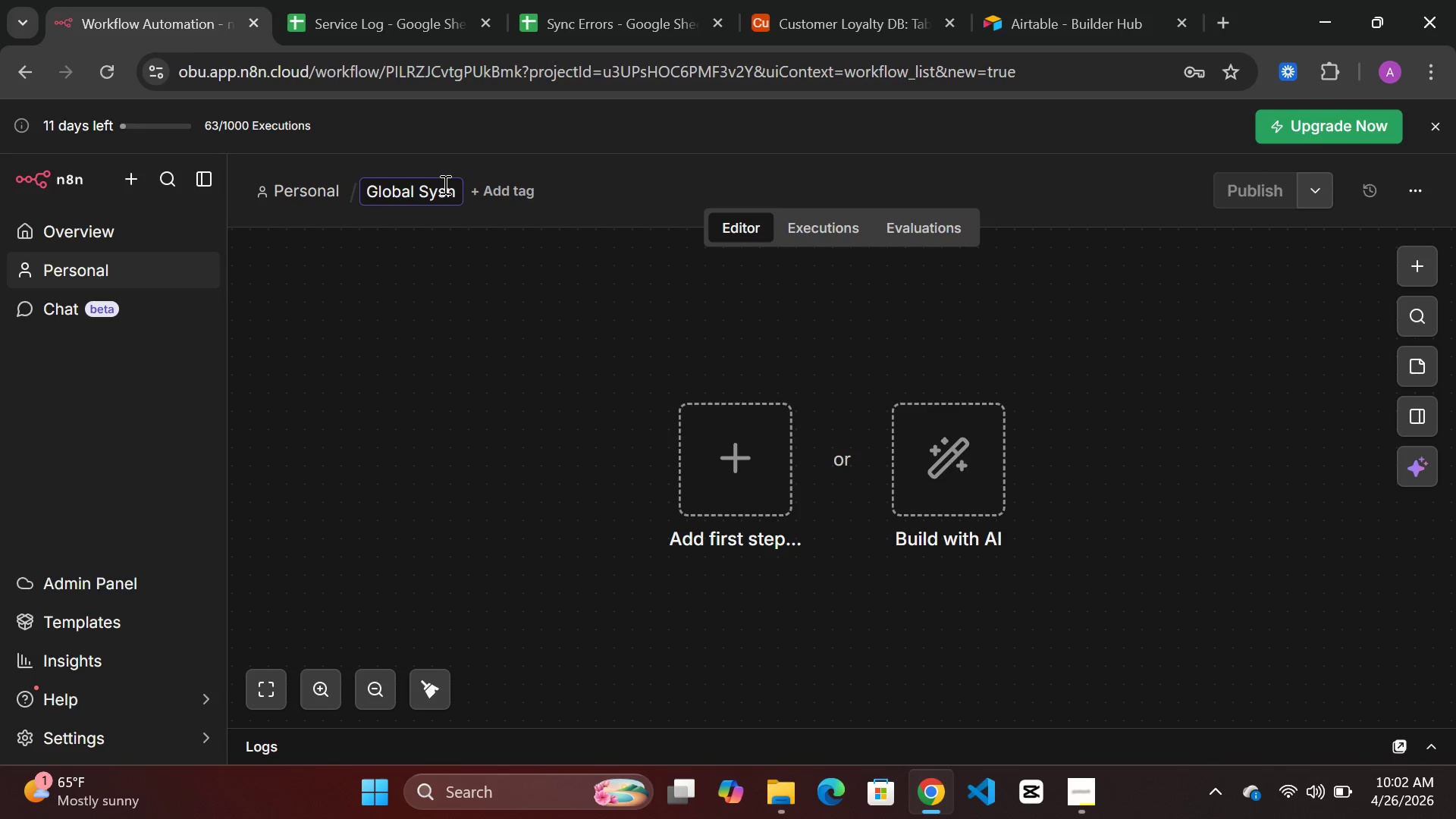 
key(Backspace)
key(Backspace)
type(nc Failure)
 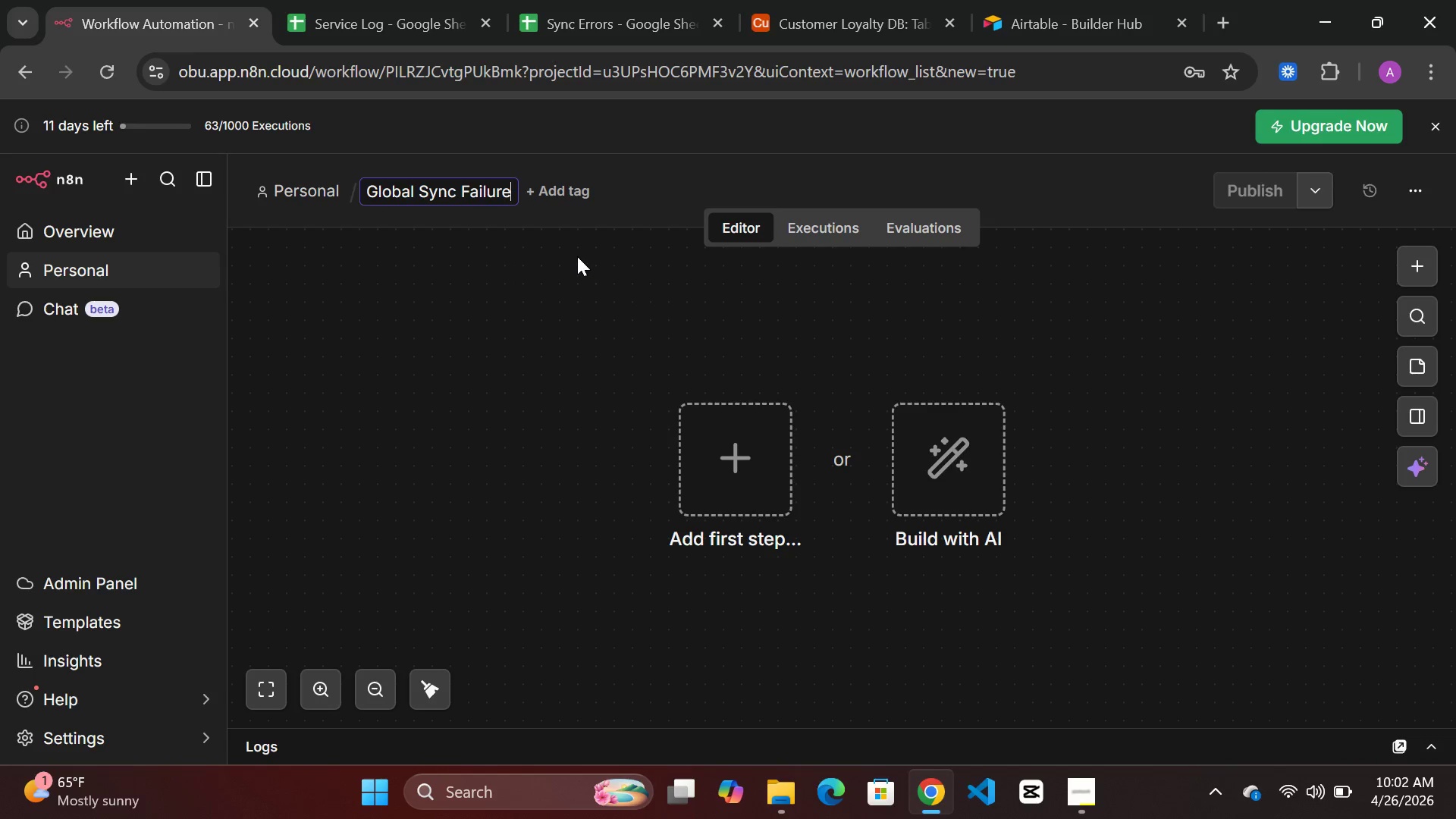 
wait(5.56)
 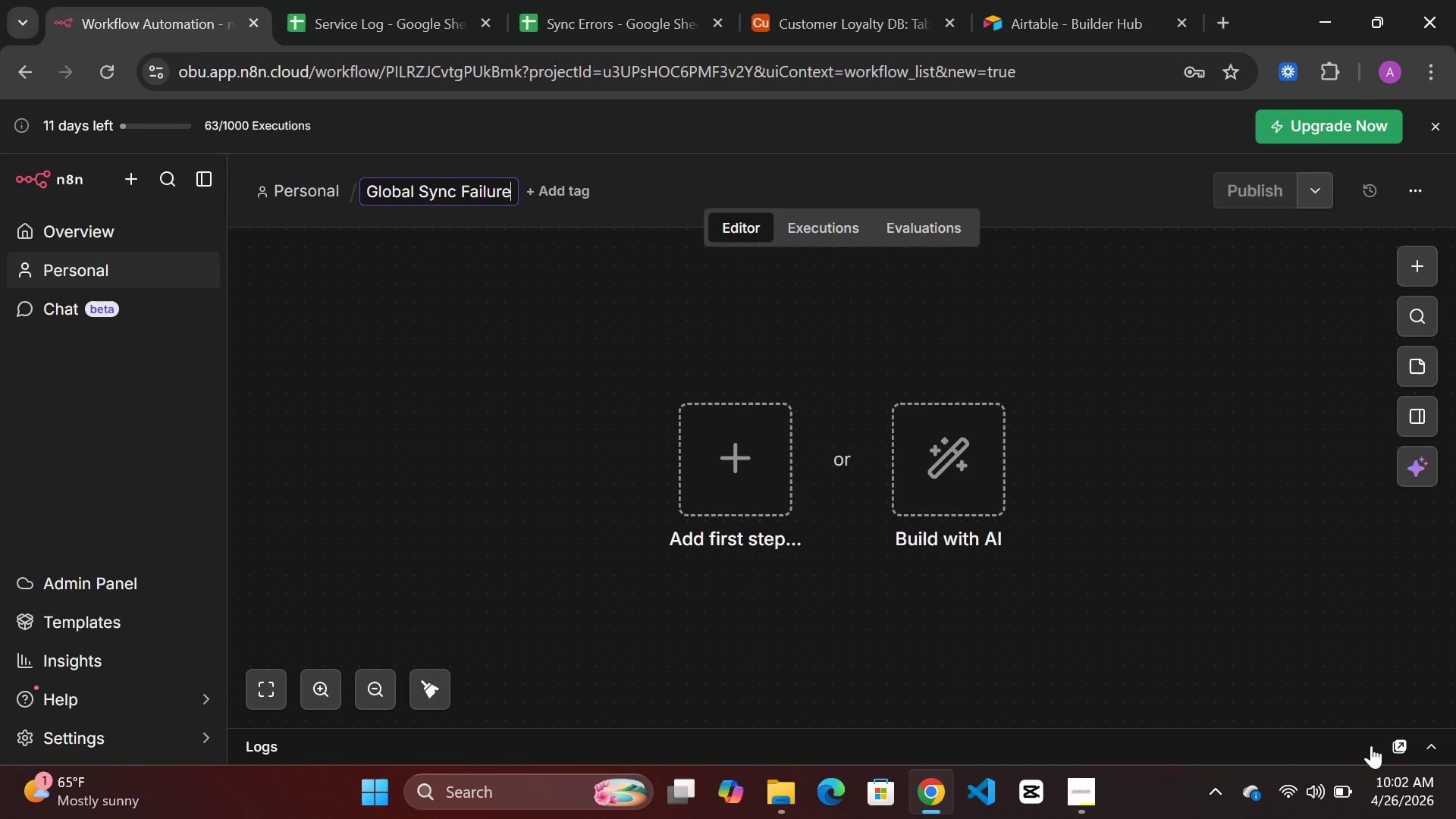 
type( Monitor)
 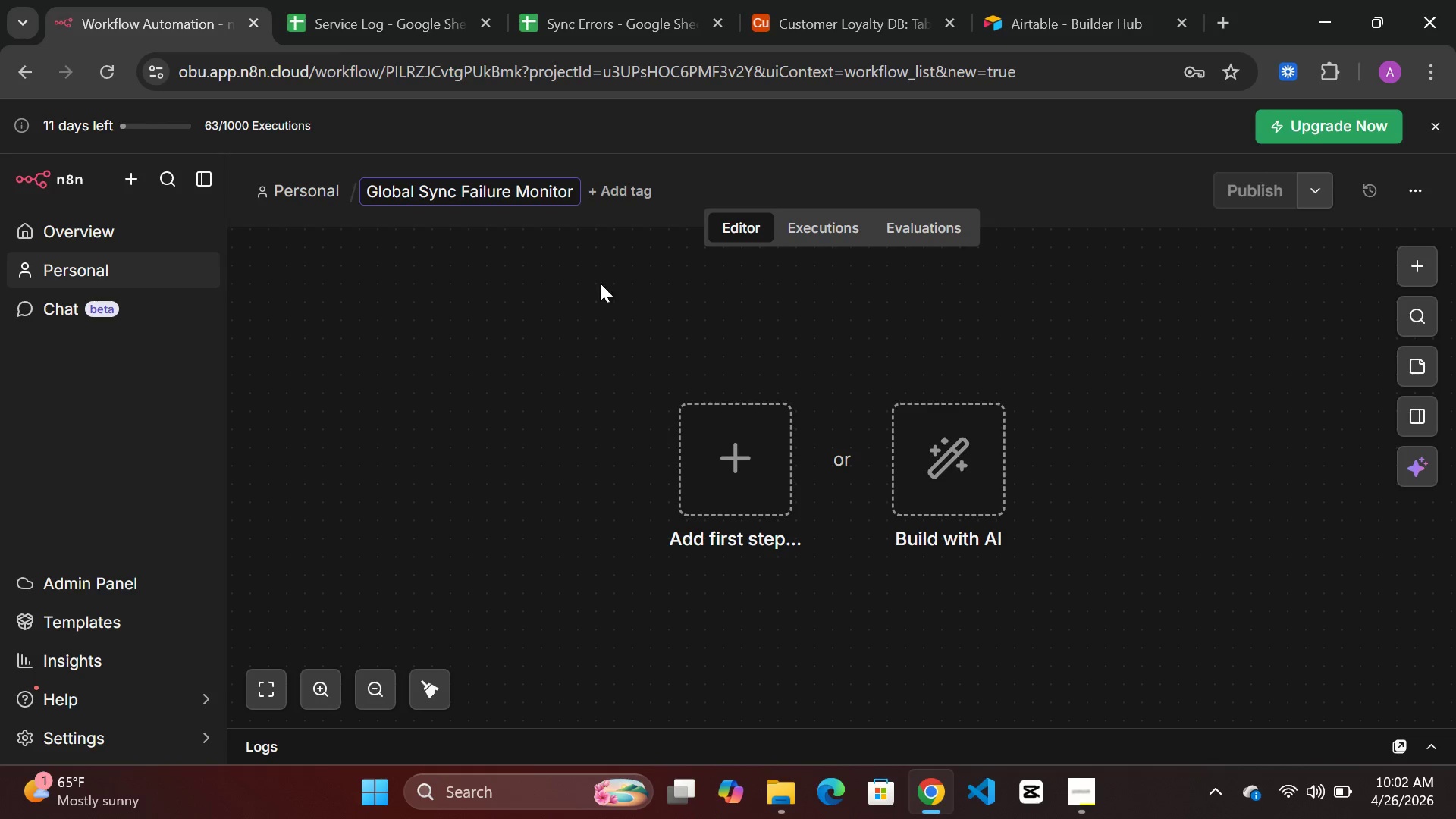 
wait(5.48)
 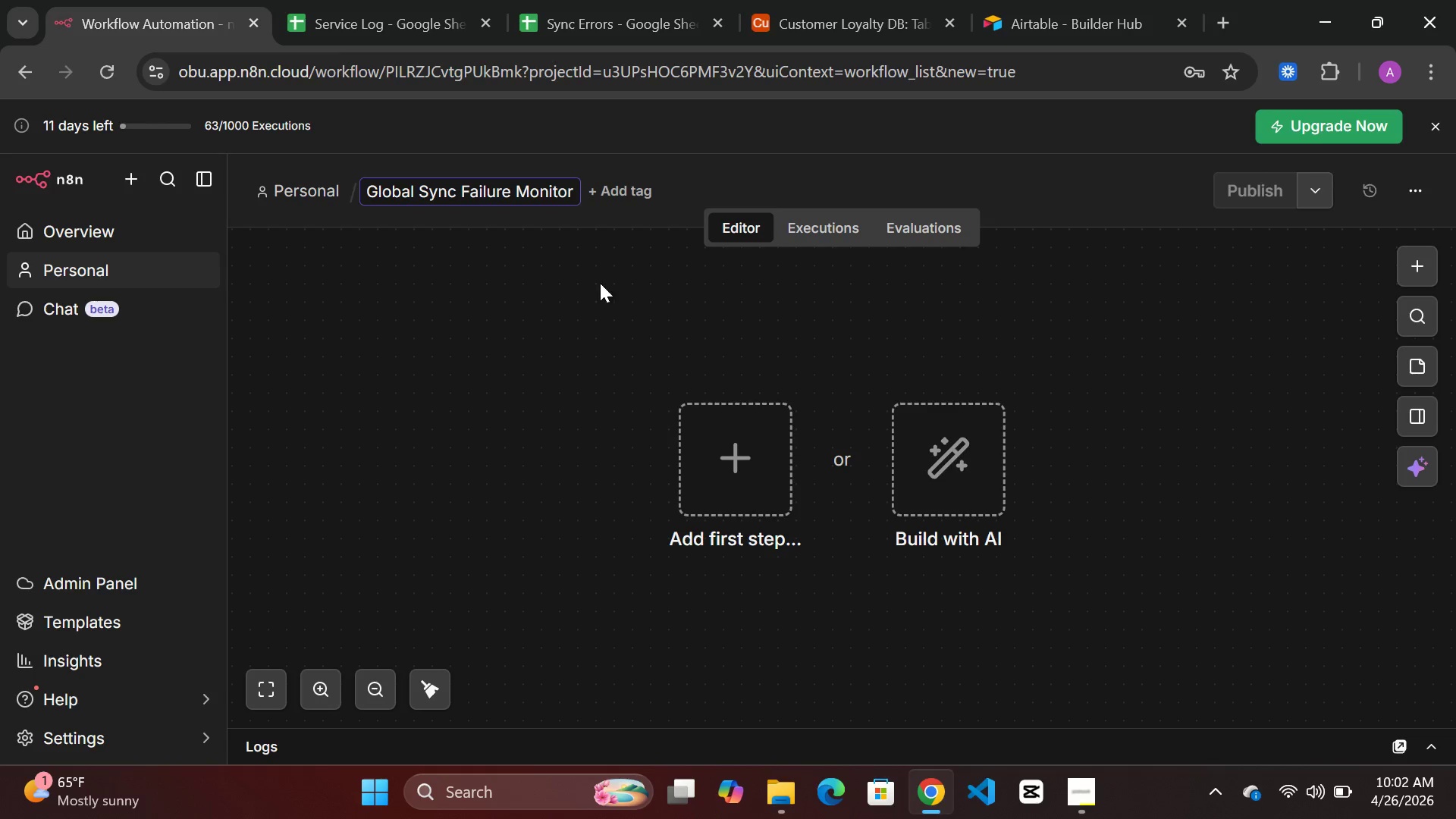 
left_click([733, 457])
 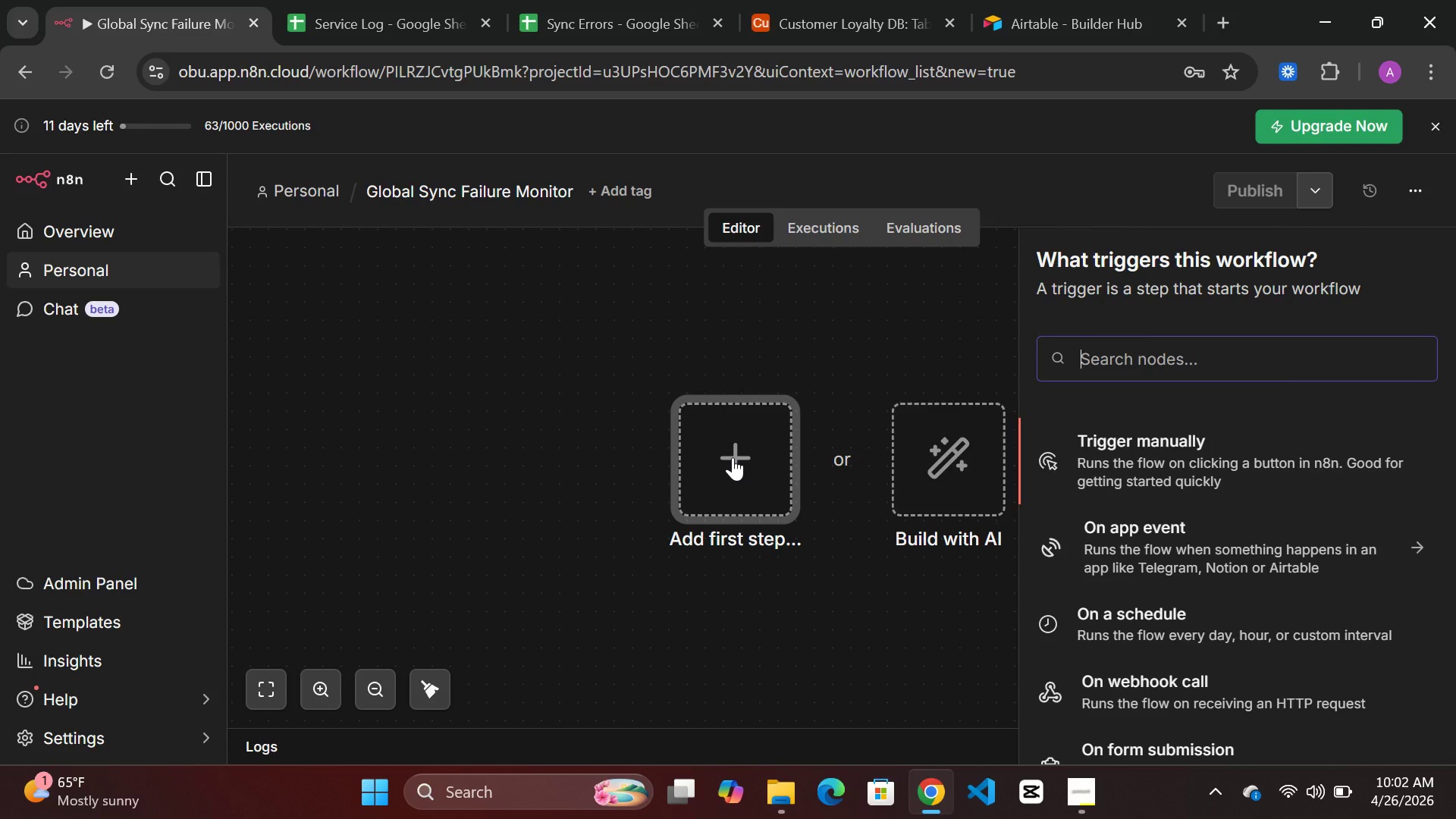 
type(error)
 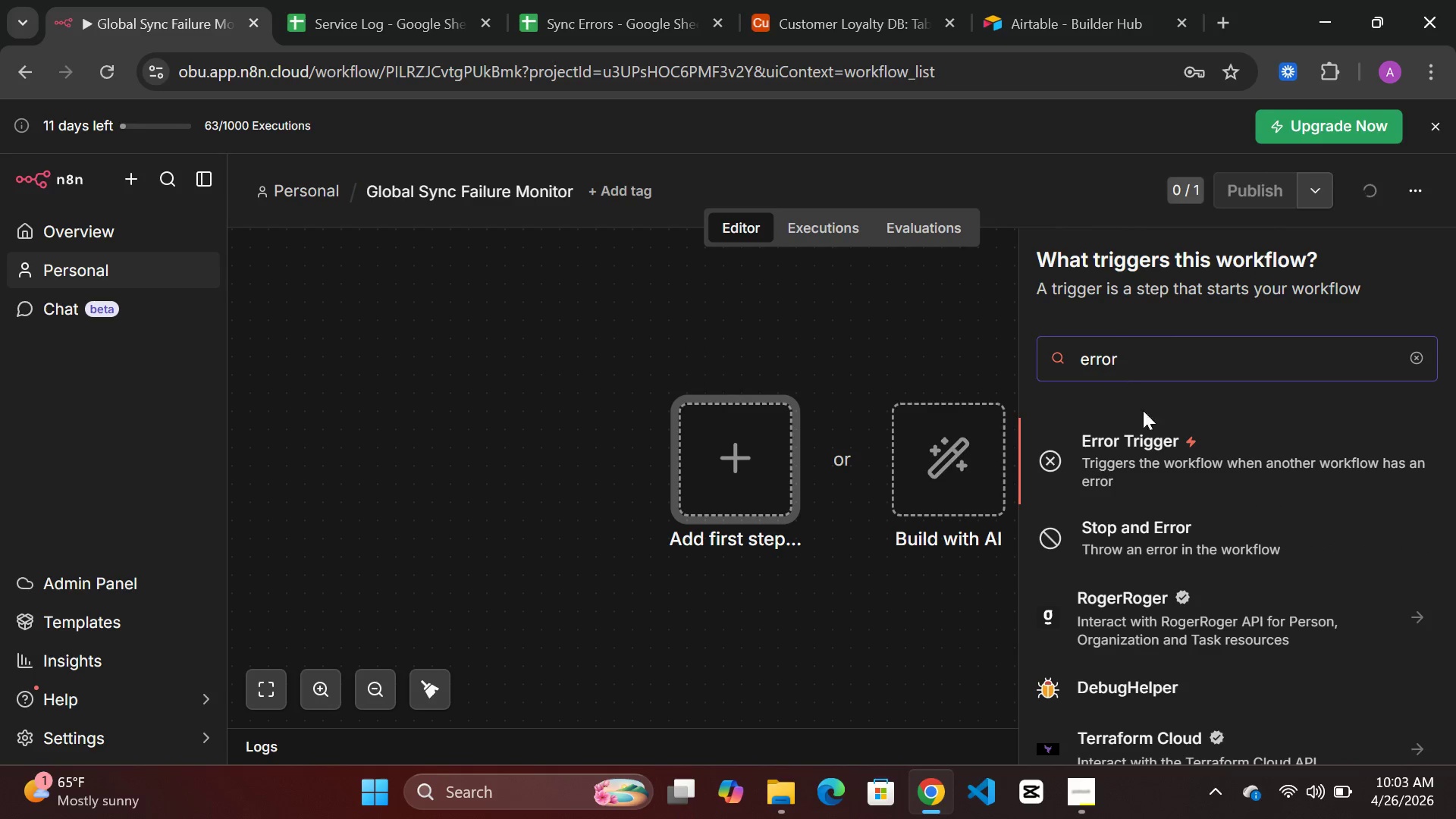 
left_click([1146, 460])
 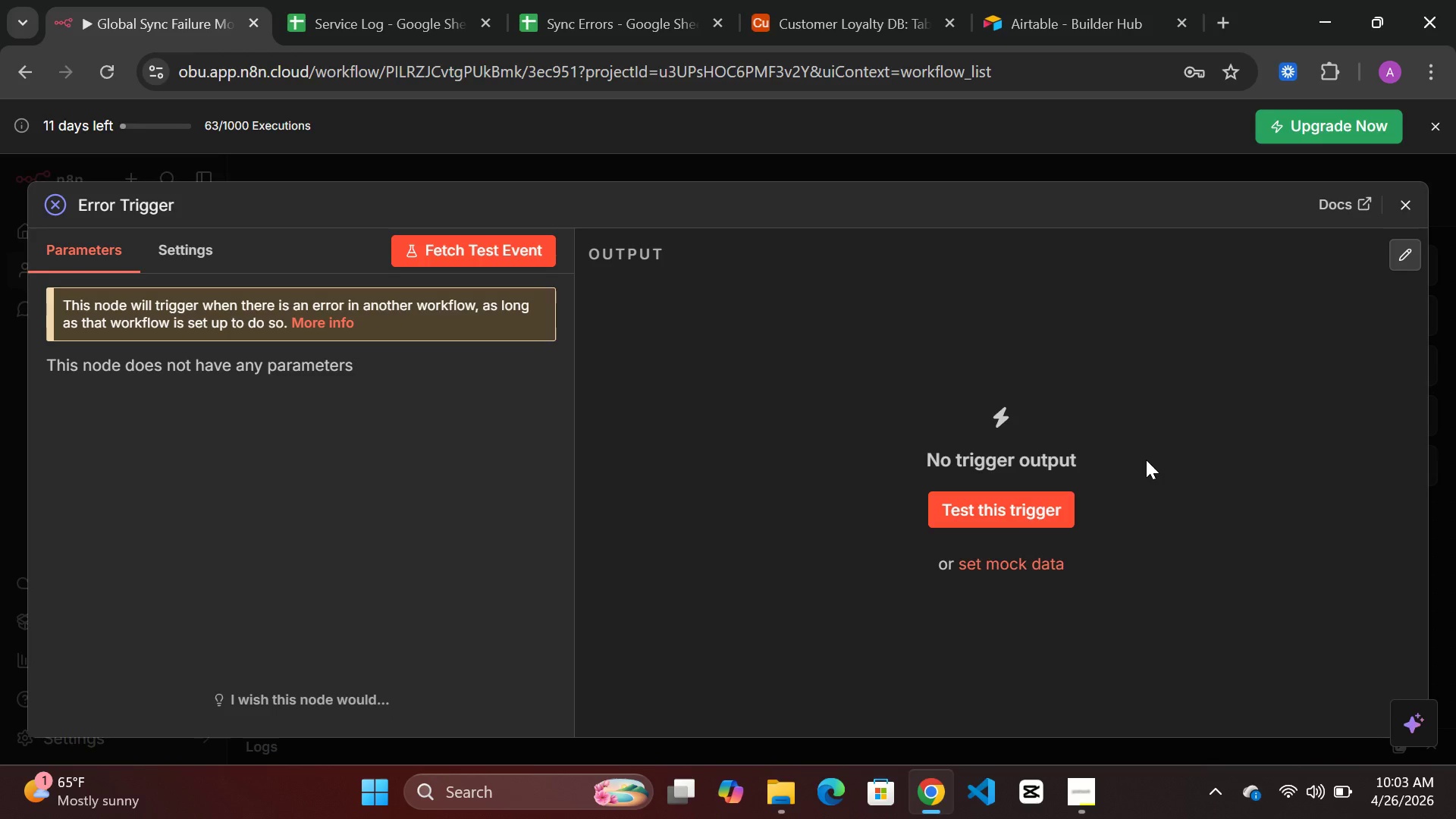 
wait(14.53)
 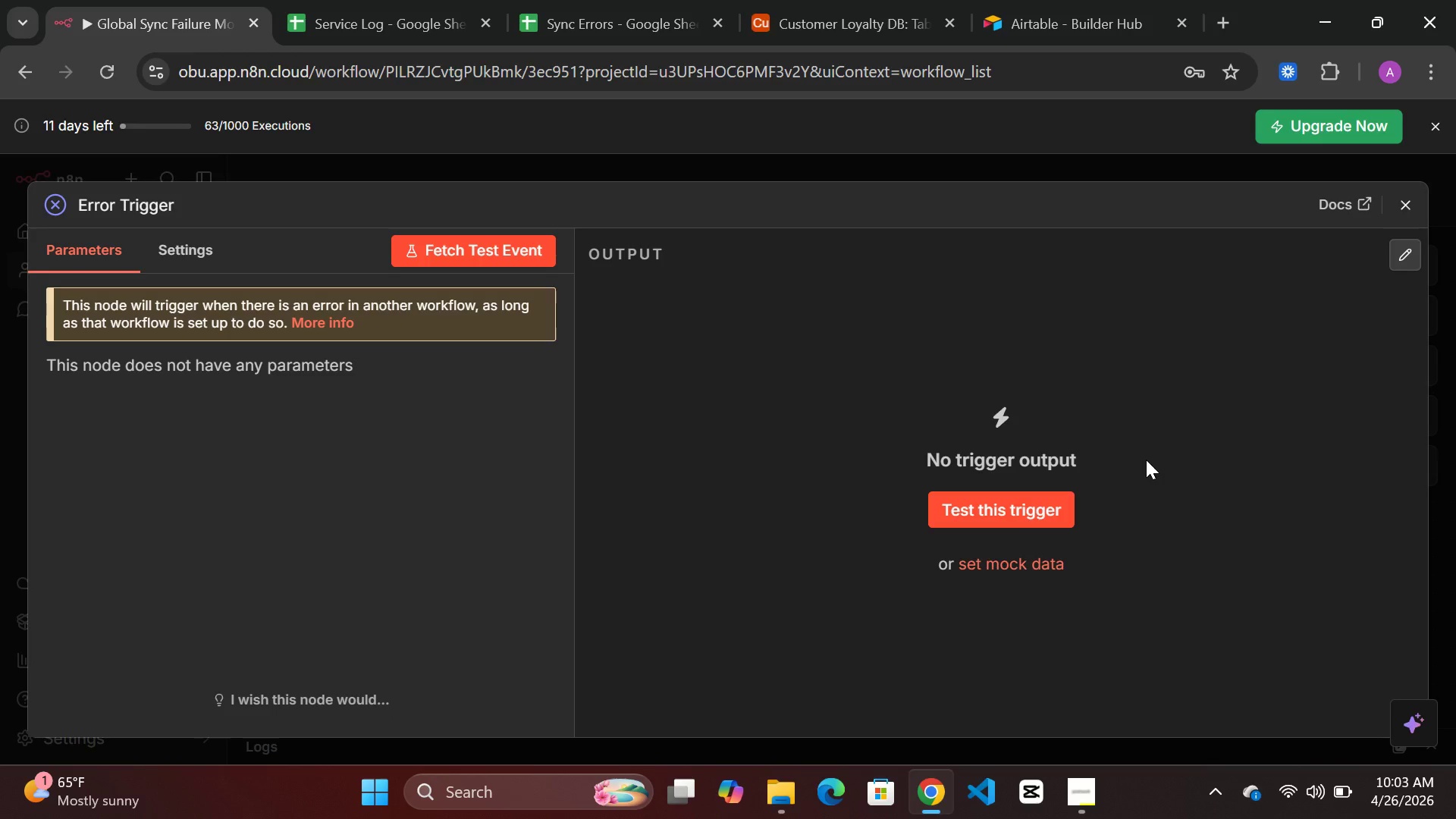 
left_click([502, 256])
 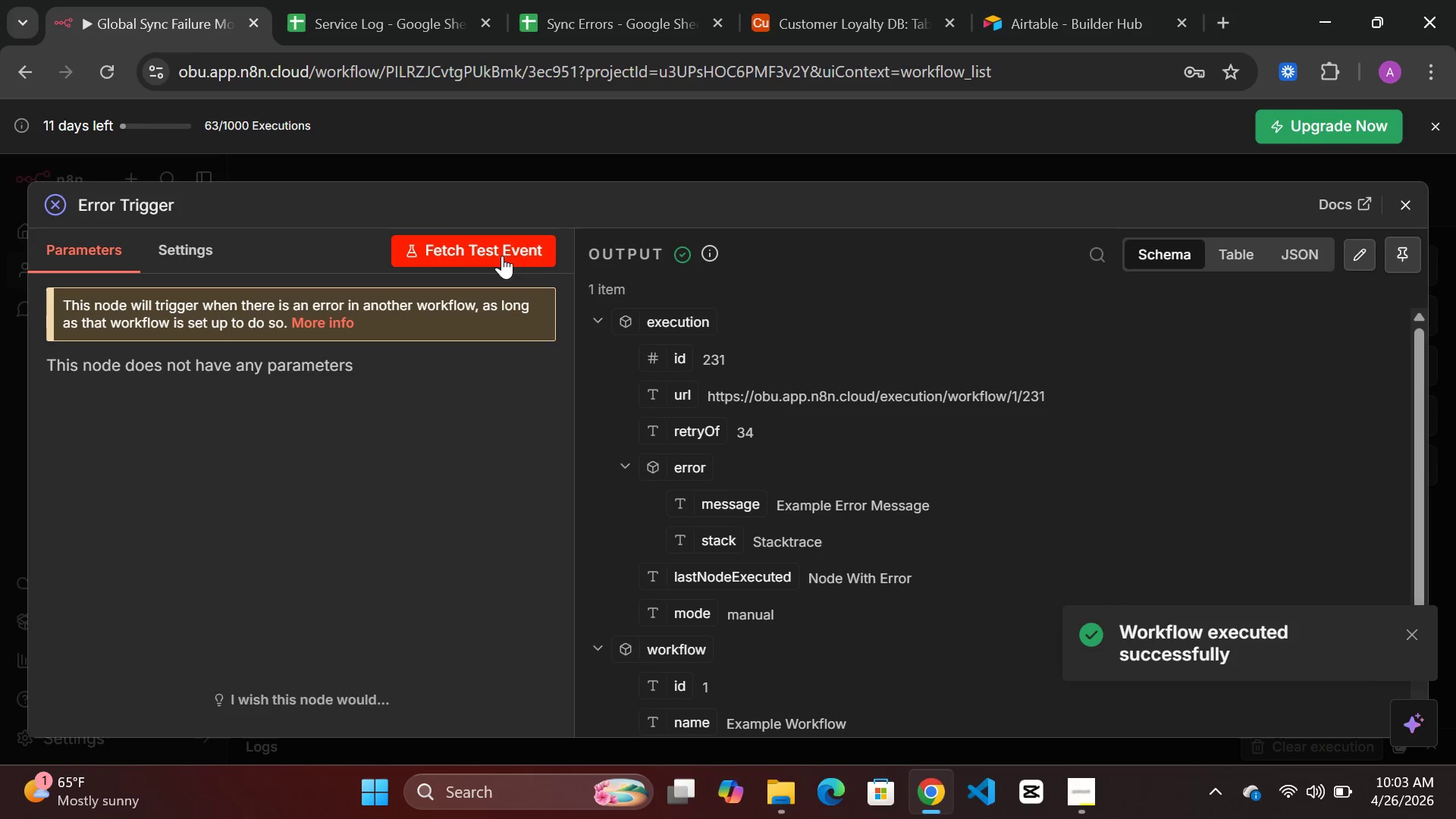 
left_click([598, 164])
 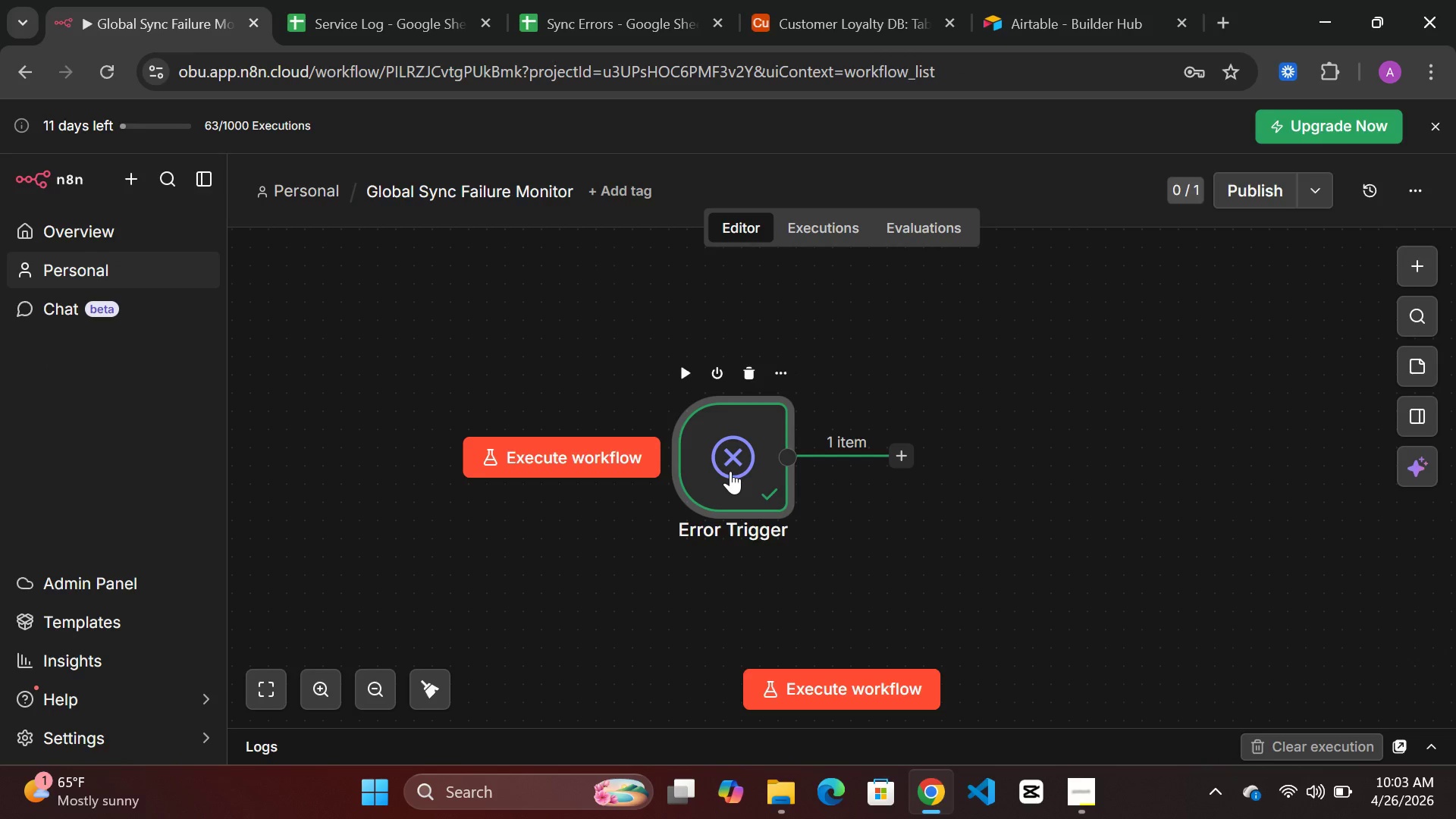 
left_click_drag(start_coordinate=[730, 471], to_coordinate=[626, 486])
 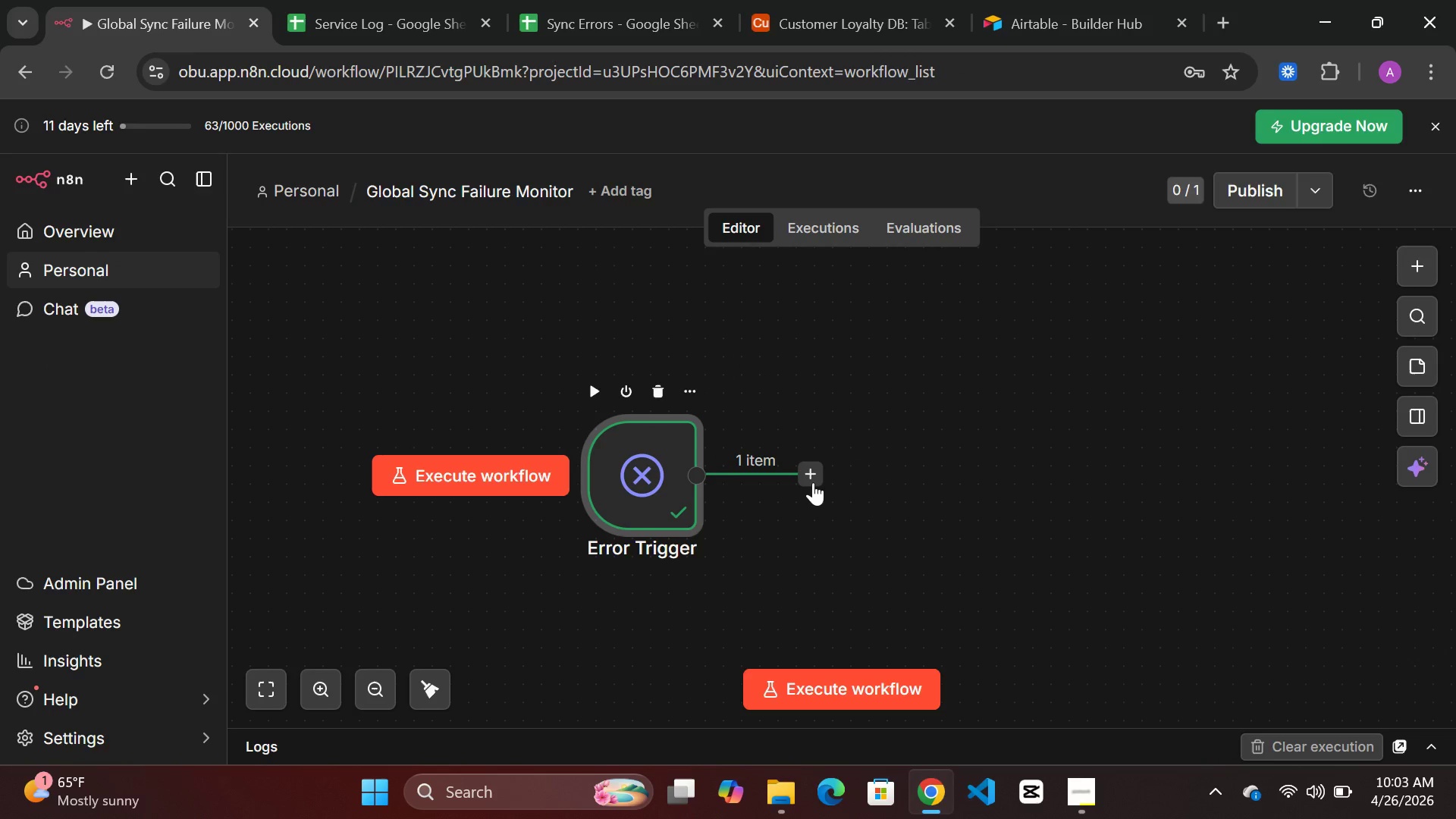 
left_click([813, 482])
 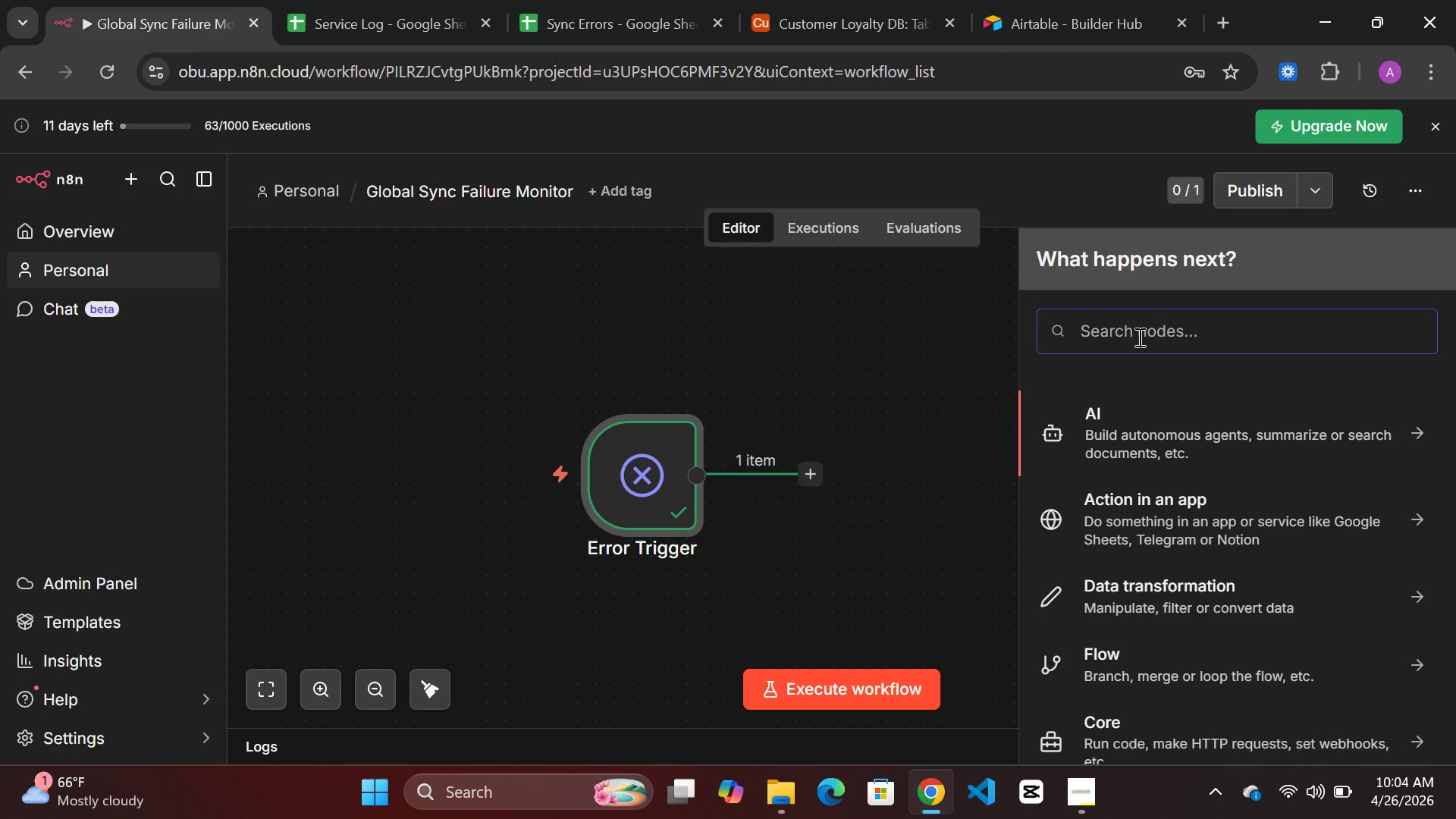 
wait(72.69)
 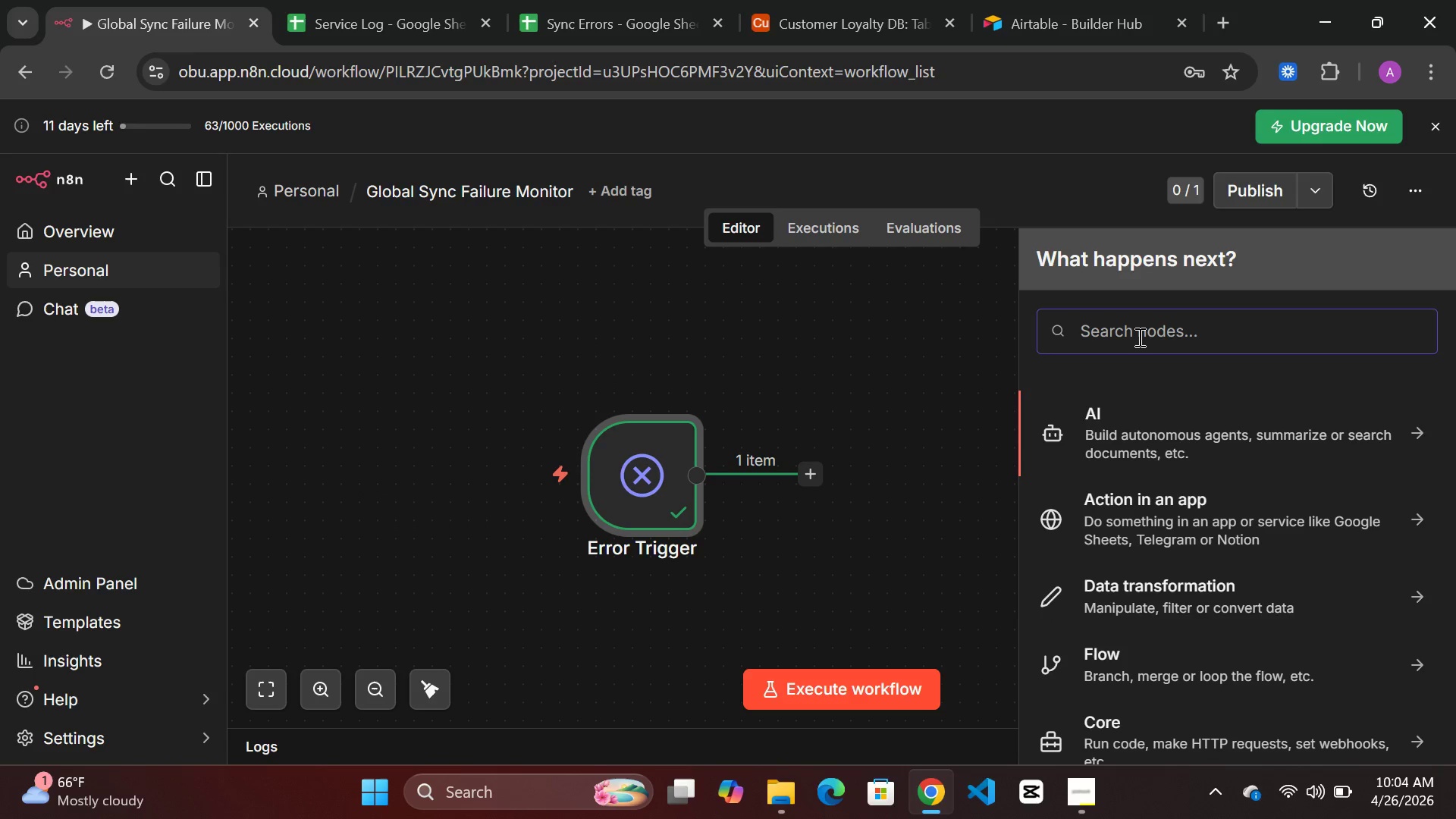 
type(goog)
 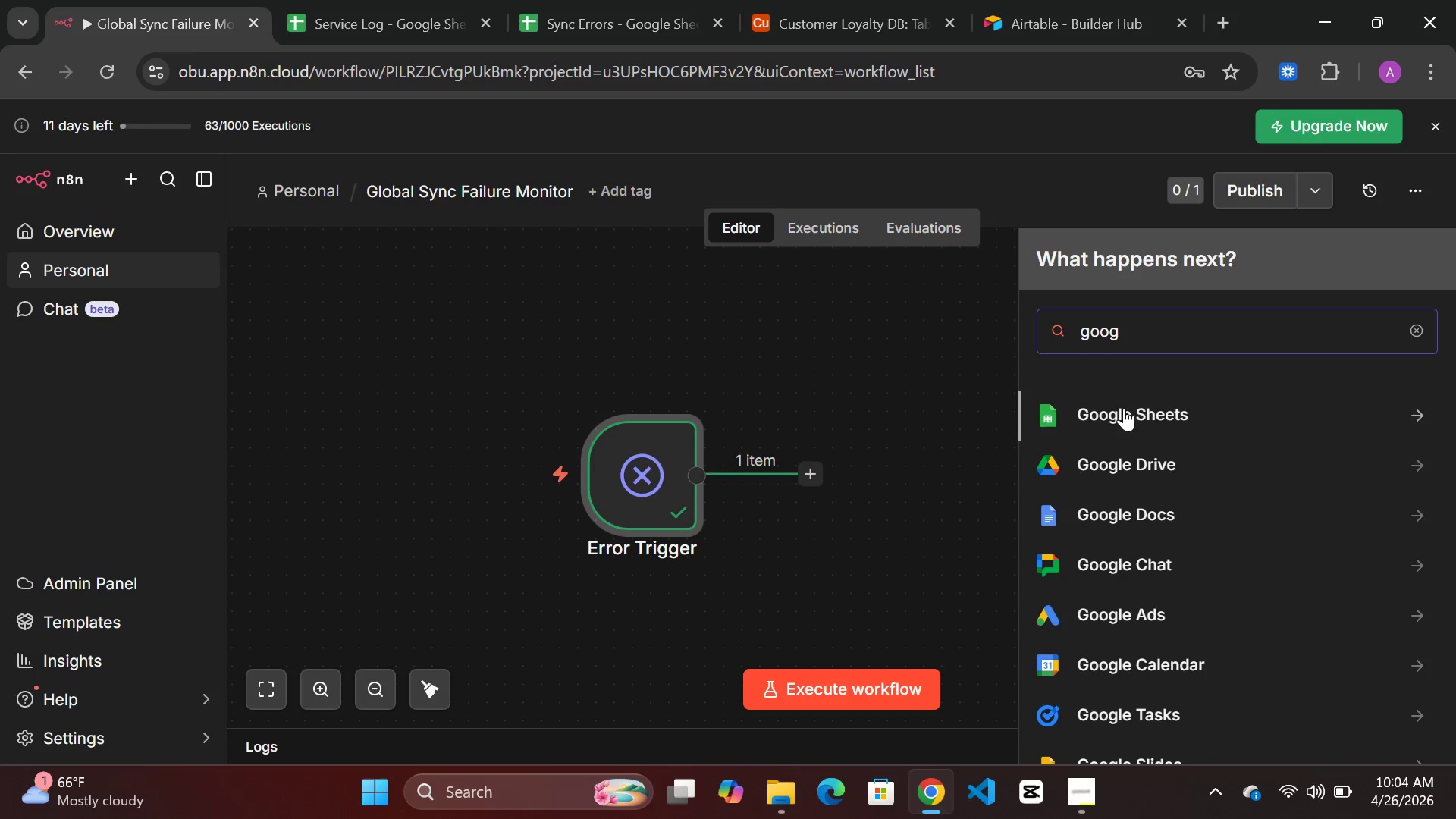 
left_click([1124, 409])
 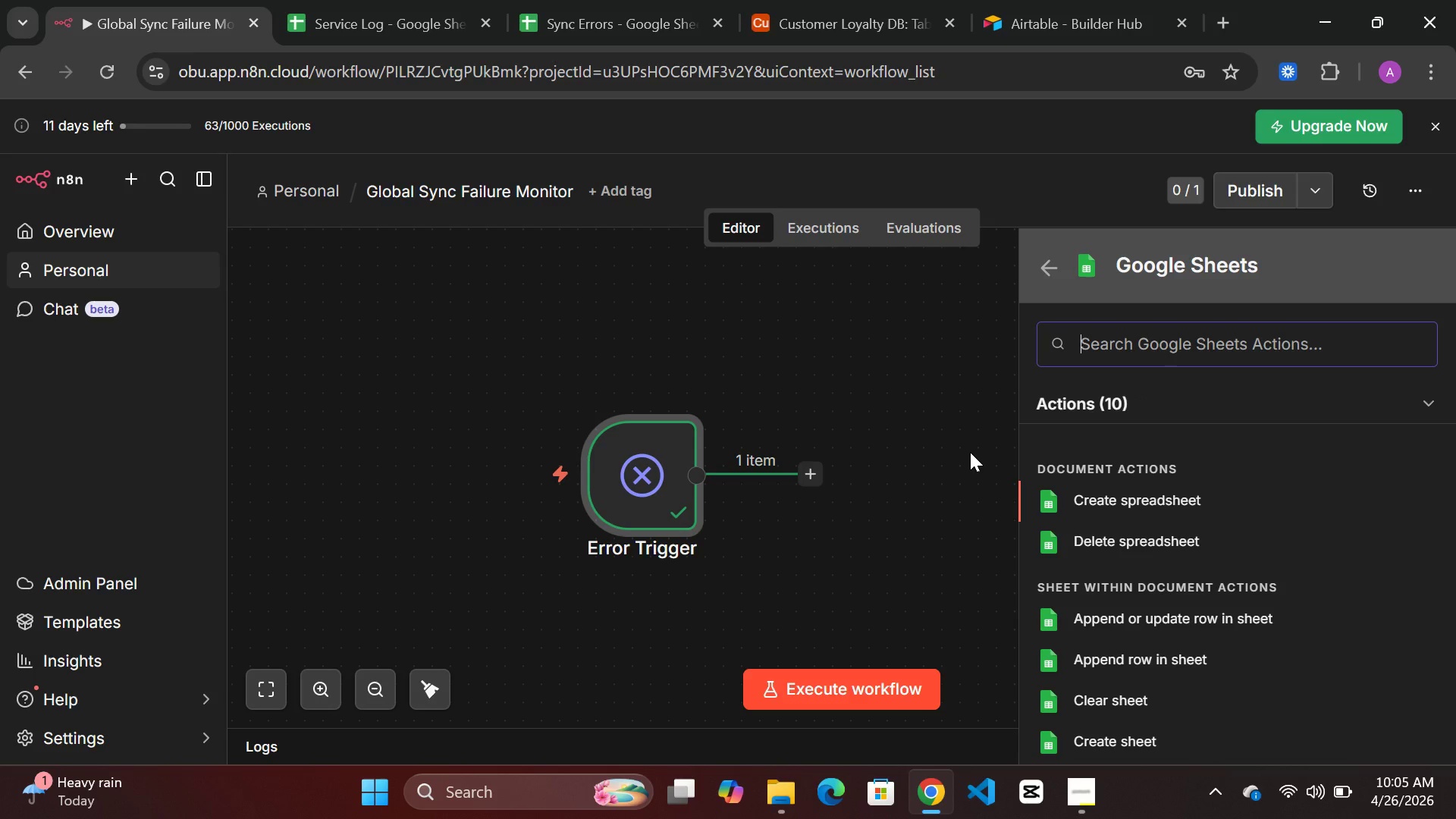 
wait(63.48)
 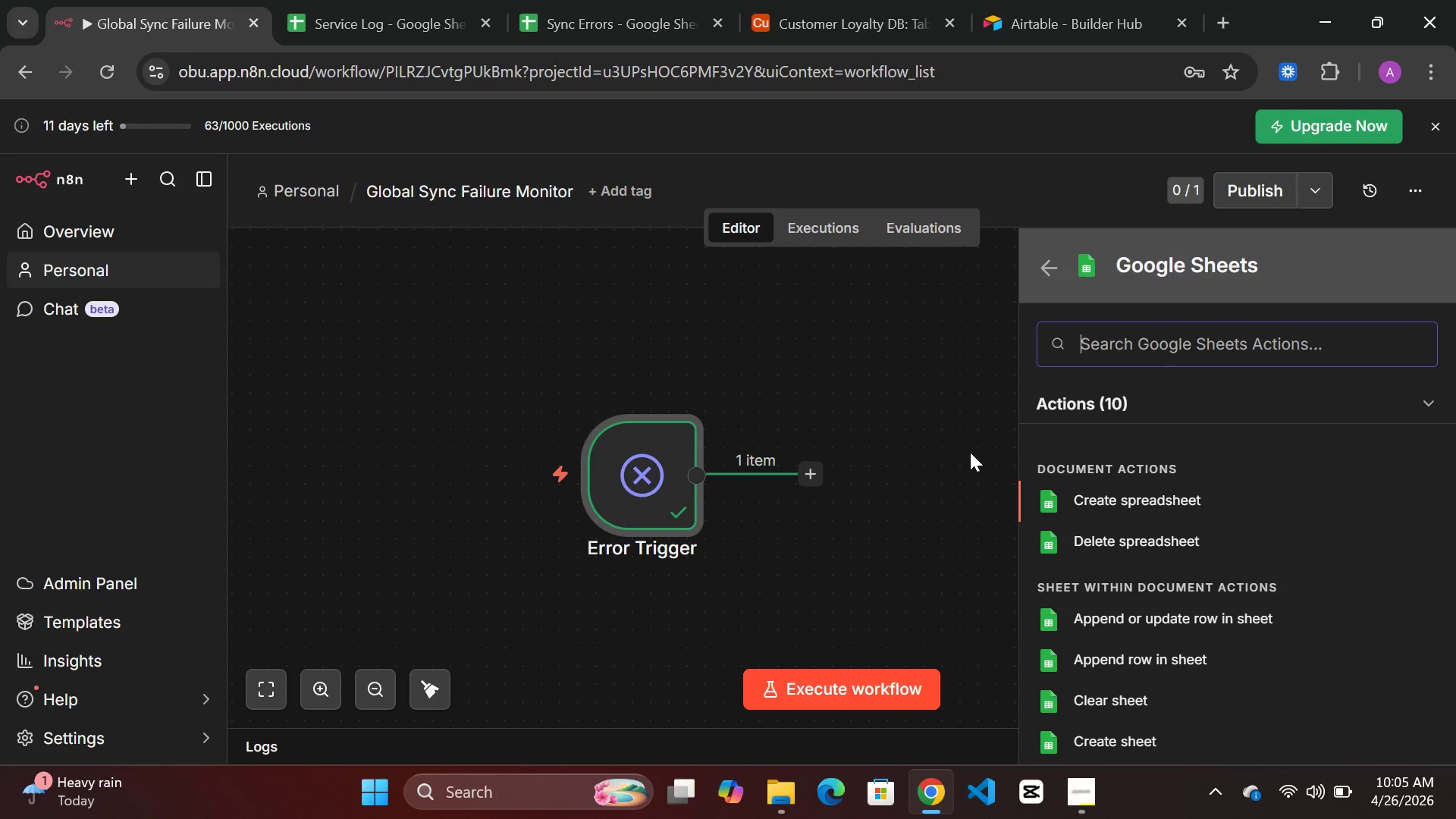 
type(app)
 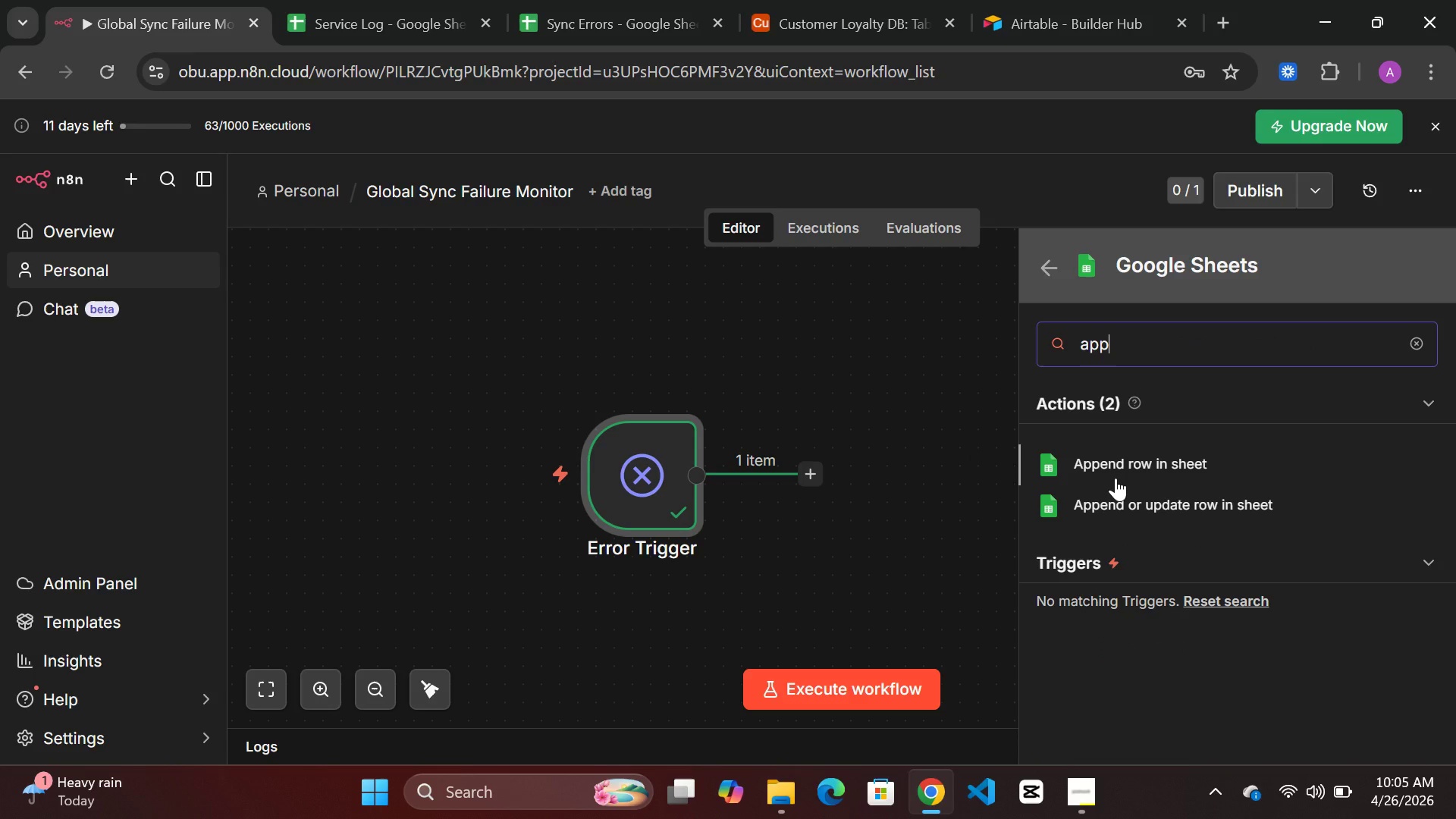 
left_click([1116, 478])
 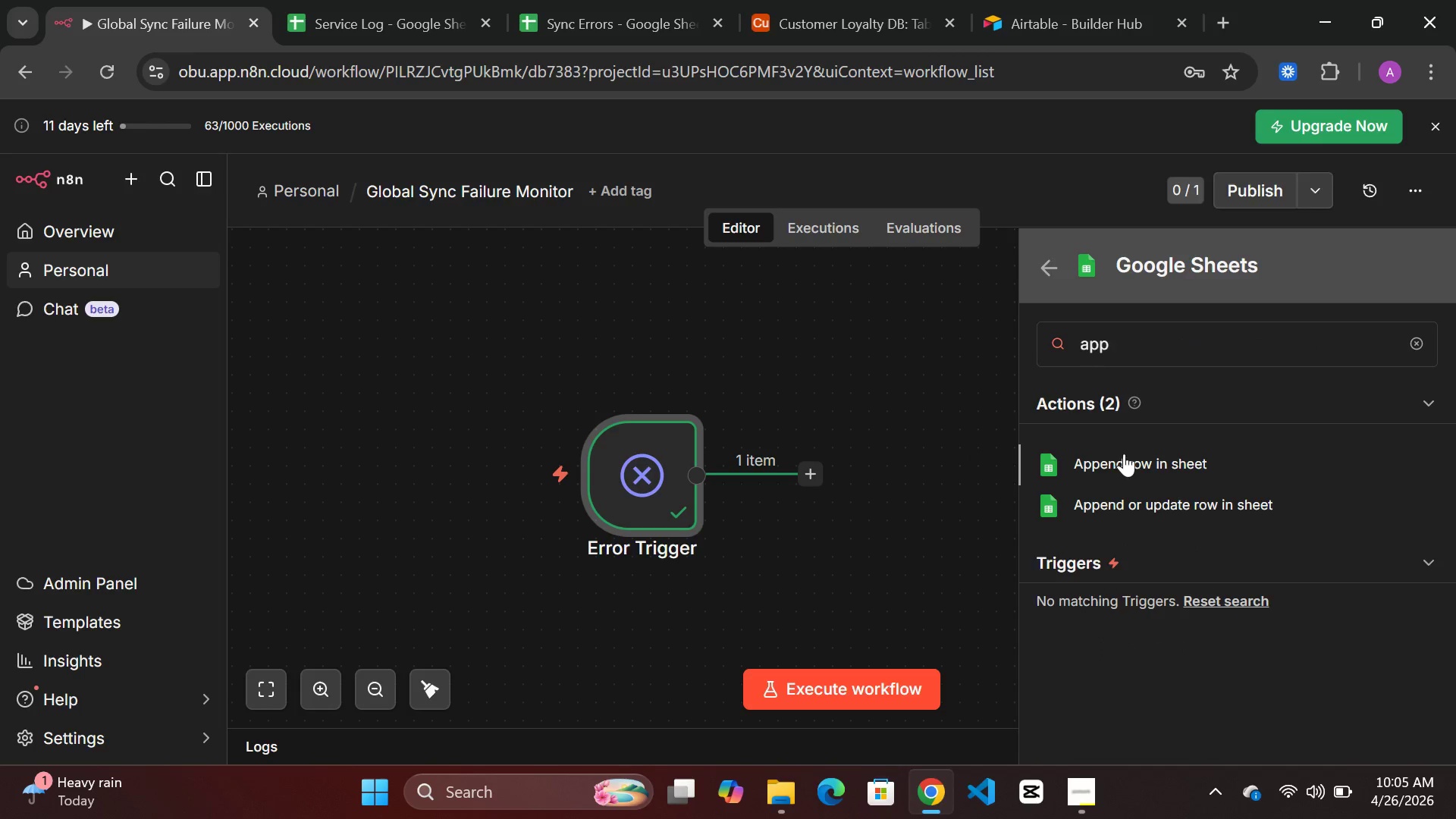 
left_click([1124, 453])
 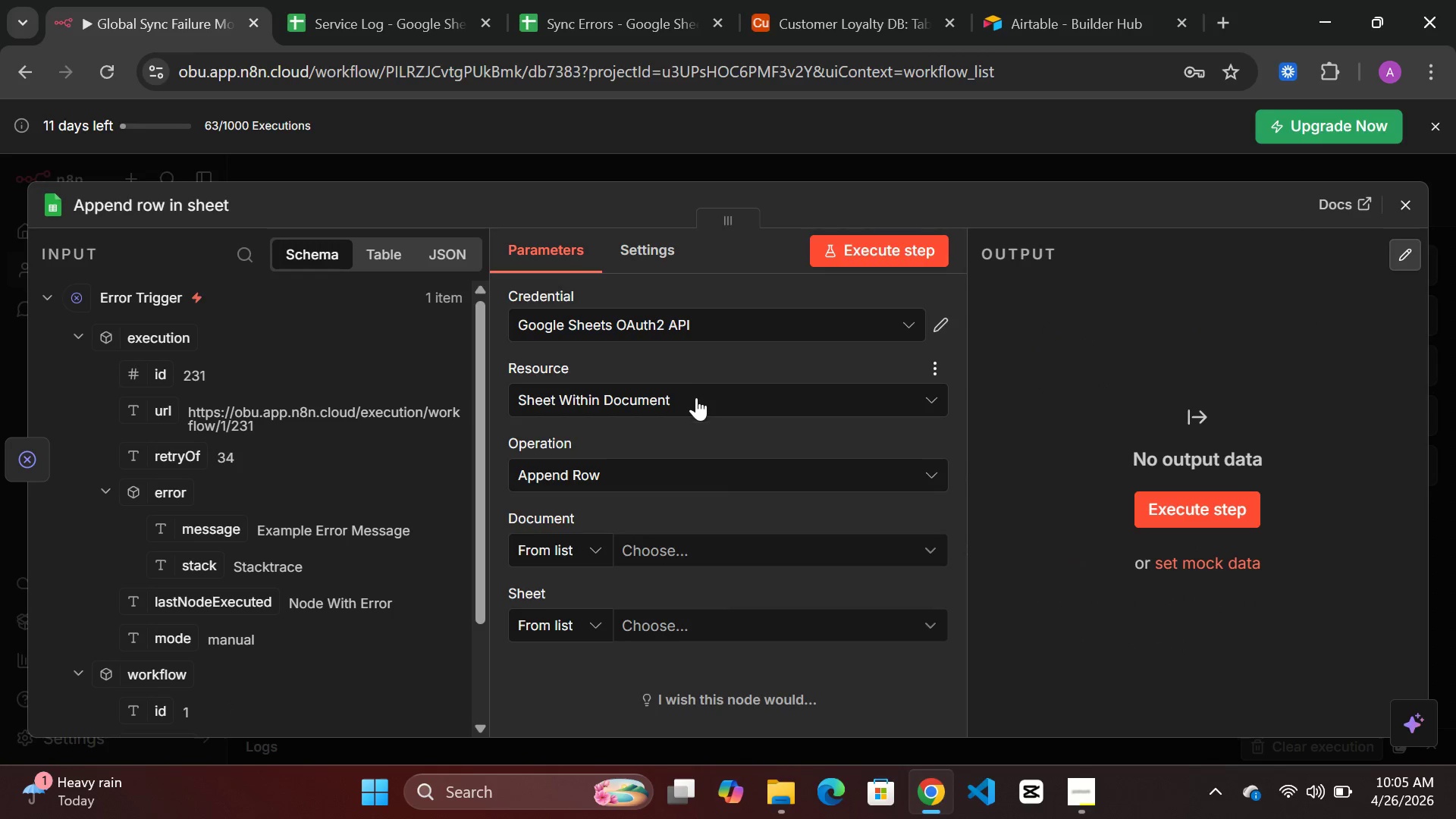 
left_click([695, 404])
 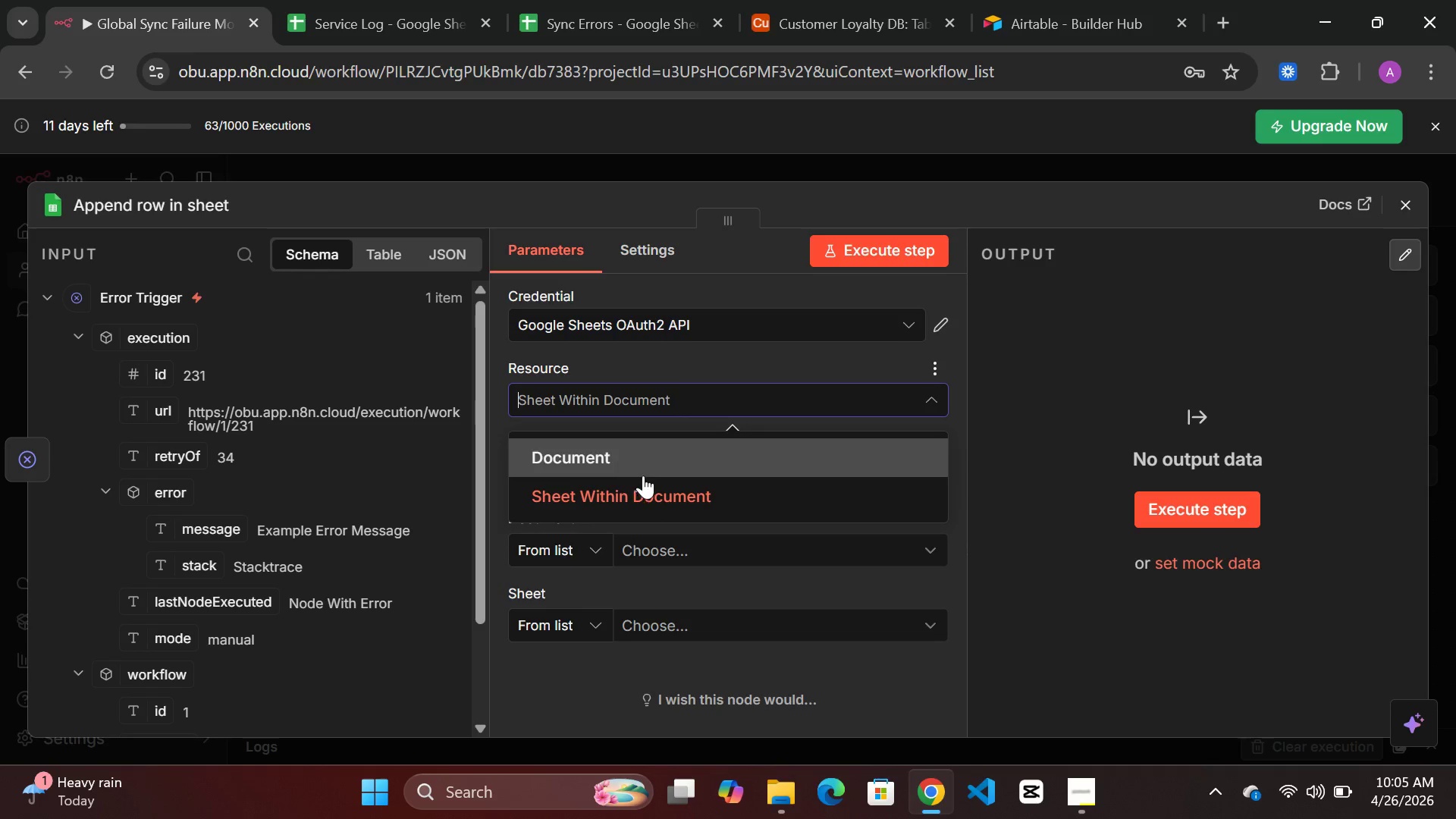 
left_click([726, 359])
 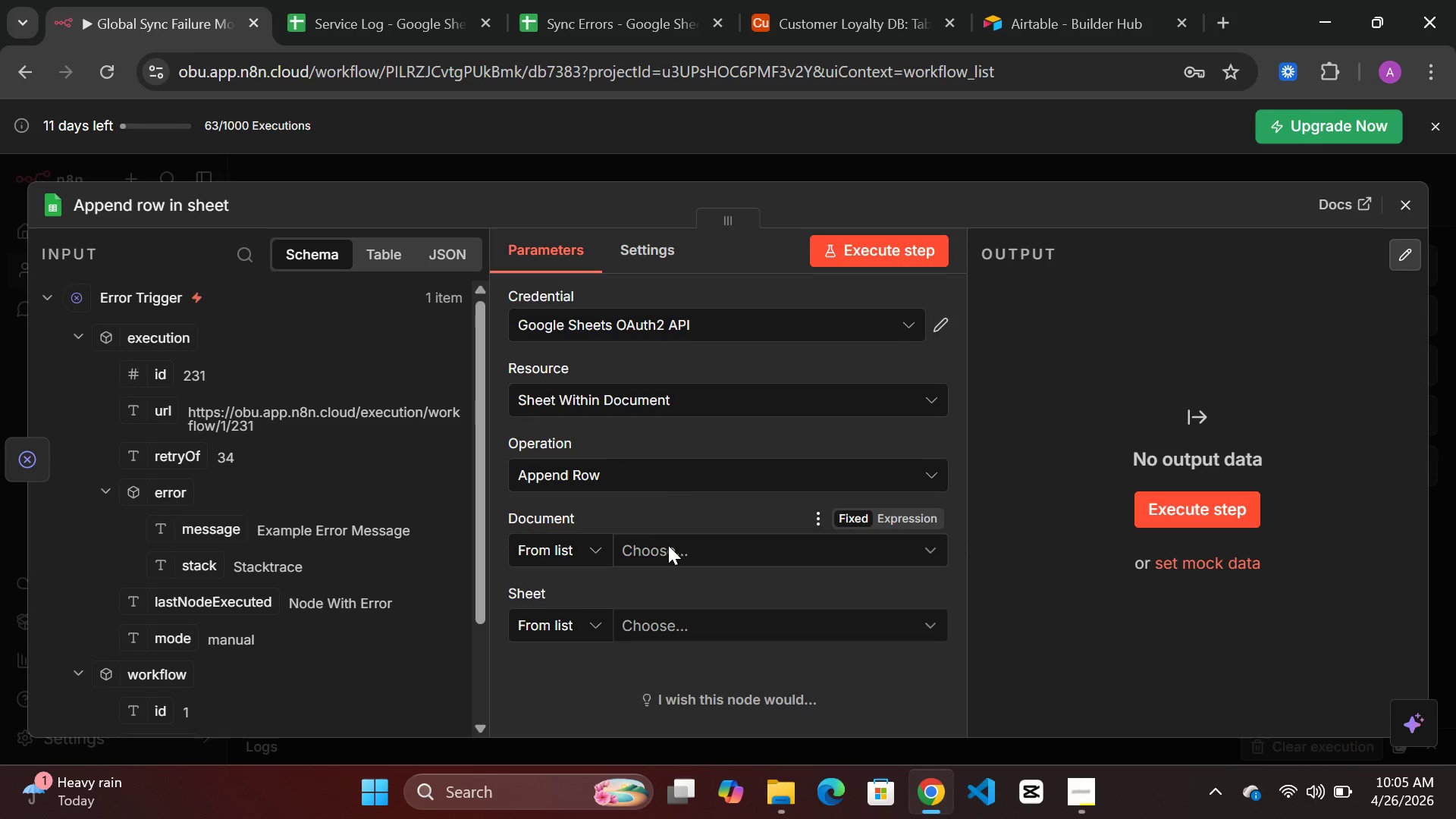 
left_click([681, 546])
 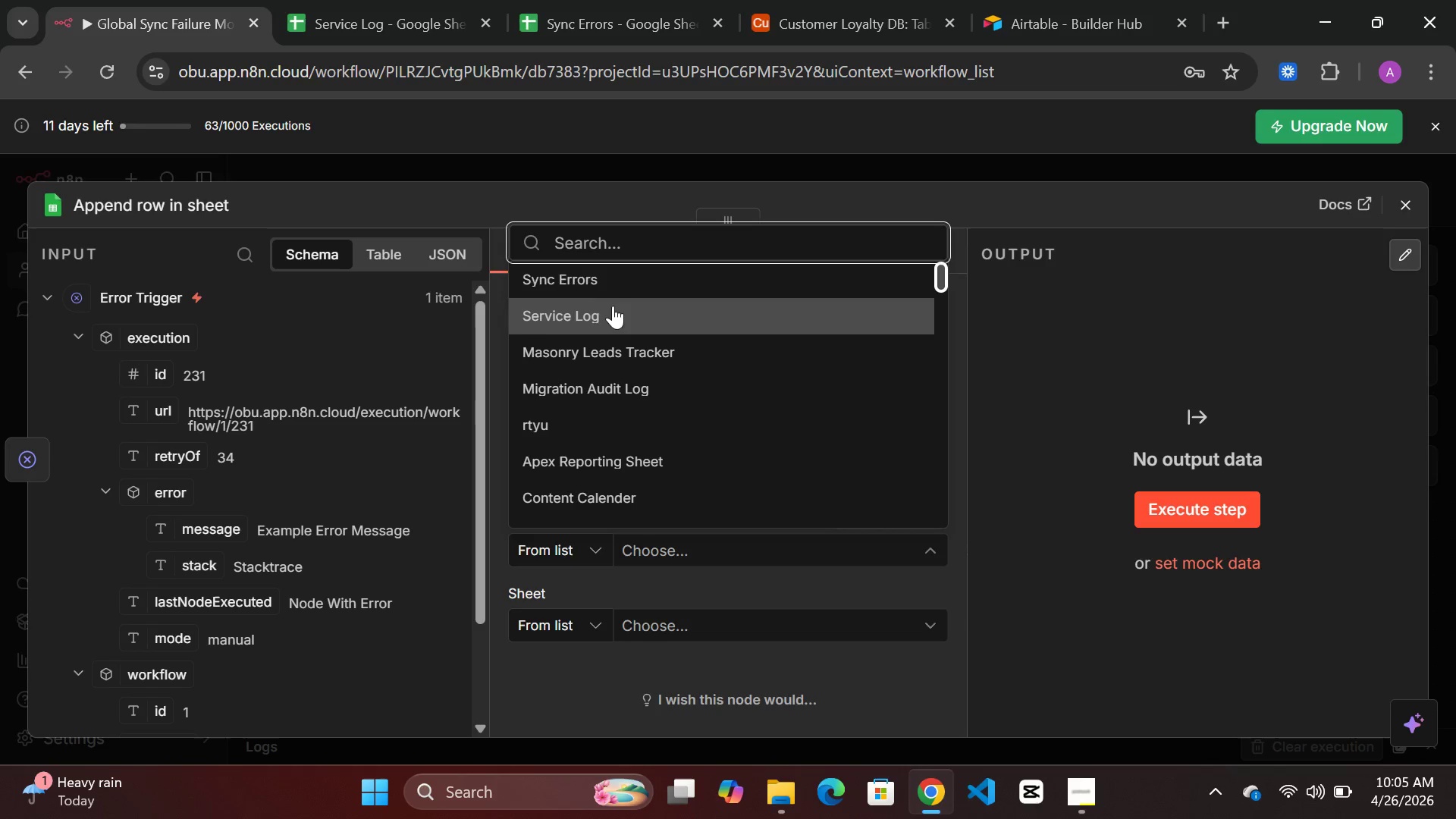 
left_click([595, 272])
 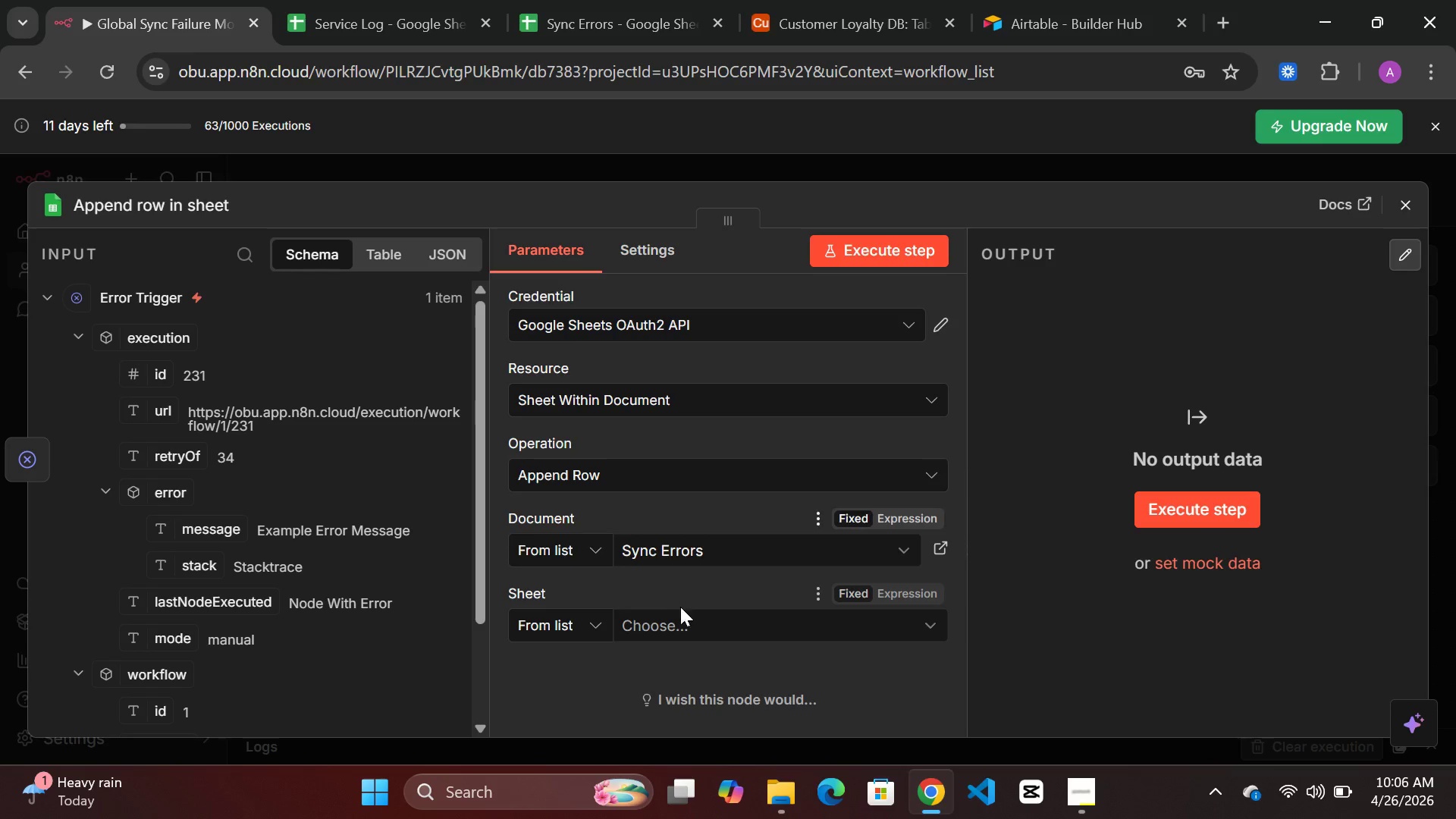 
left_click([700, 632])
 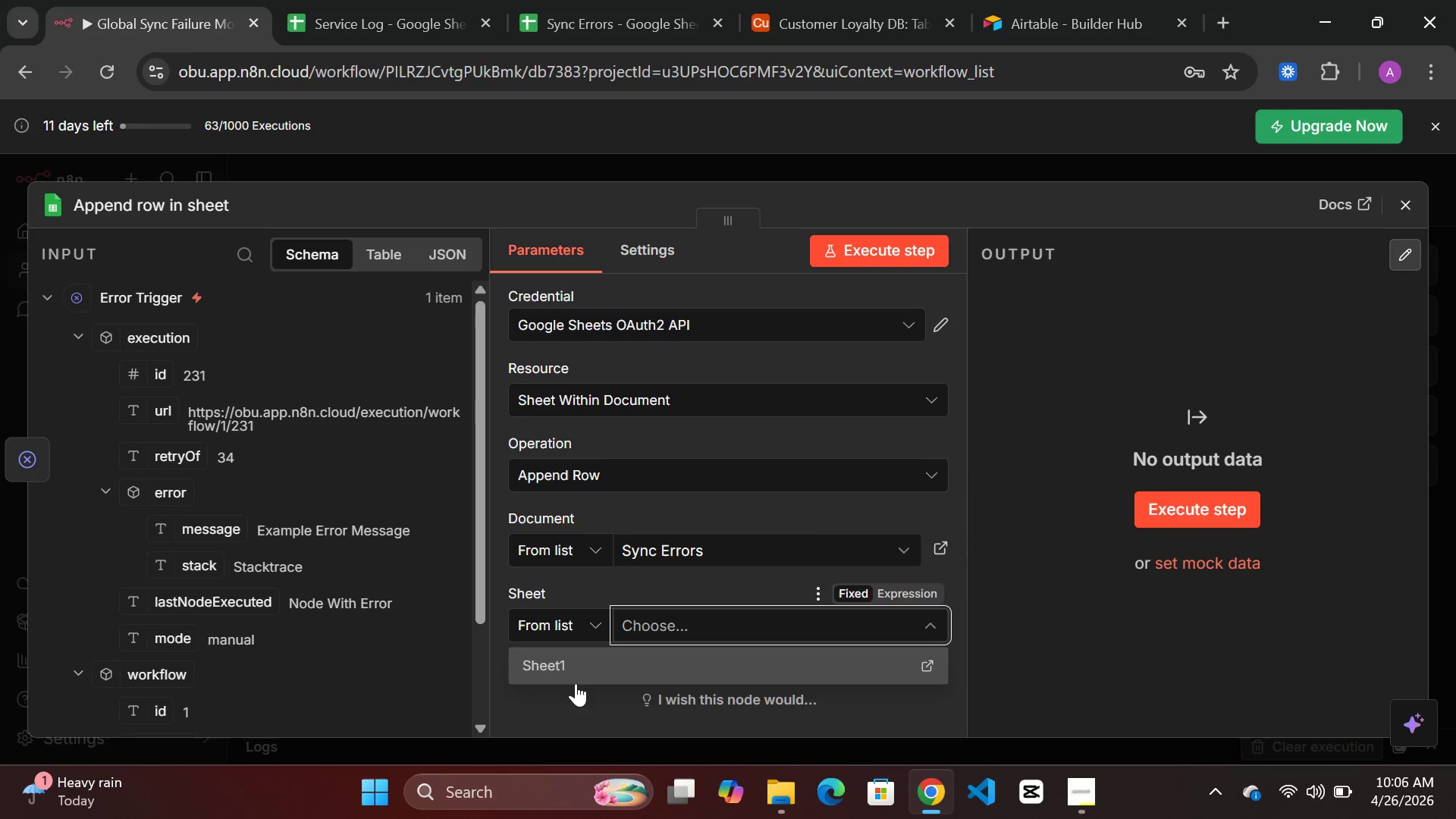 
left_click([583, 660])
 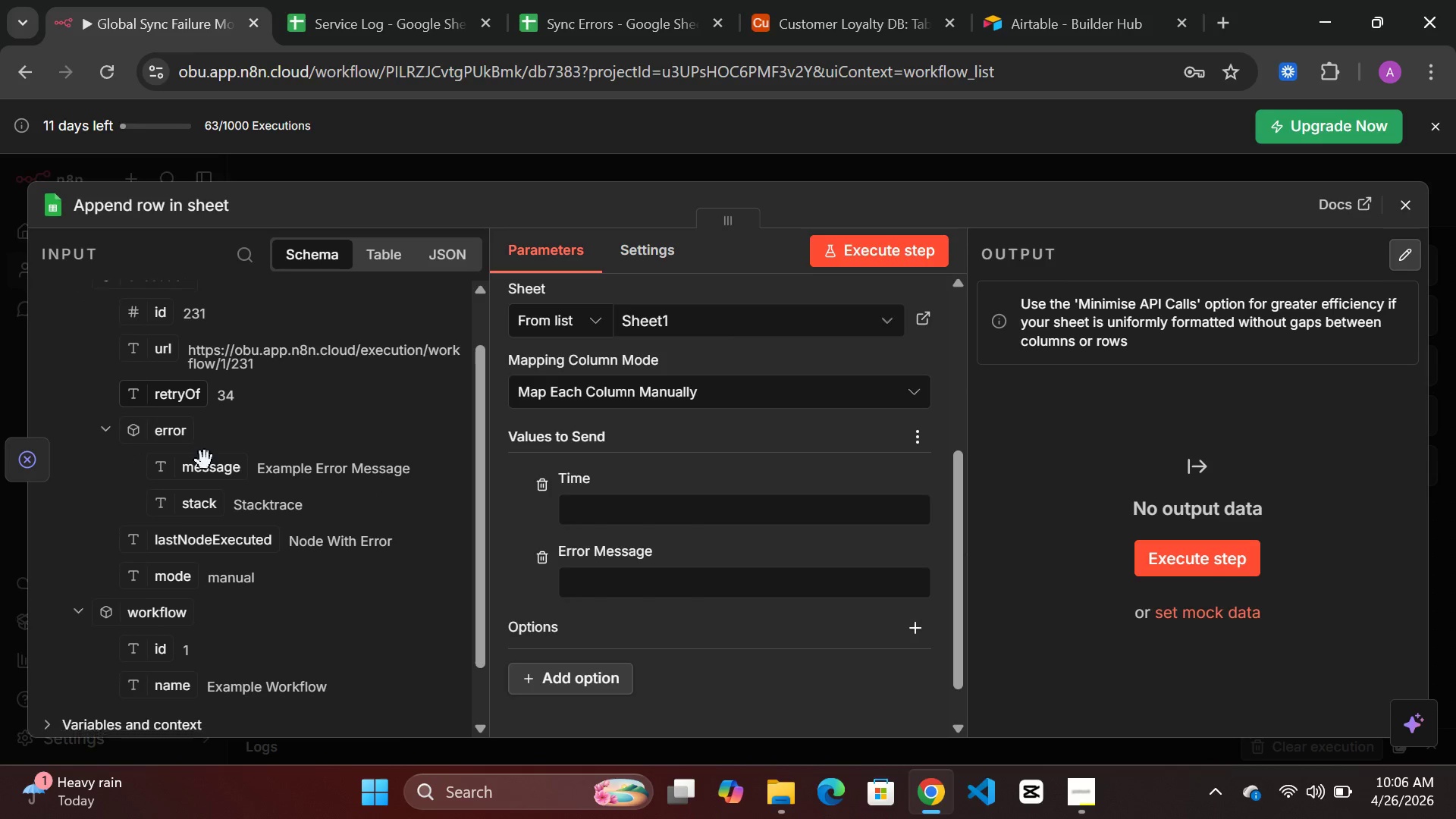 
wait(31.7)
 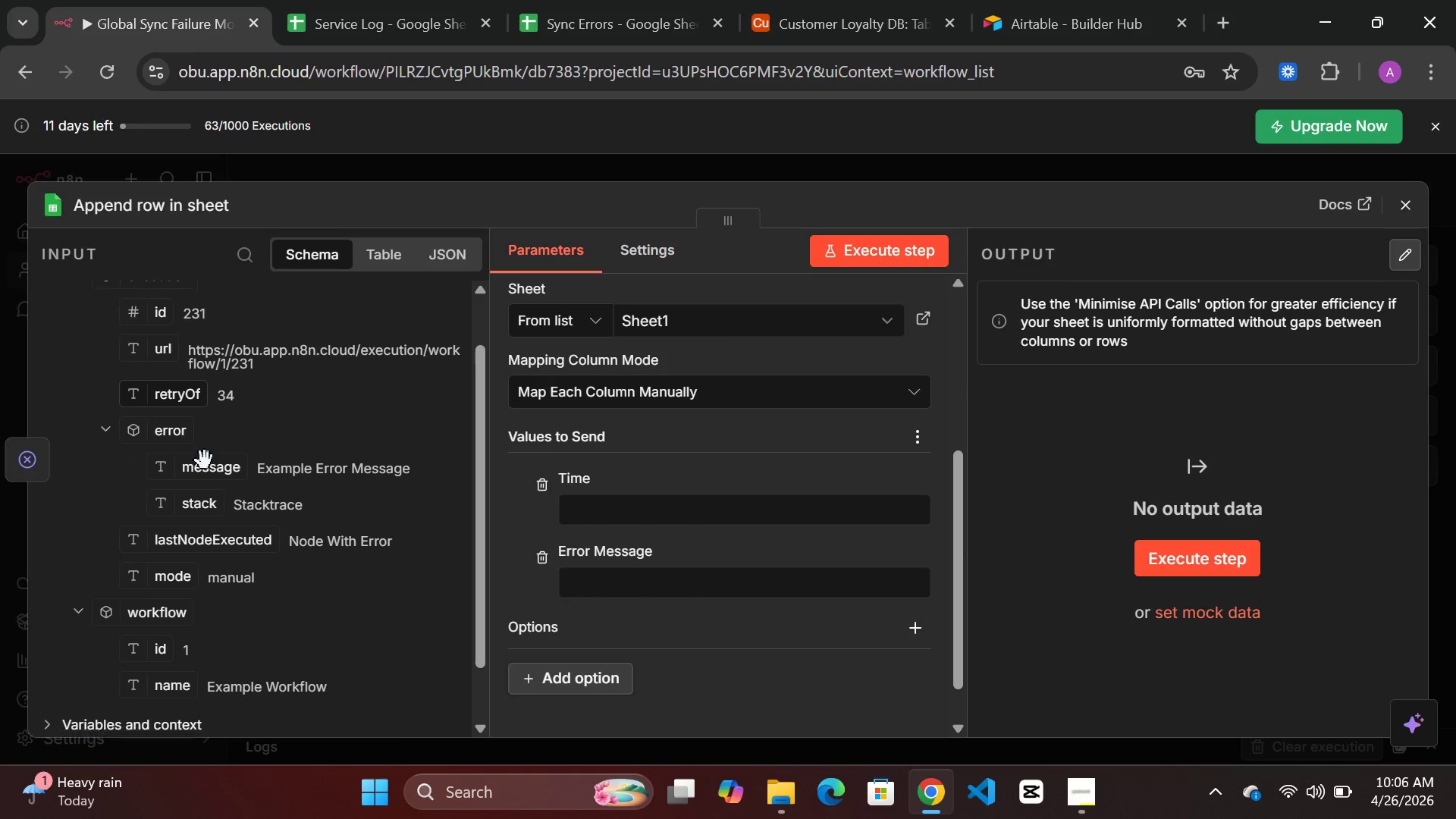 
left_click_drag(start_coordinate=[171, 670], to_coordinate=[623, 593])
 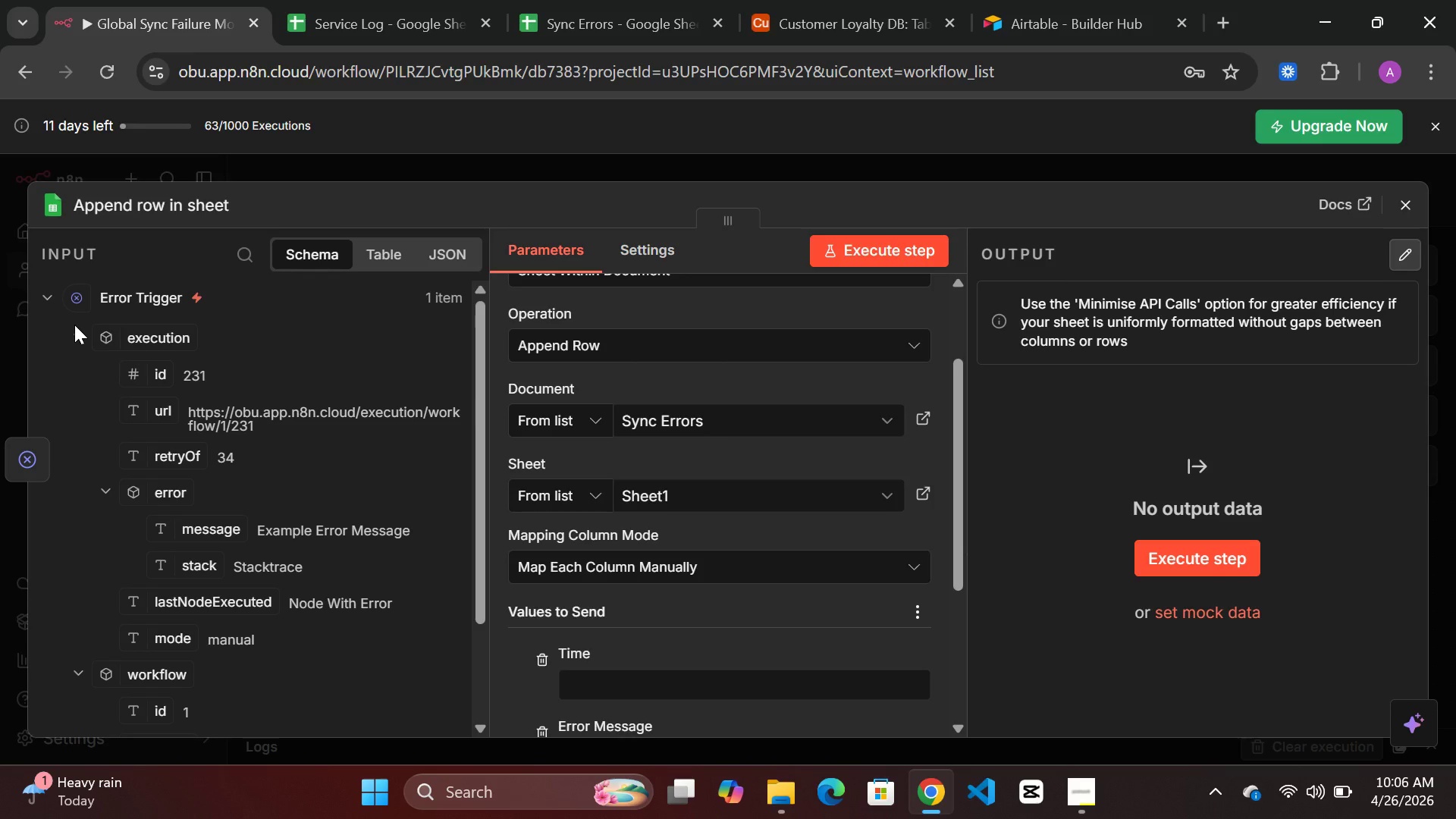 
wait(5.12)
 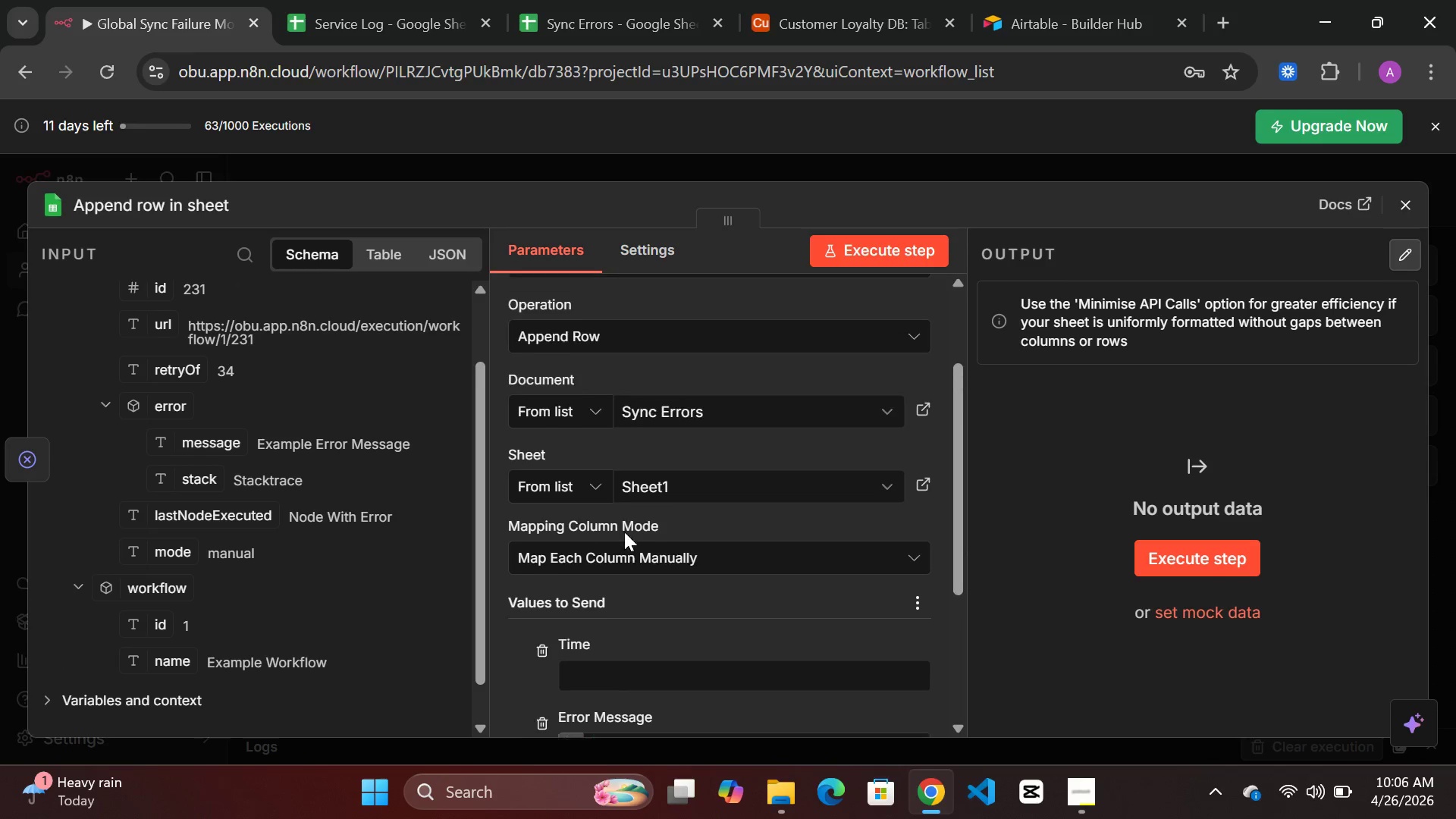 
left_click([82, 334])
 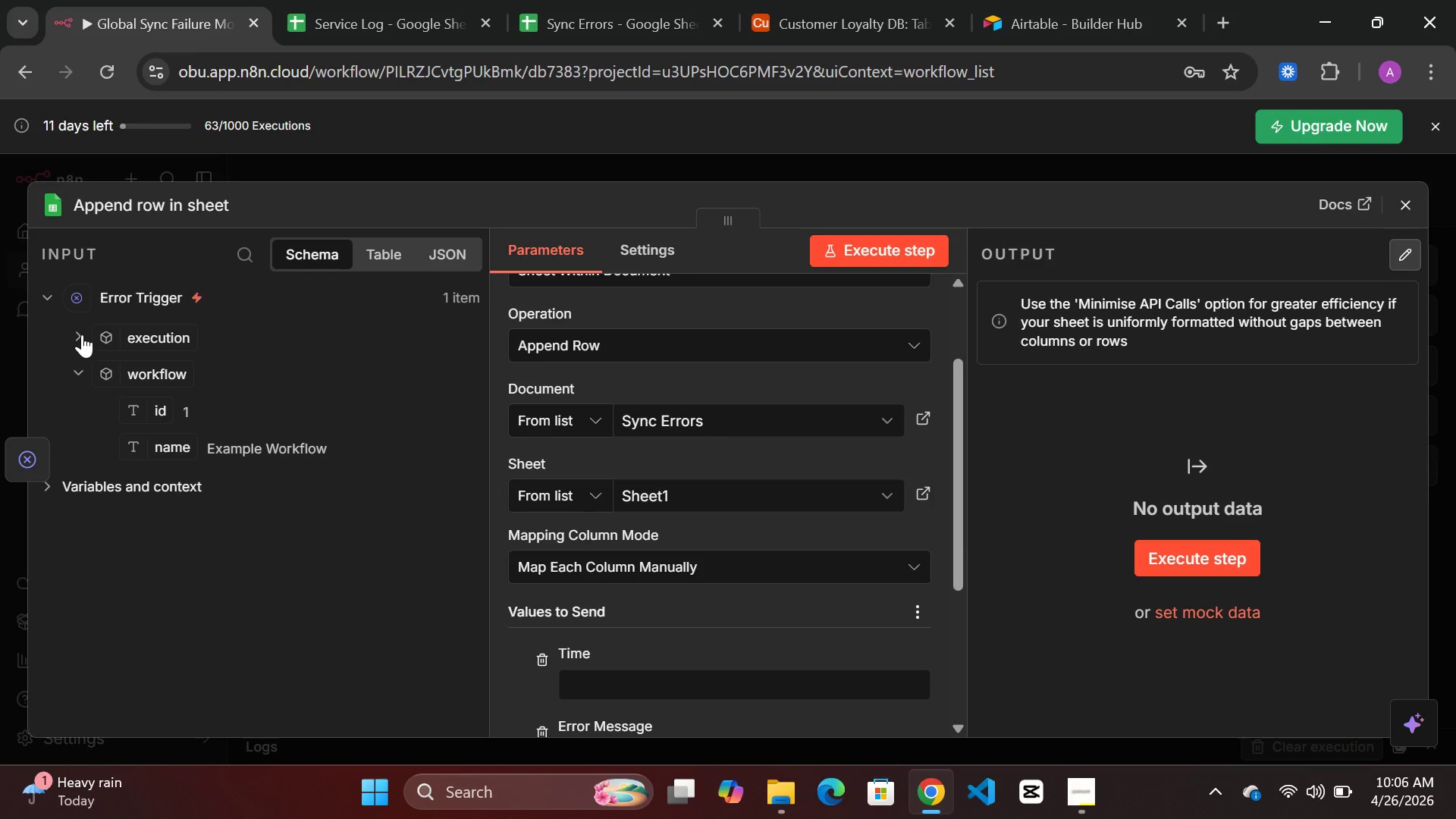 
left_click([82, 334])
 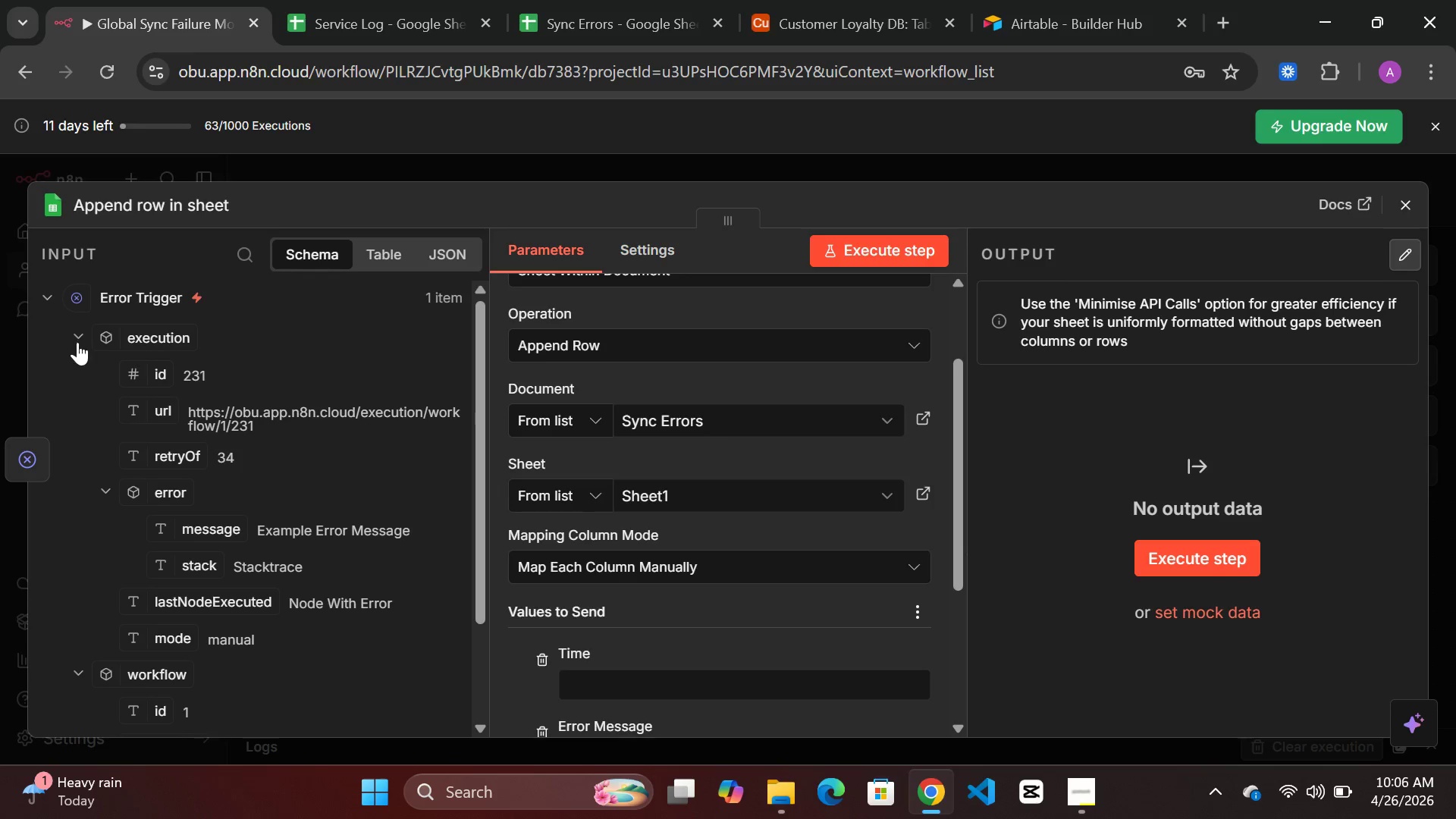 
left_click([77, 332])
 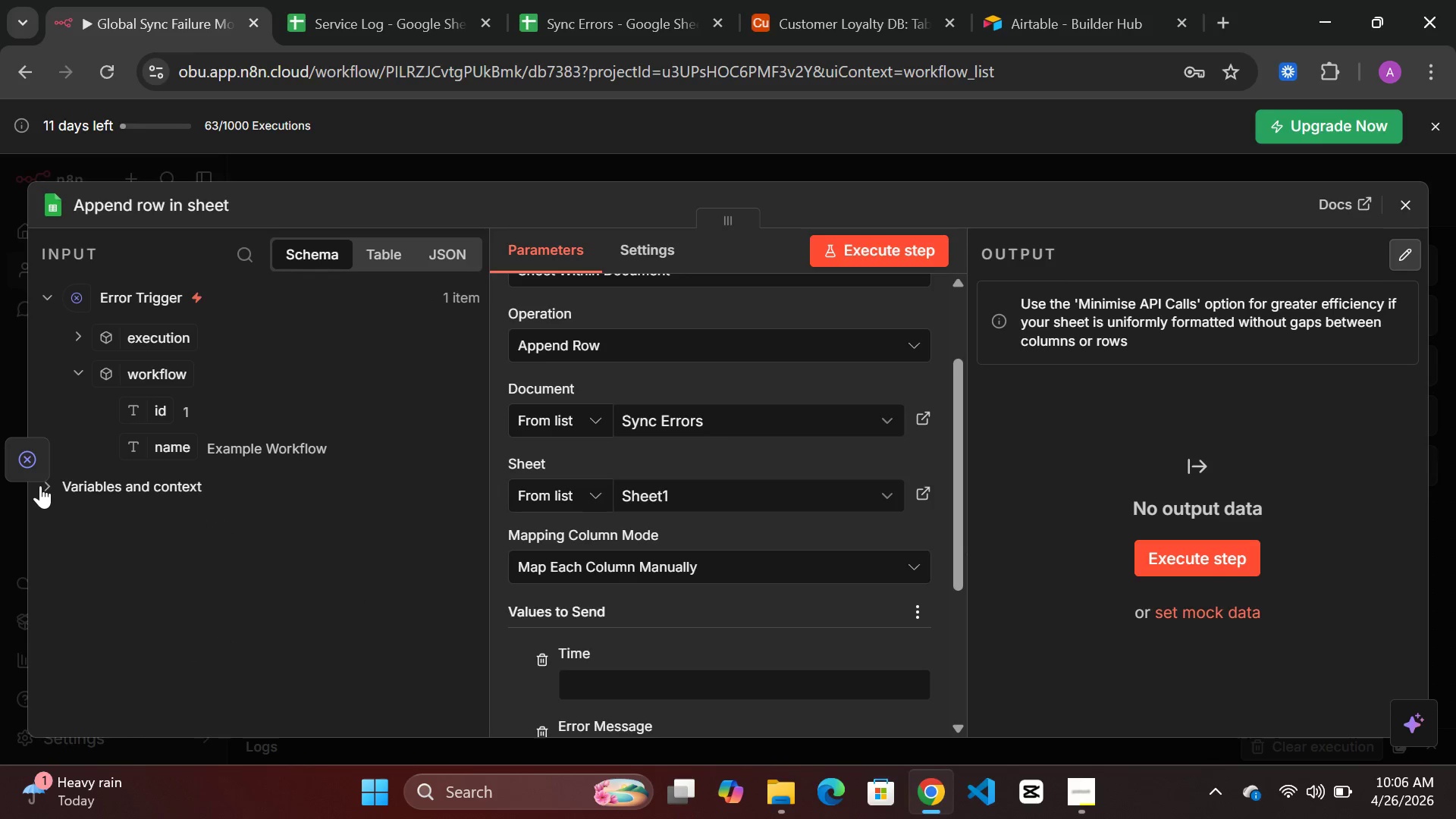 
left_click([40, 485])
 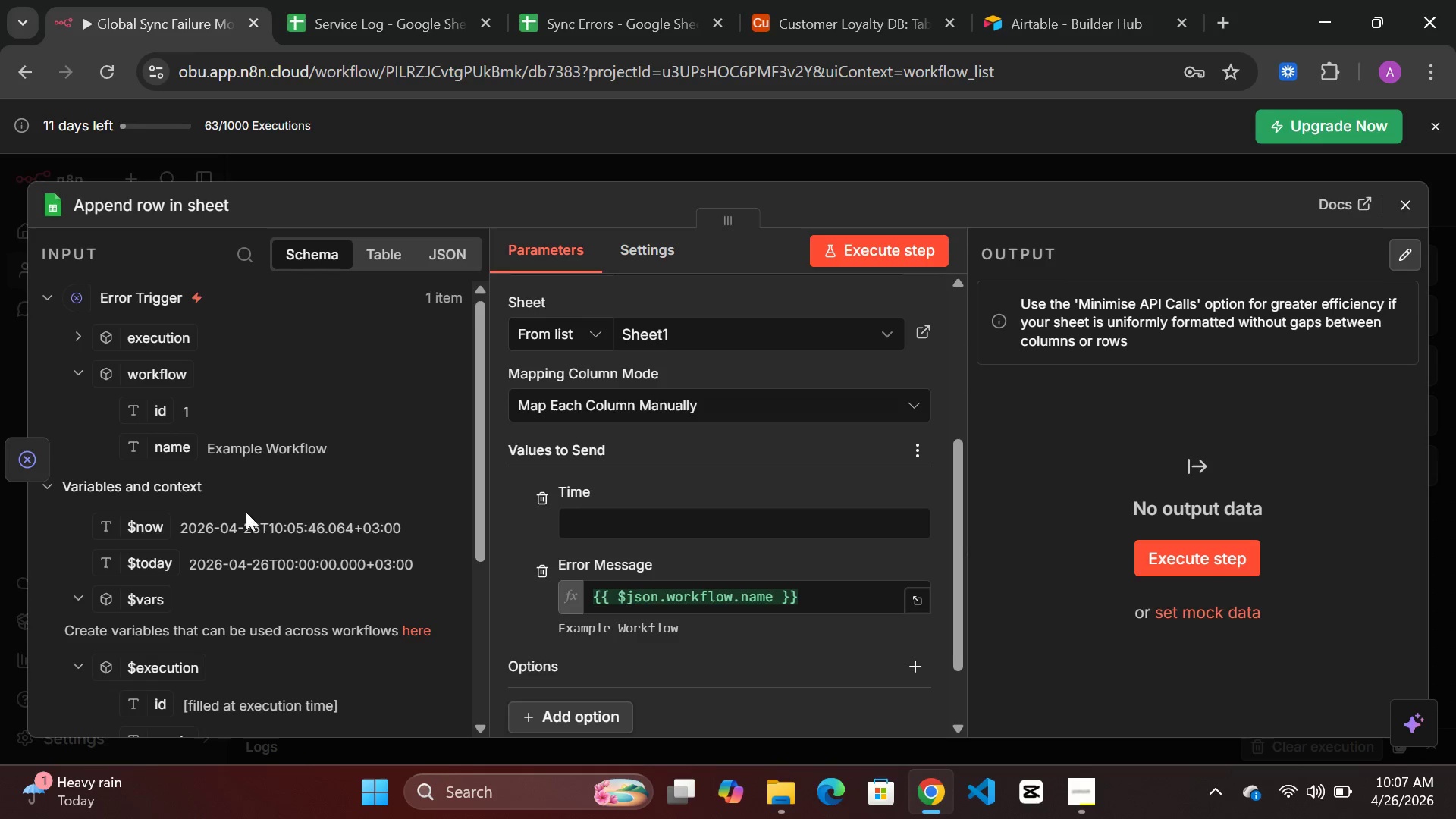 
wait(23.0)
 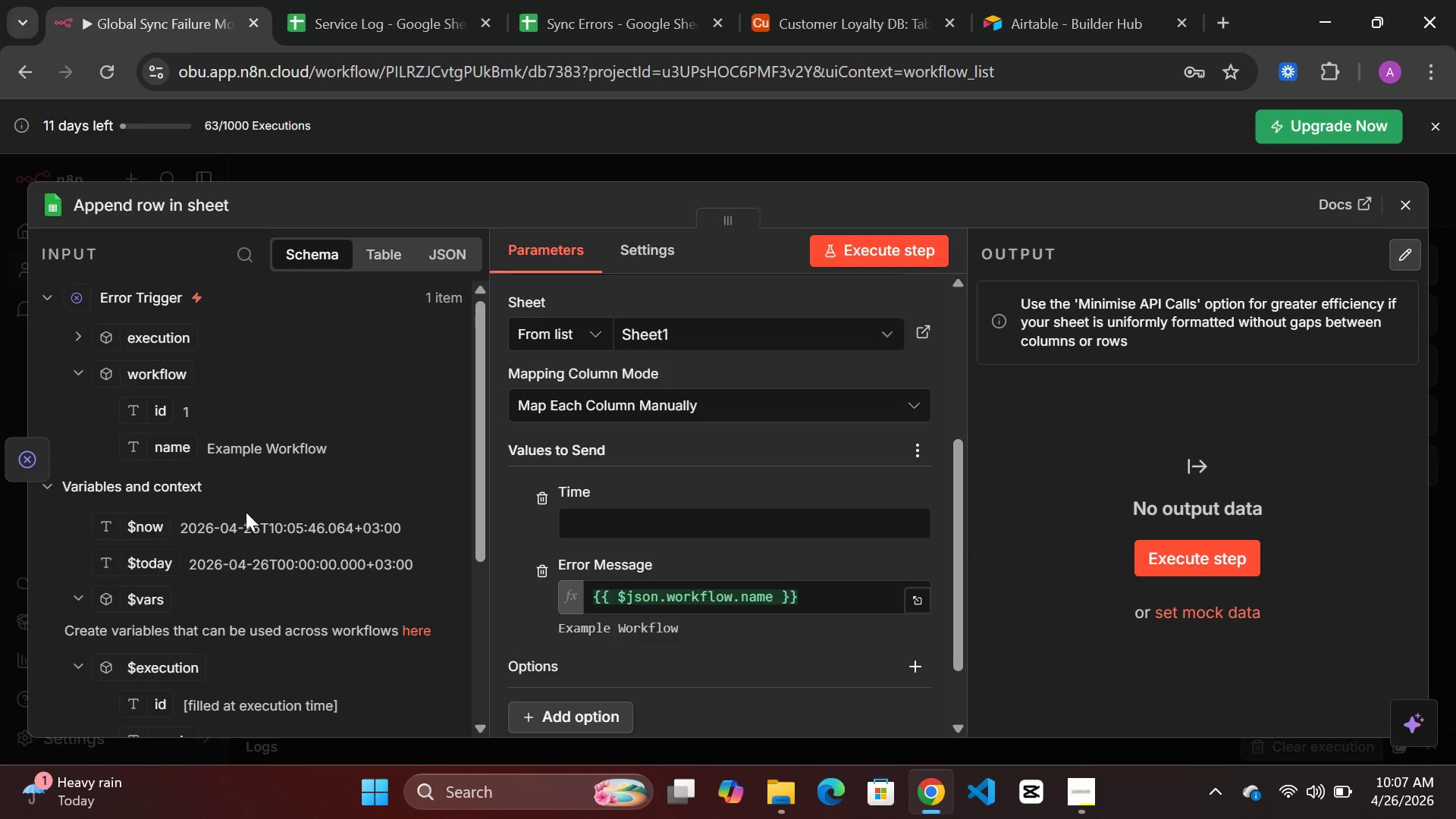 
left_click_drag(start_coordinate=[146, 502], to_coordinate=[600, 538])
 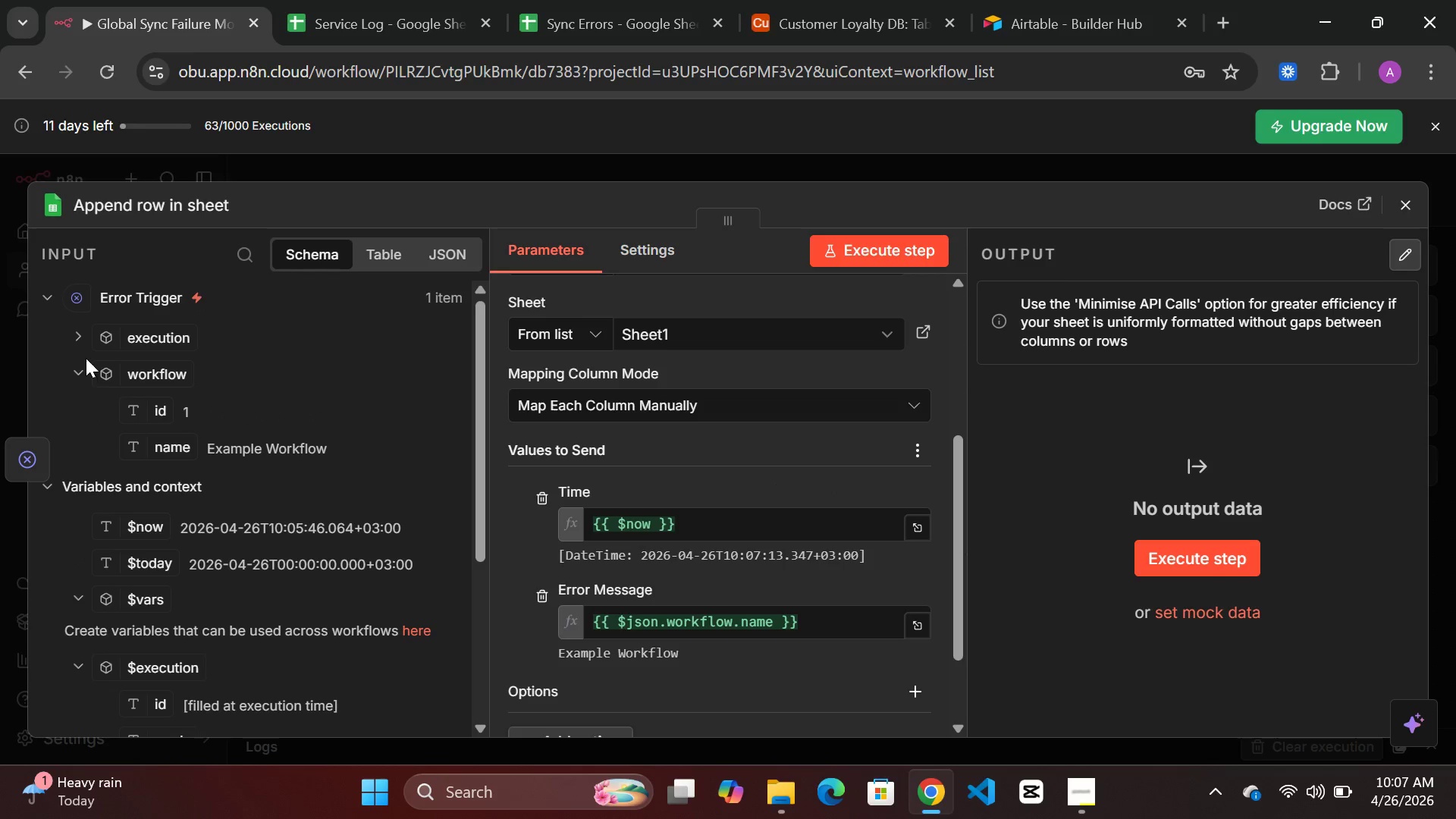 
left_click([77, 332])
 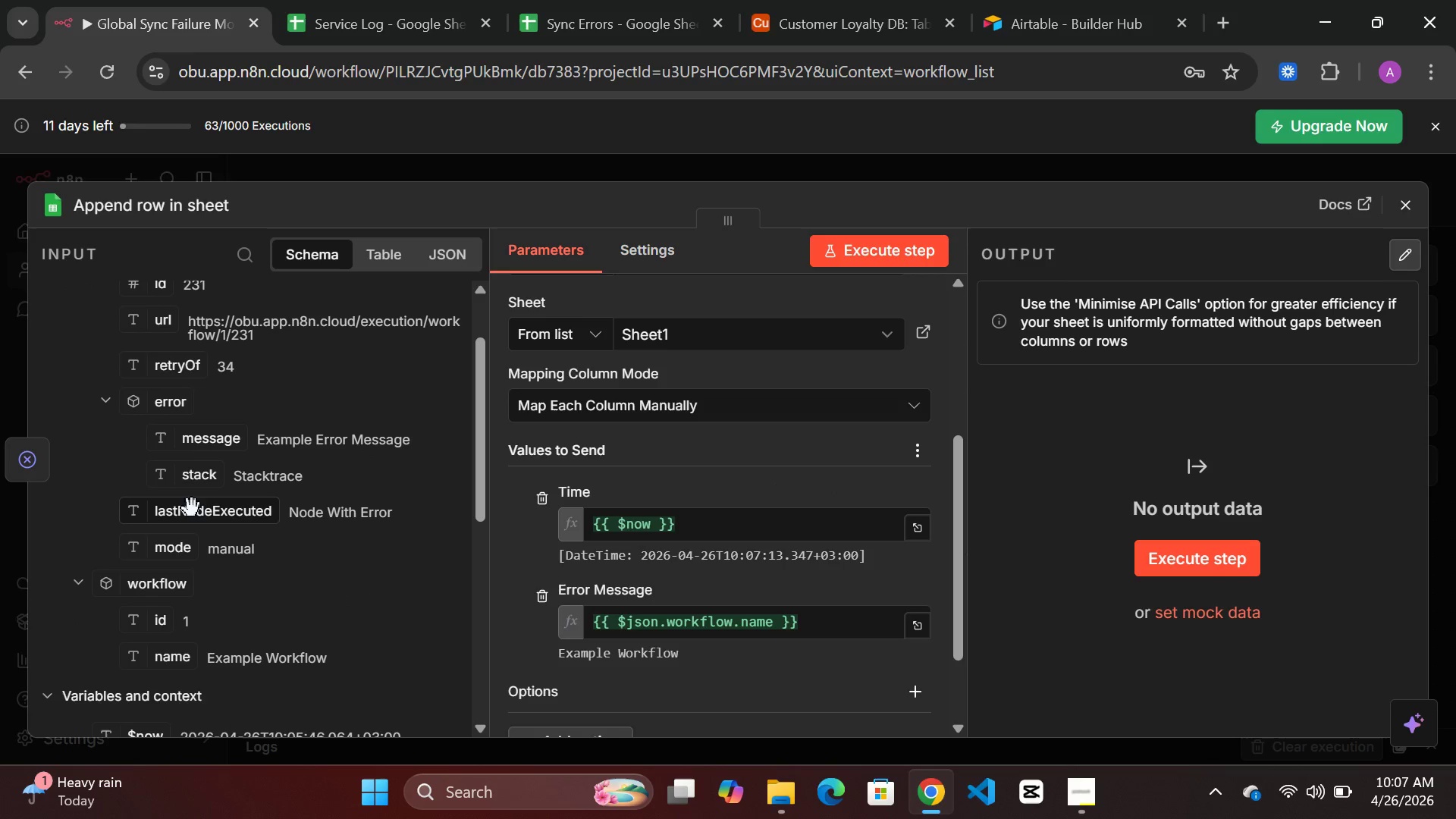 
wait(5.97)
 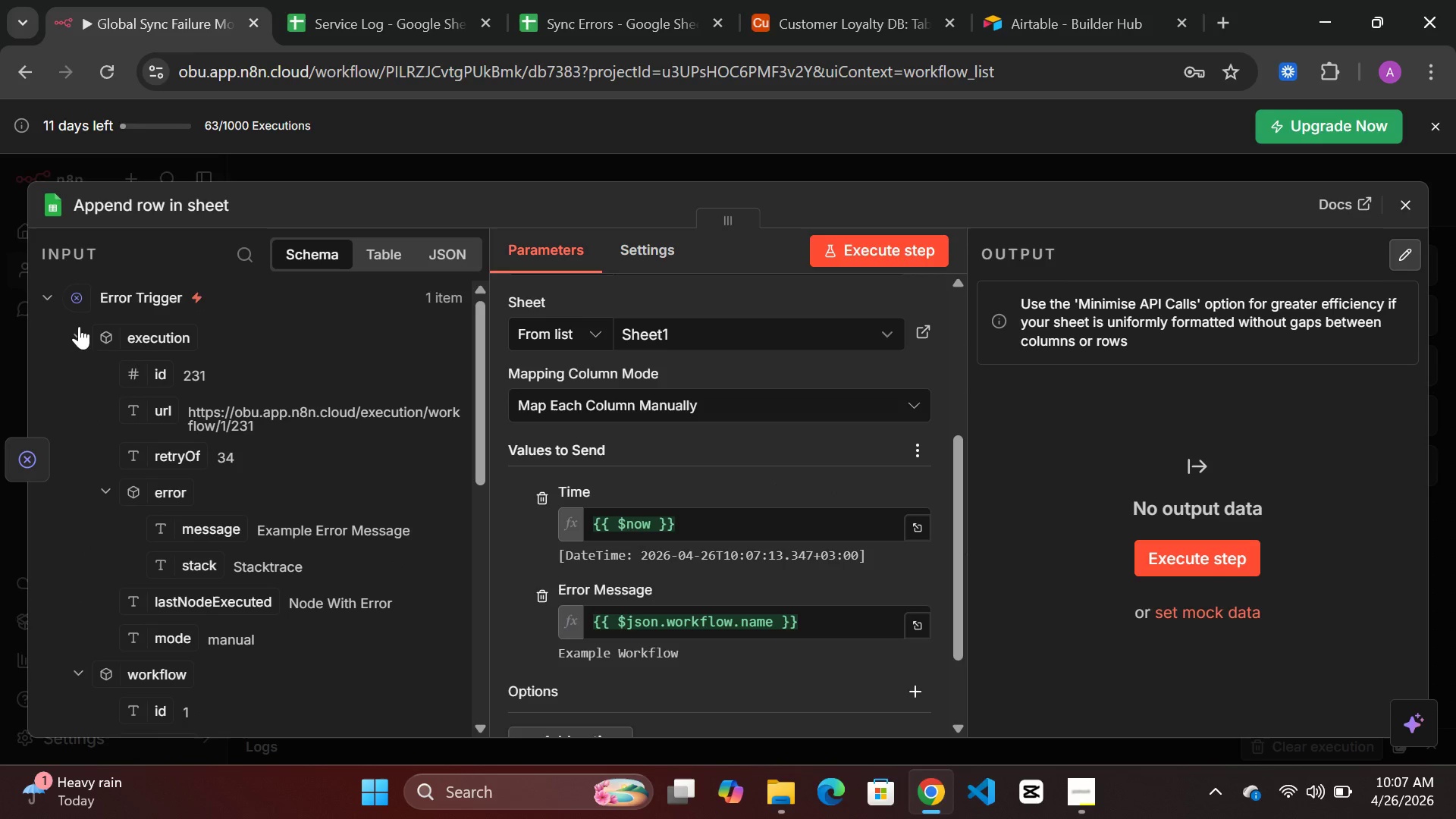 
left_click([723, 667])
 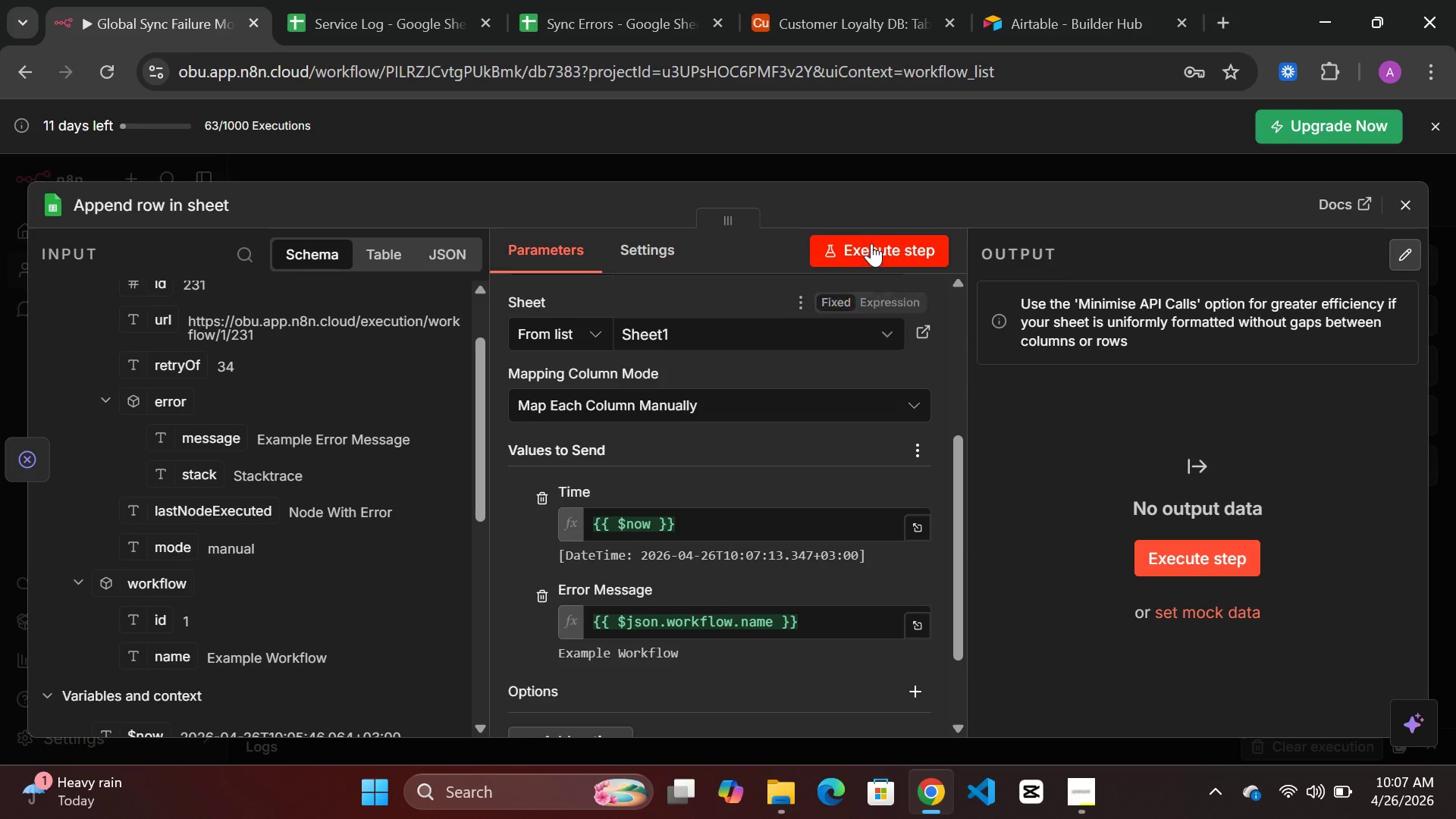 
left_click([873, 242])
 